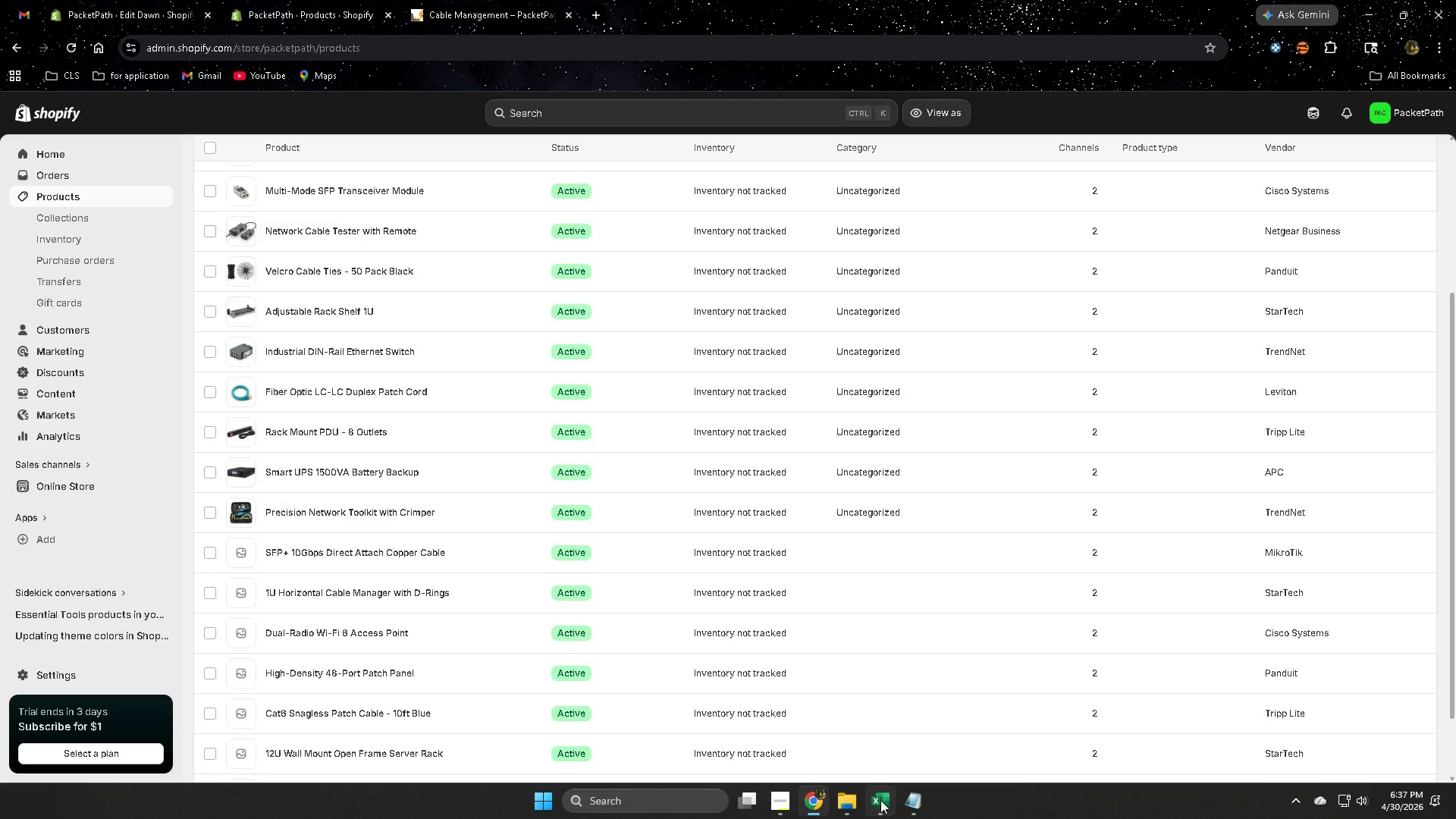 
left_click([883, 801])
 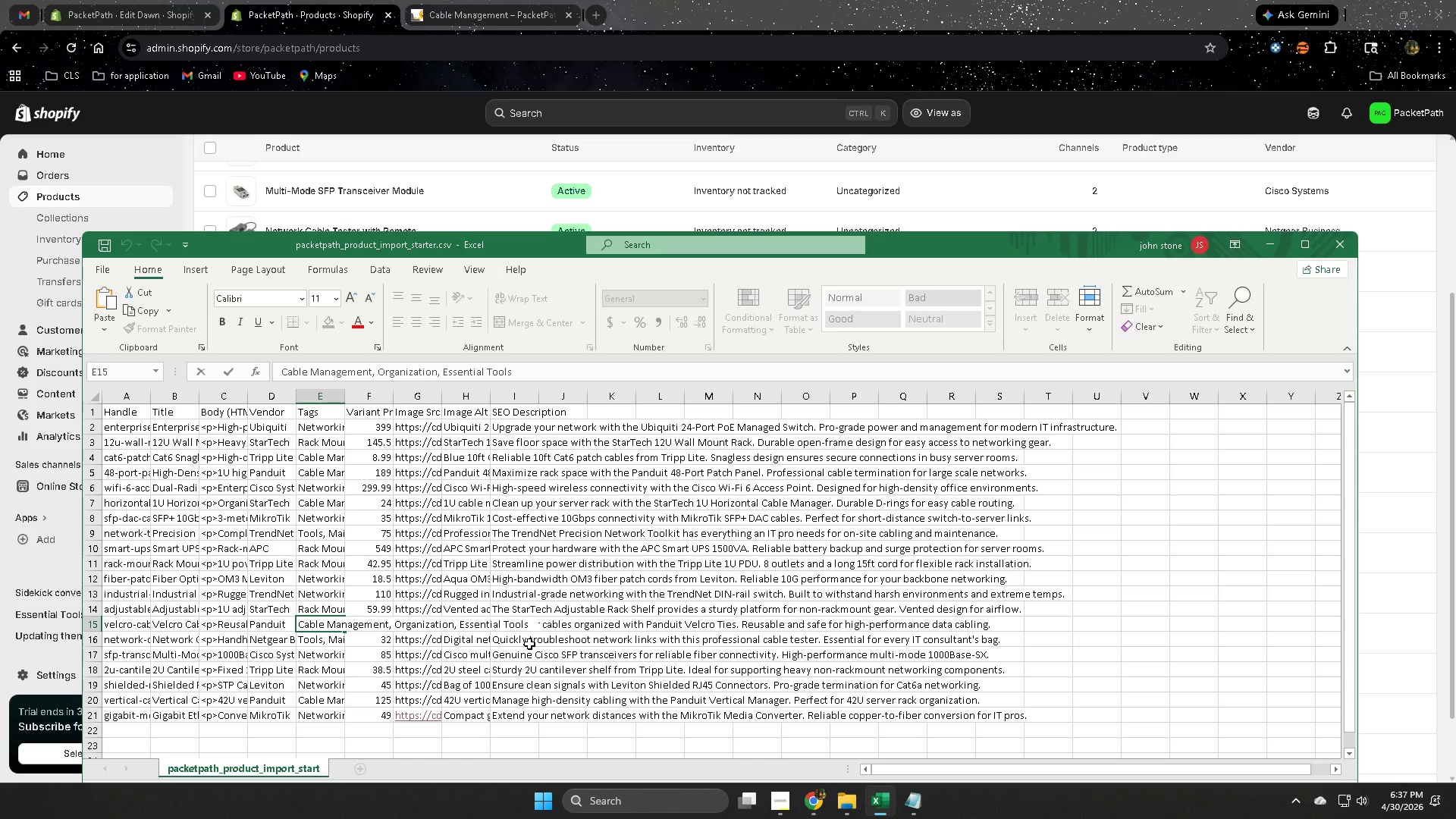 
scroll: coordinate [529, 644], scroll_direction: down, amount: 1.0
 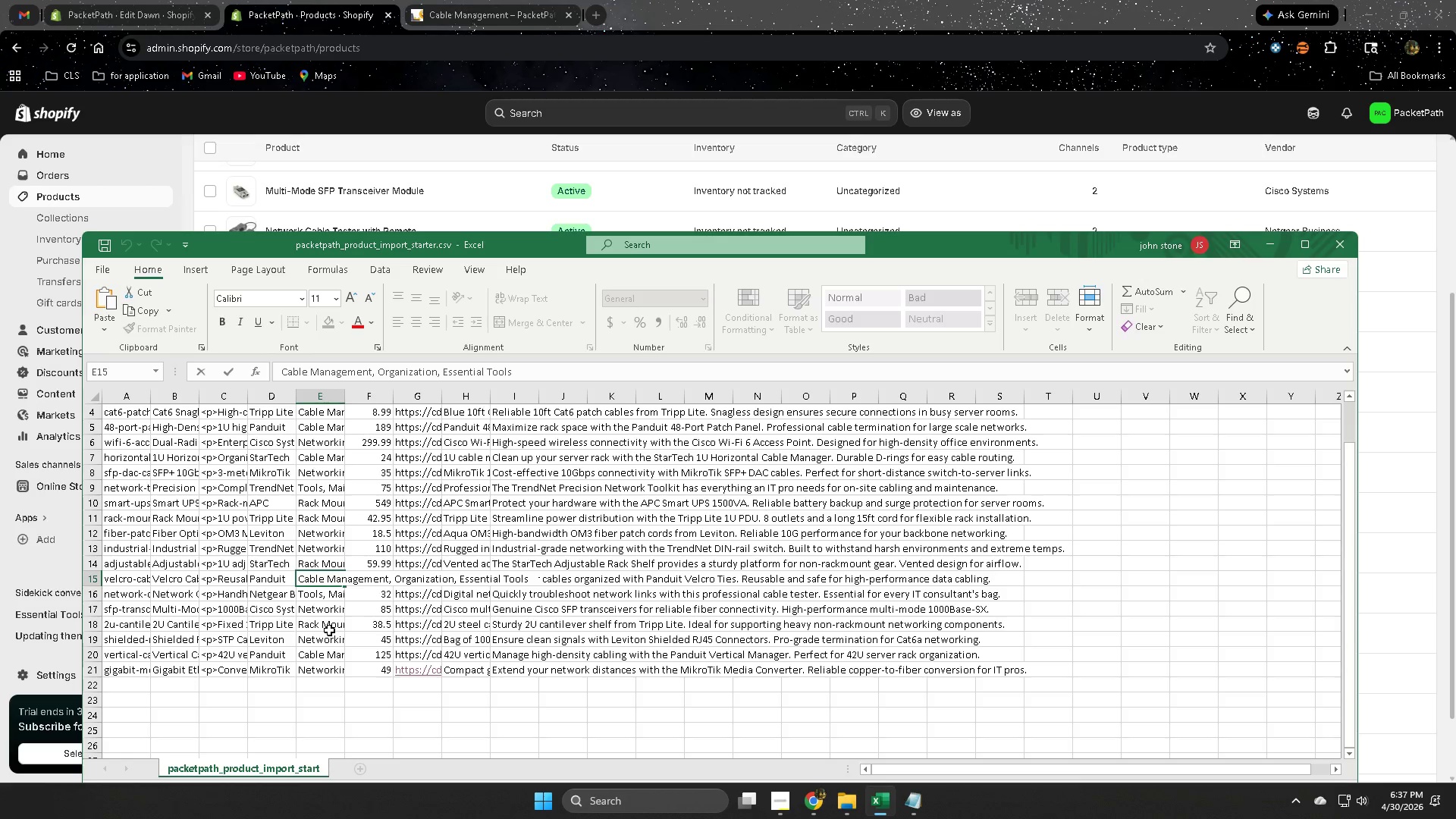 
left_click([763, 0])
 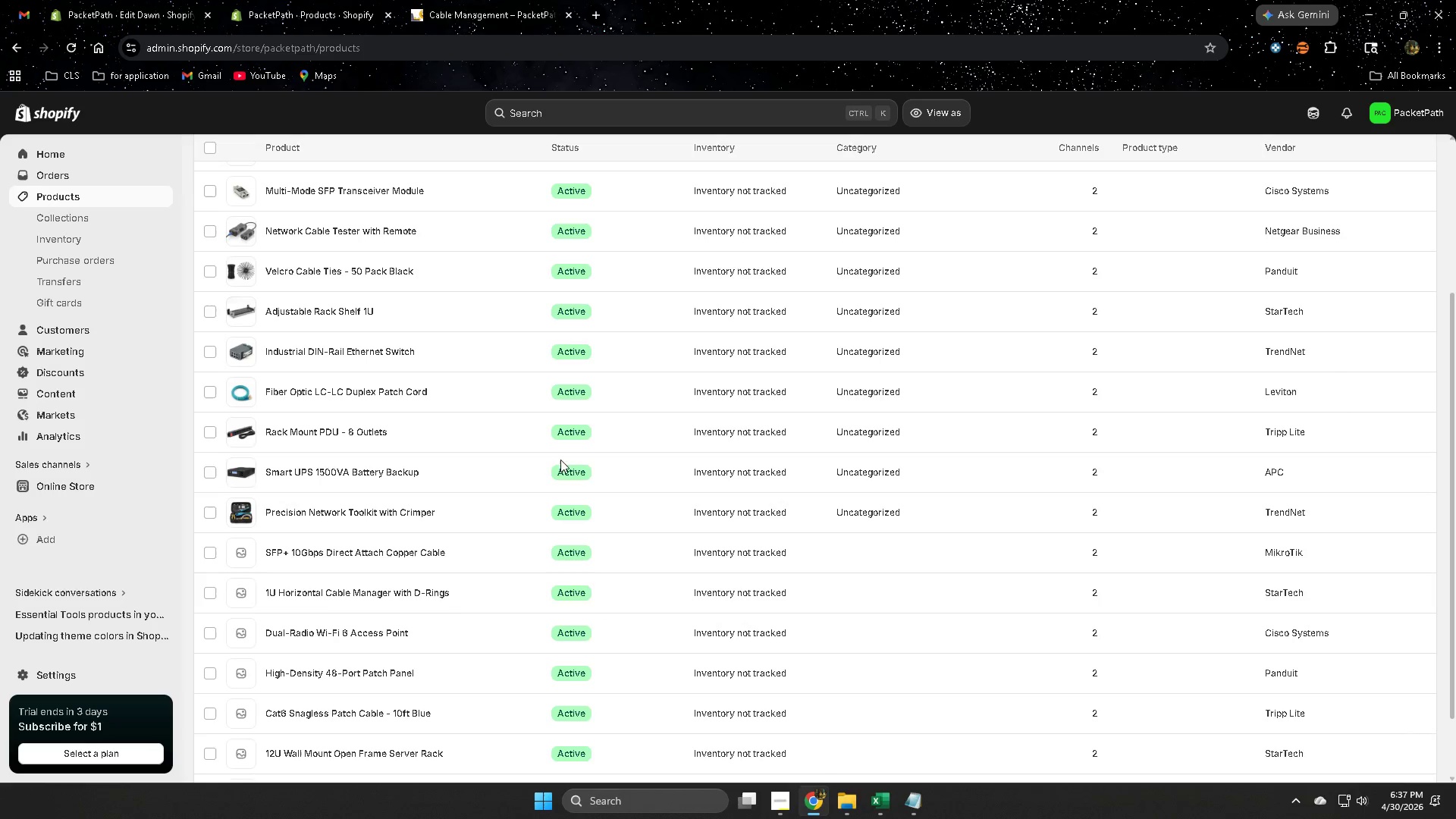 
scroll: coordinate [498, 567], scroll_direction: up, amount: 9.0
 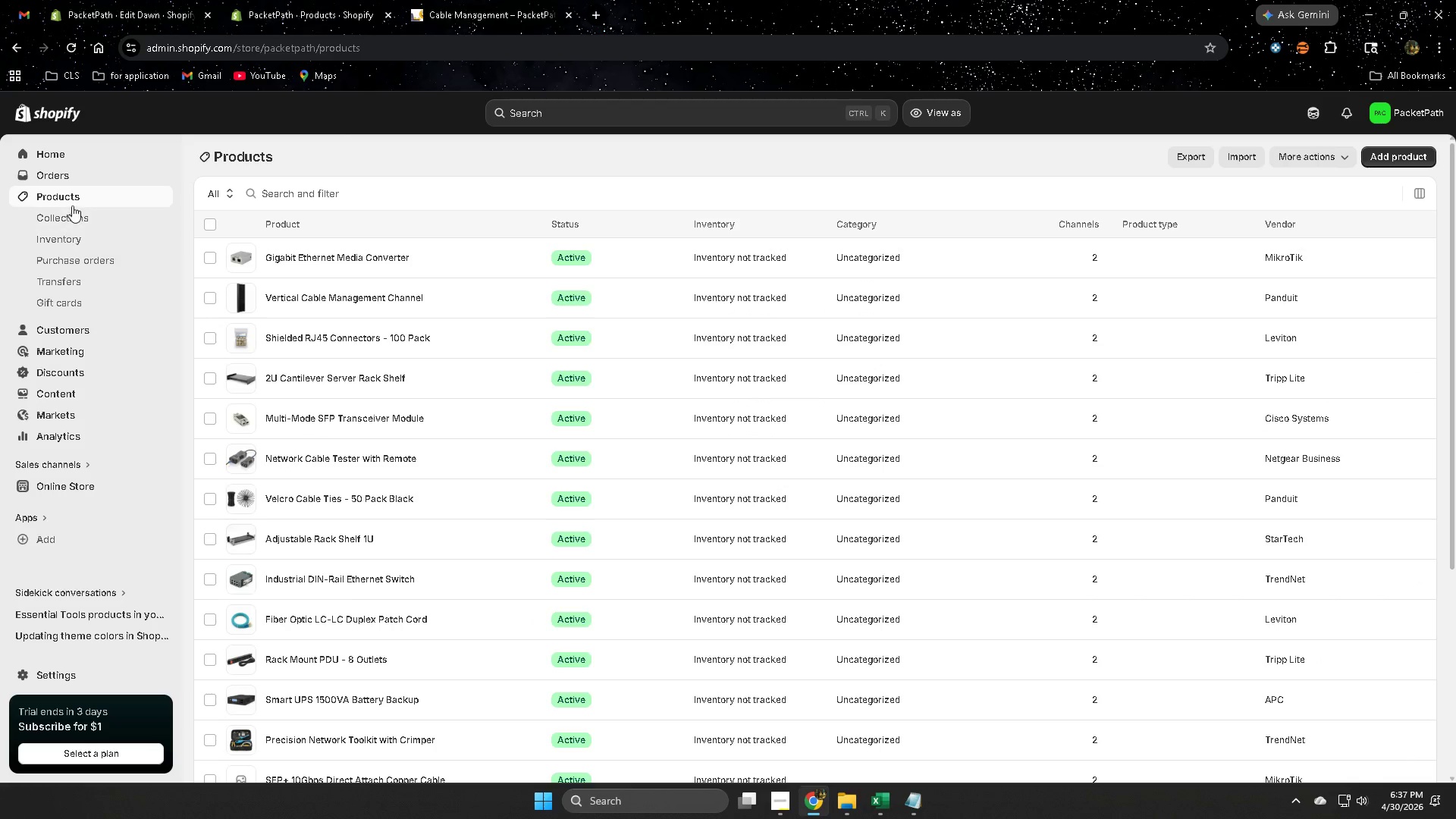 
left_click([72, 214])
 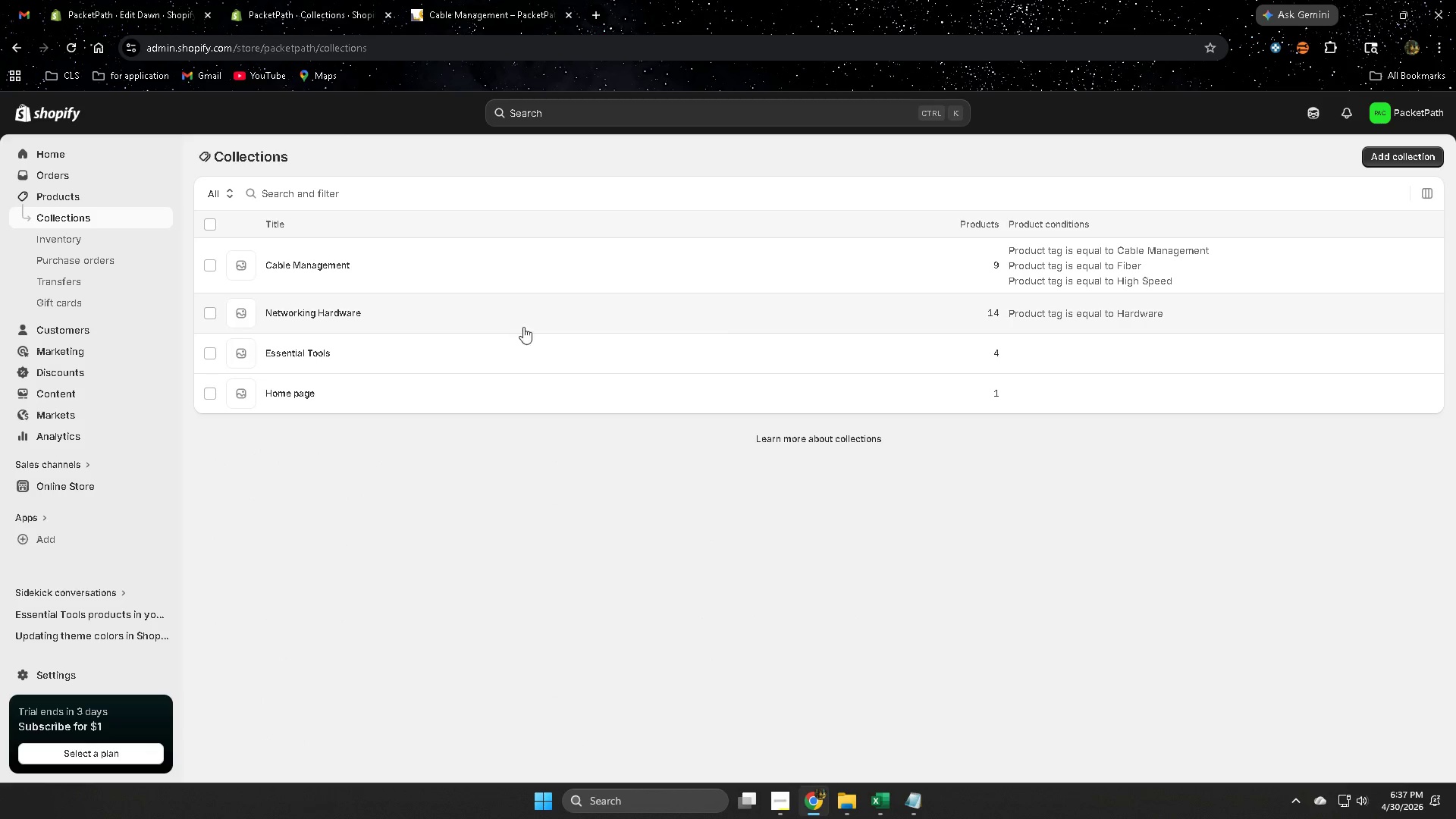 
left_click([497, 273])
 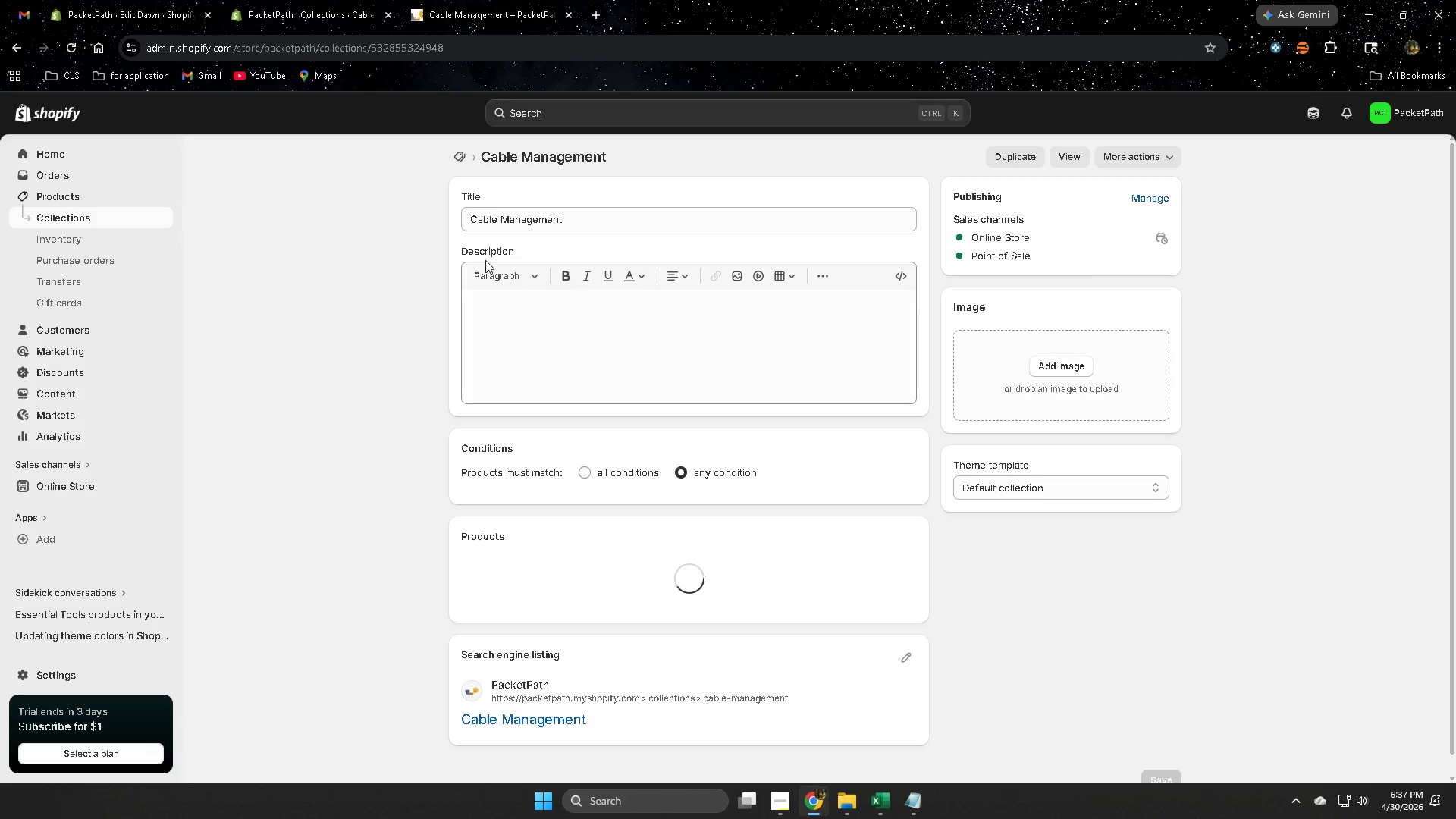 
scroll: coordinate [1126, 673], scroll_direction: down, amount: 1.0
 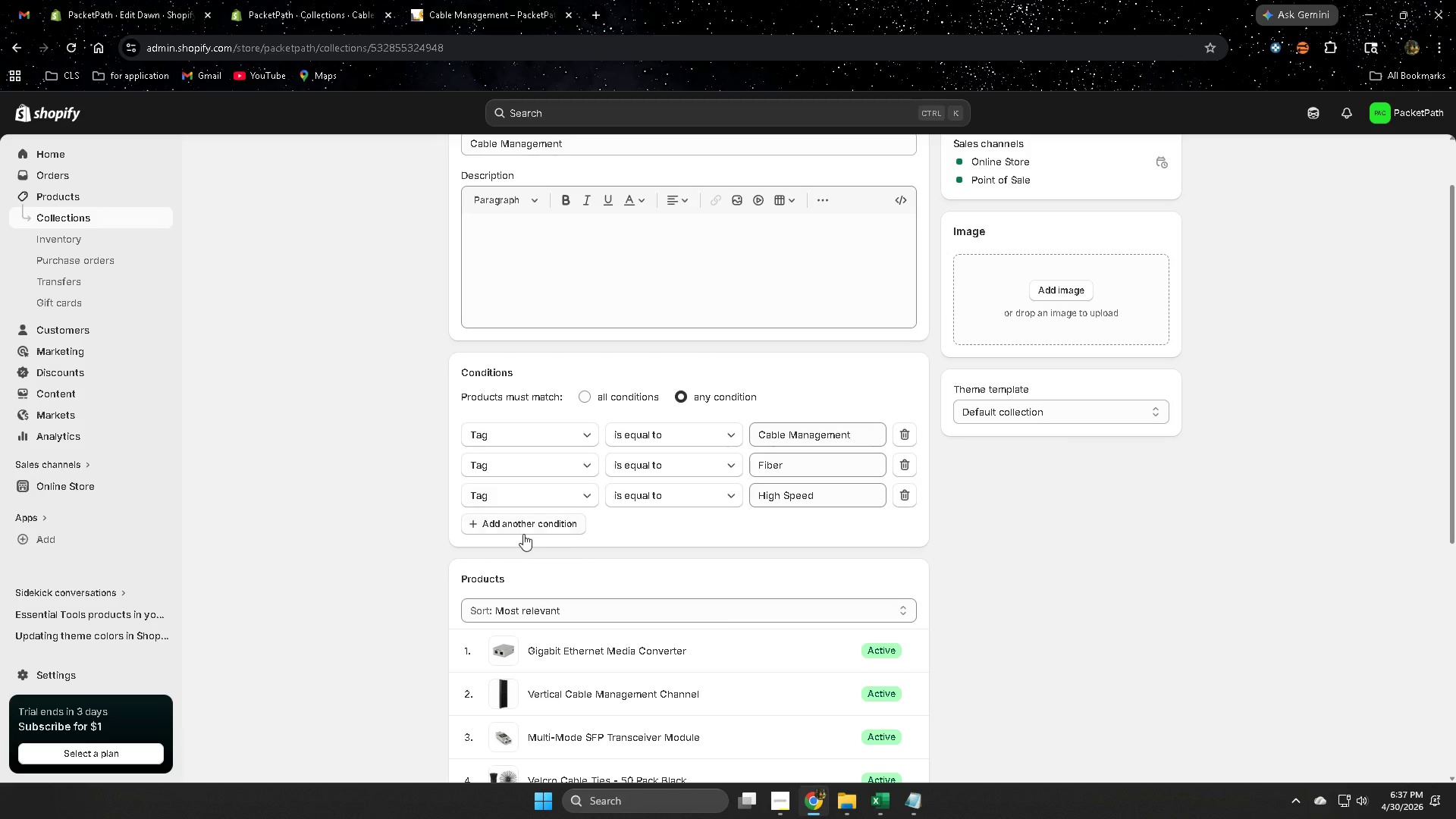 
left_click([532, 524])
 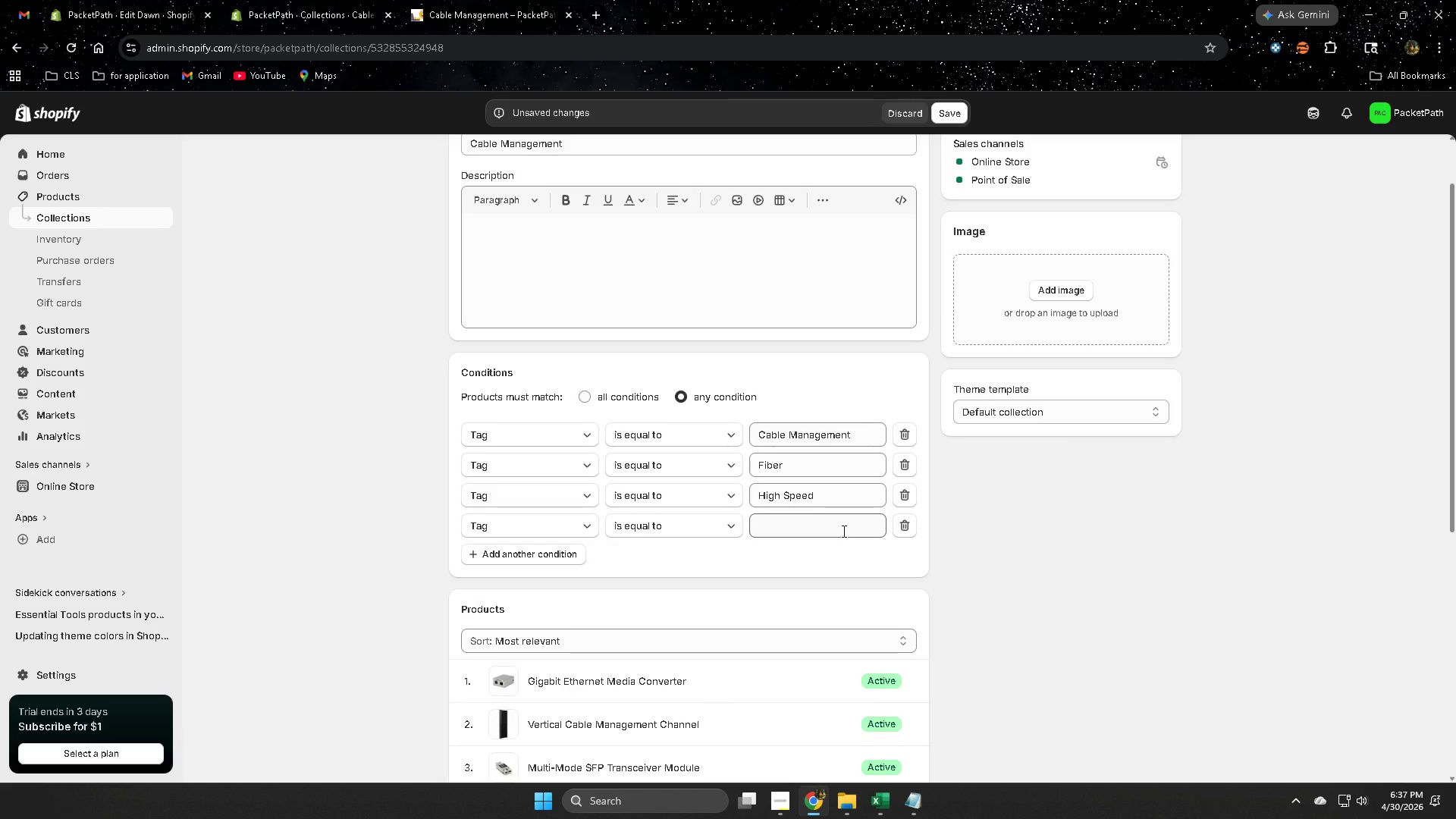 
left_click([843, 531])
 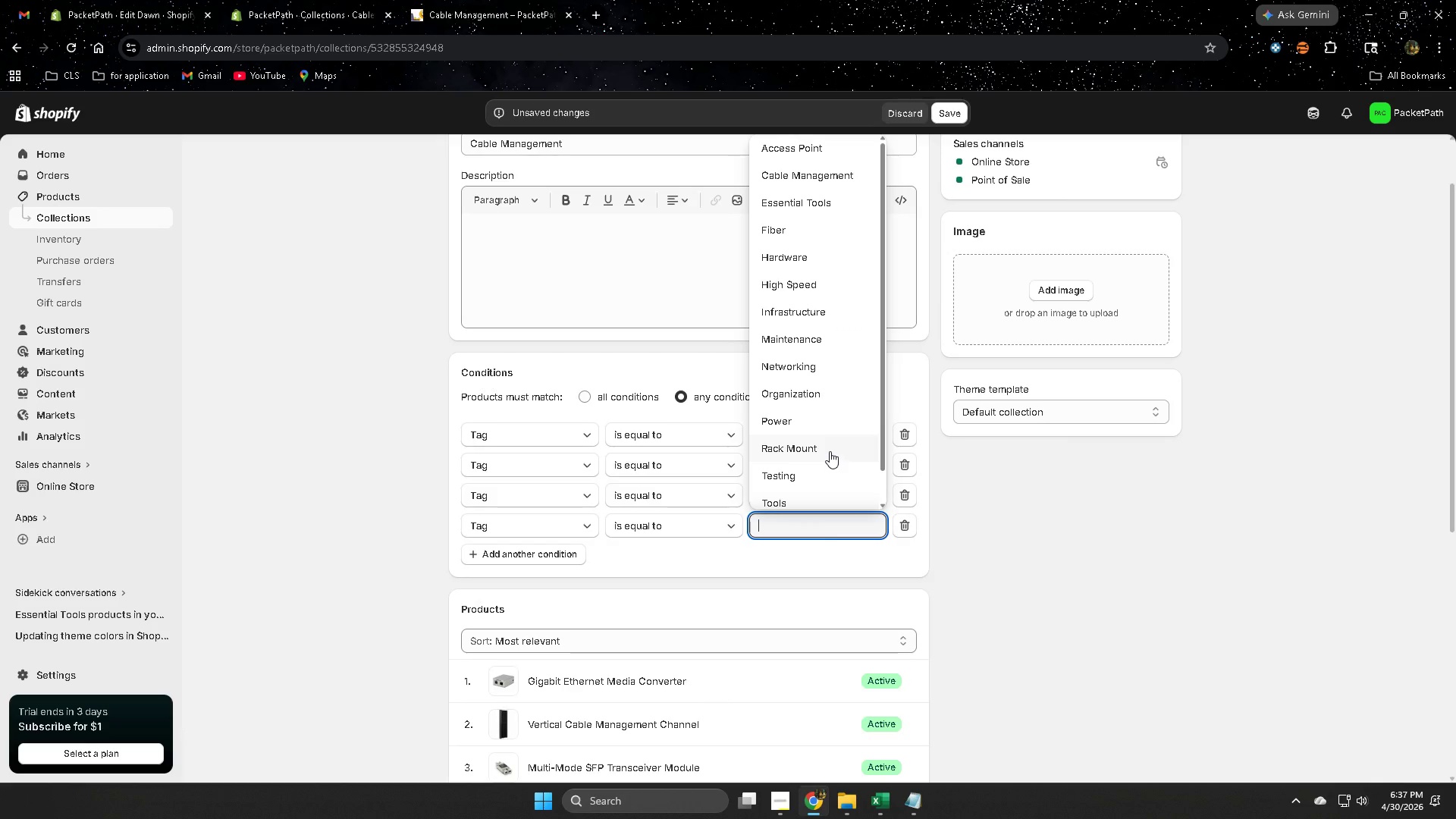 
scroll: coordinate [1070, 554], scroll_direction: up, amount: 2.0
 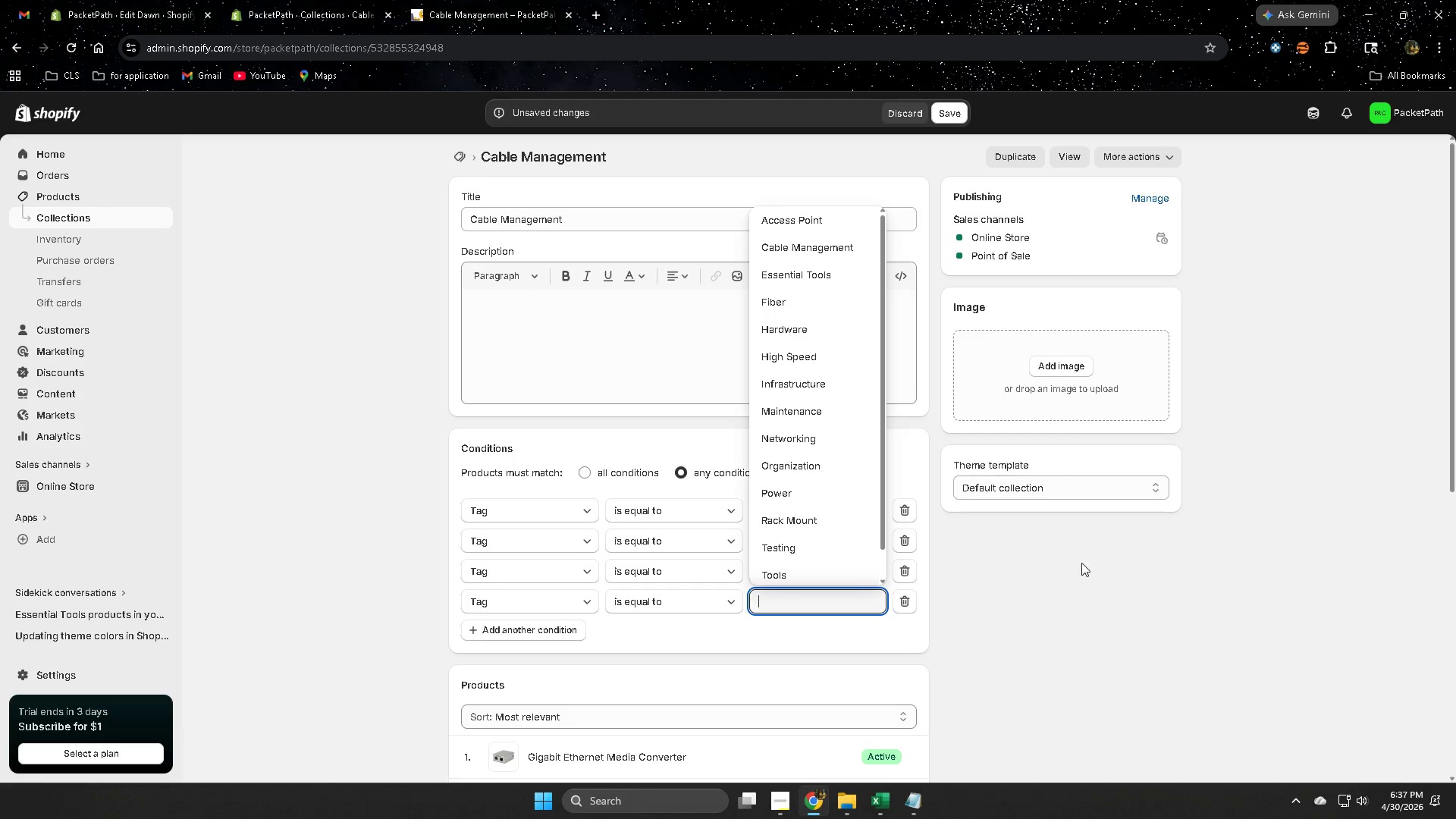 
wait(9.71)
 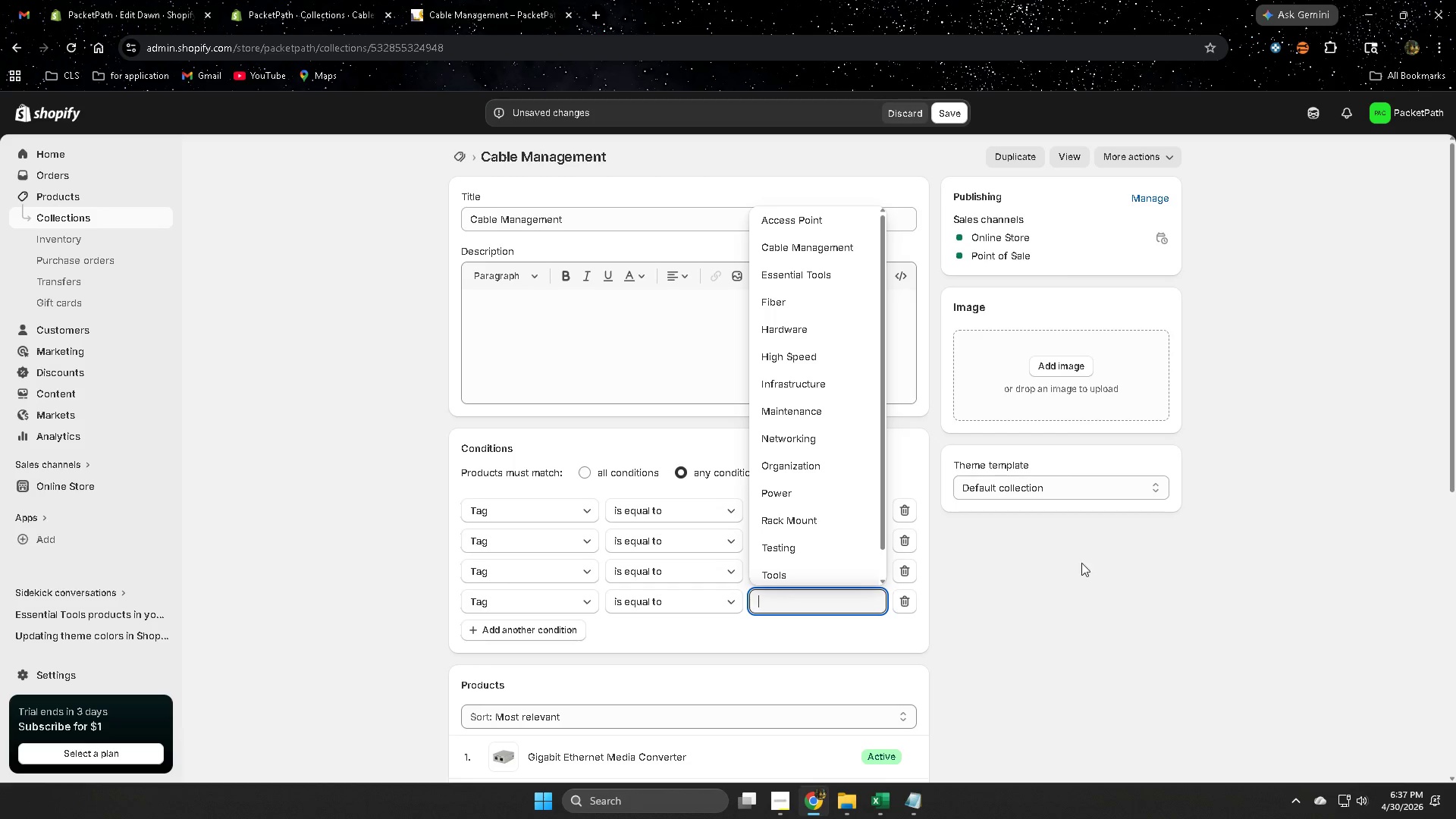 
left_click([774, 490])
 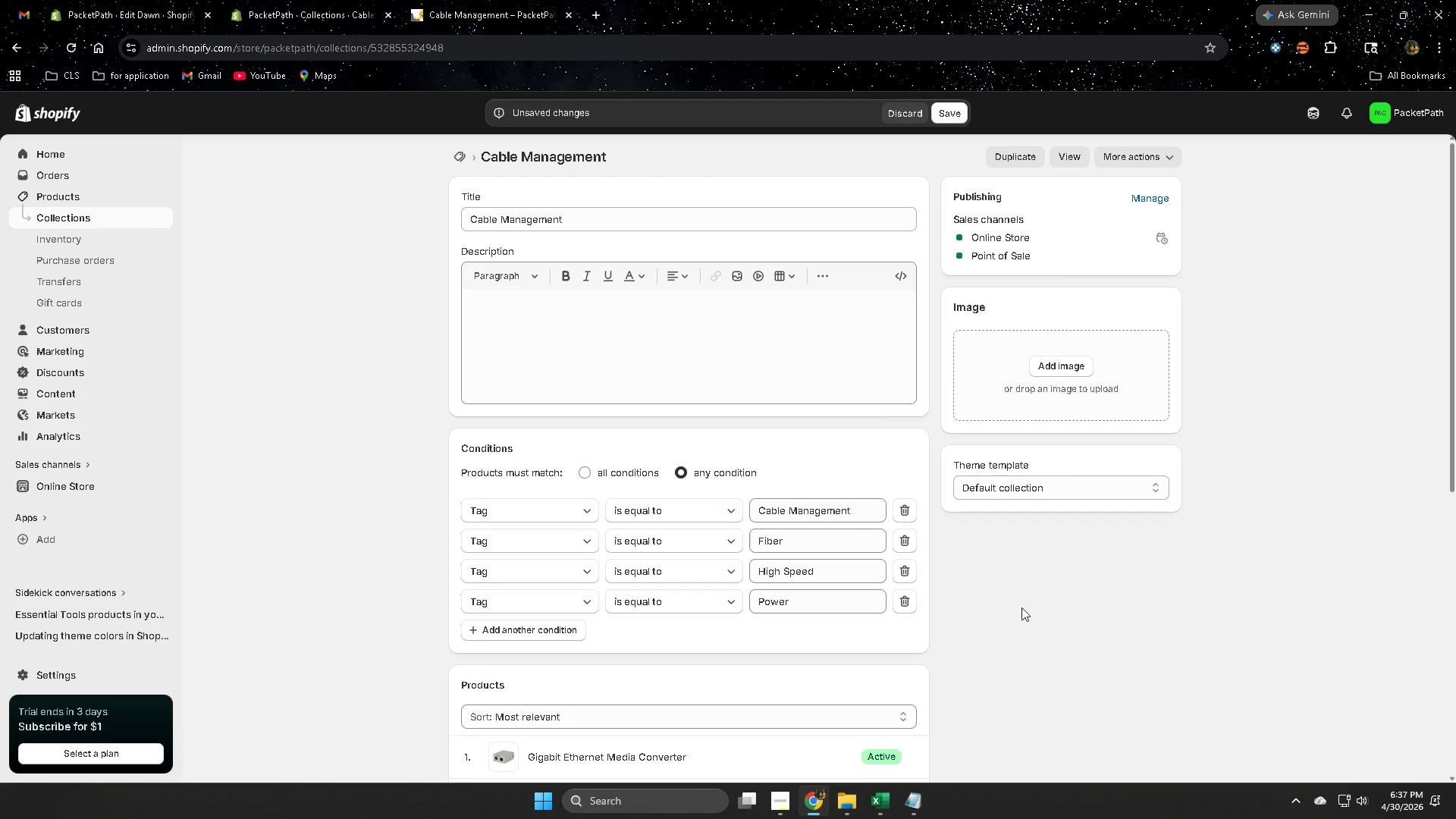 
scroll: coordinate [1025, 615], scroll_direction: down, amount: 3.0
 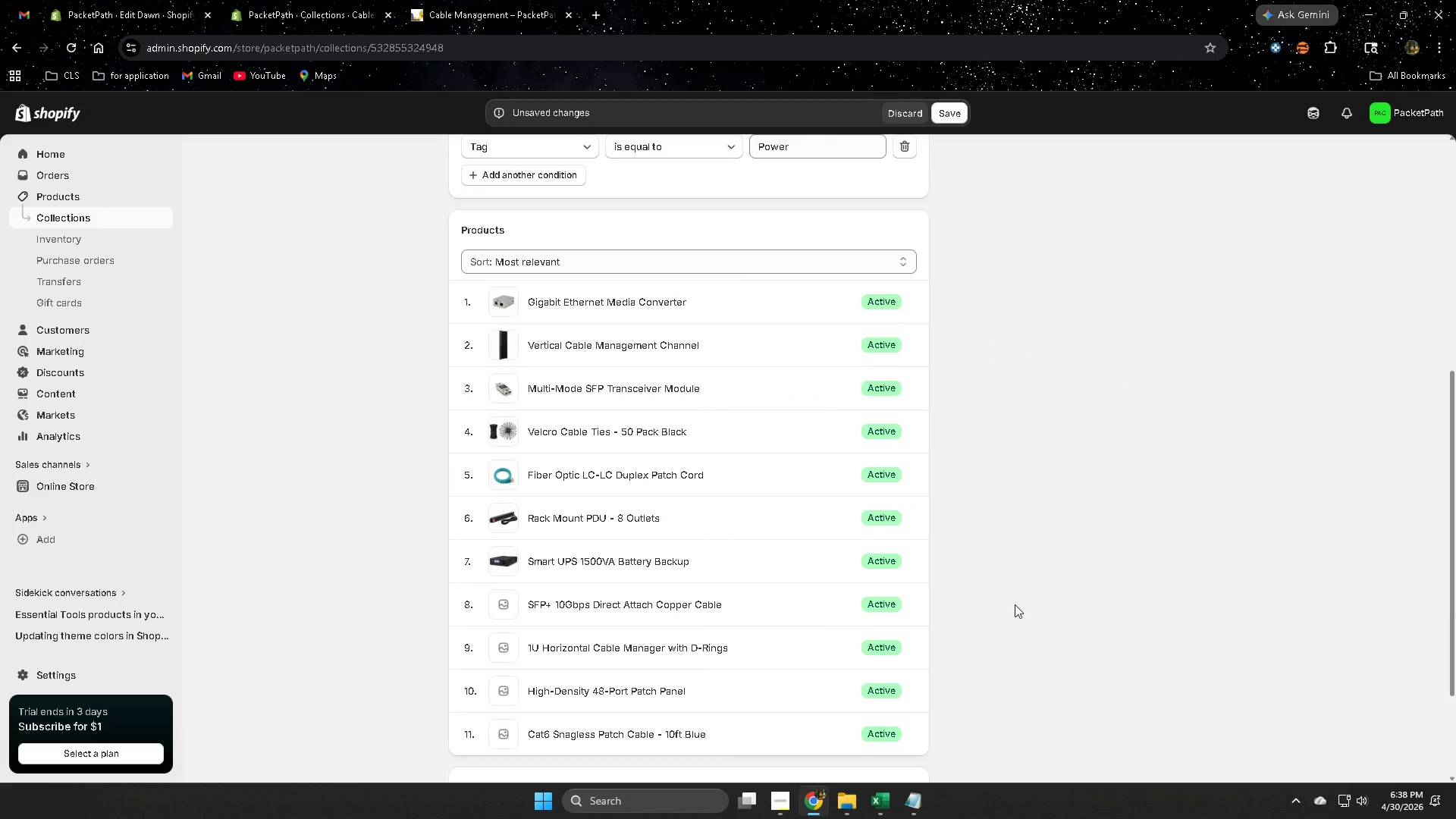 
scroll: coordinate [1012, 592], scroll_direction: up, amount: 4.0
 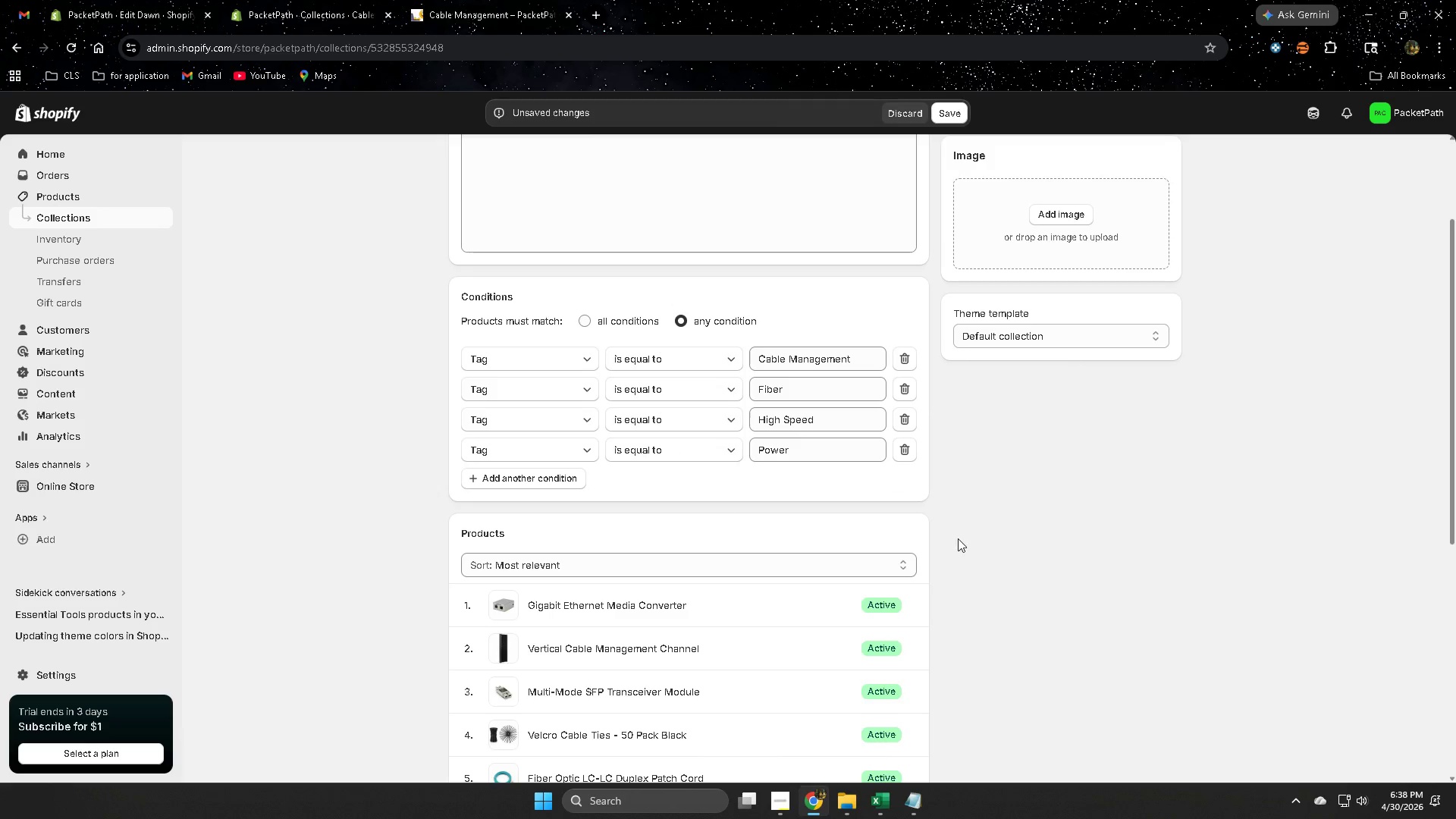 
scroll: coordinate [961, 537], scroll_direction: down, amount: 6.0
 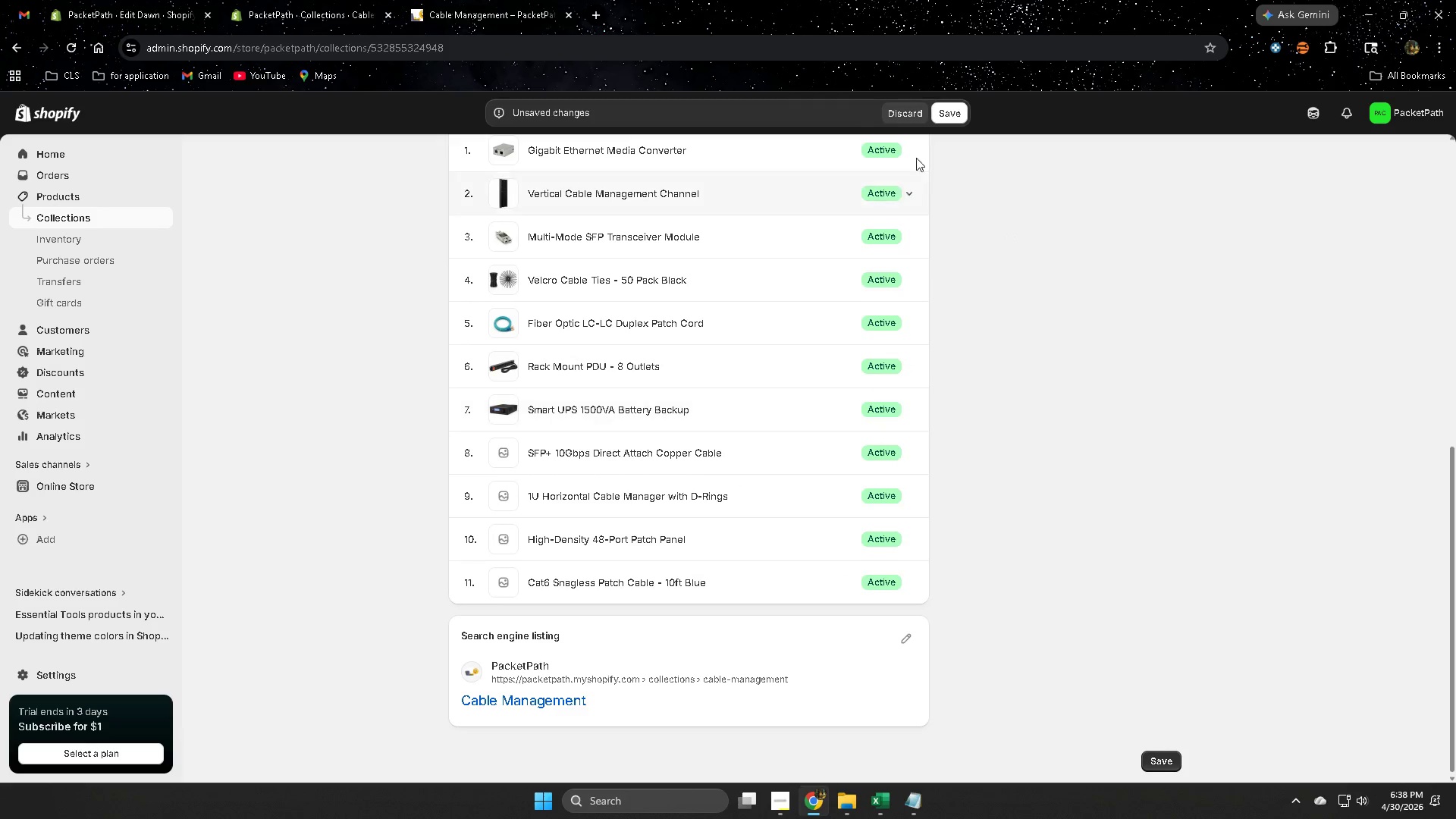 
left_click([950, 117])
 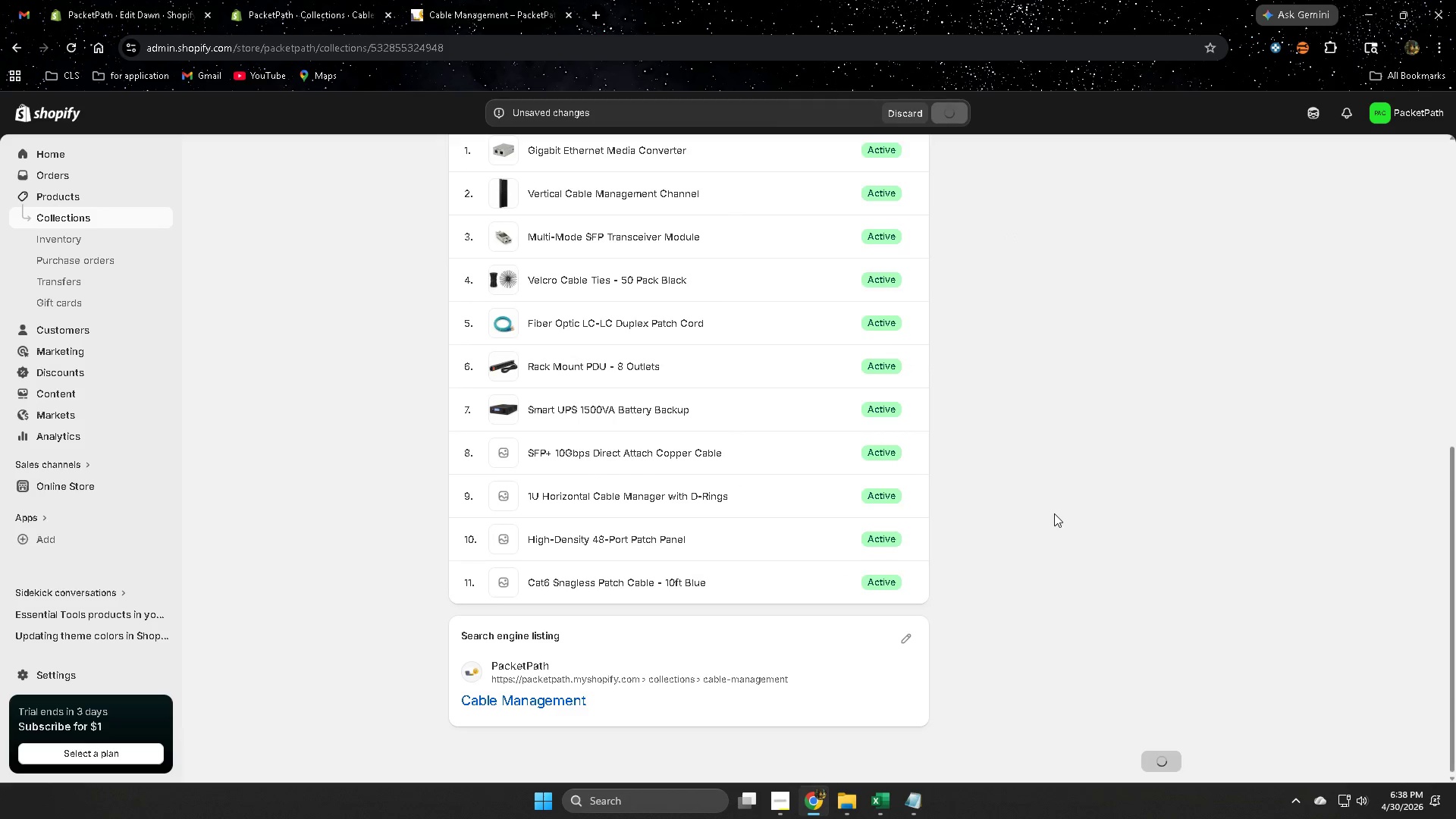 
scroll: coordinate [1054, 513], scroll_direction: up, amount: 7.0
 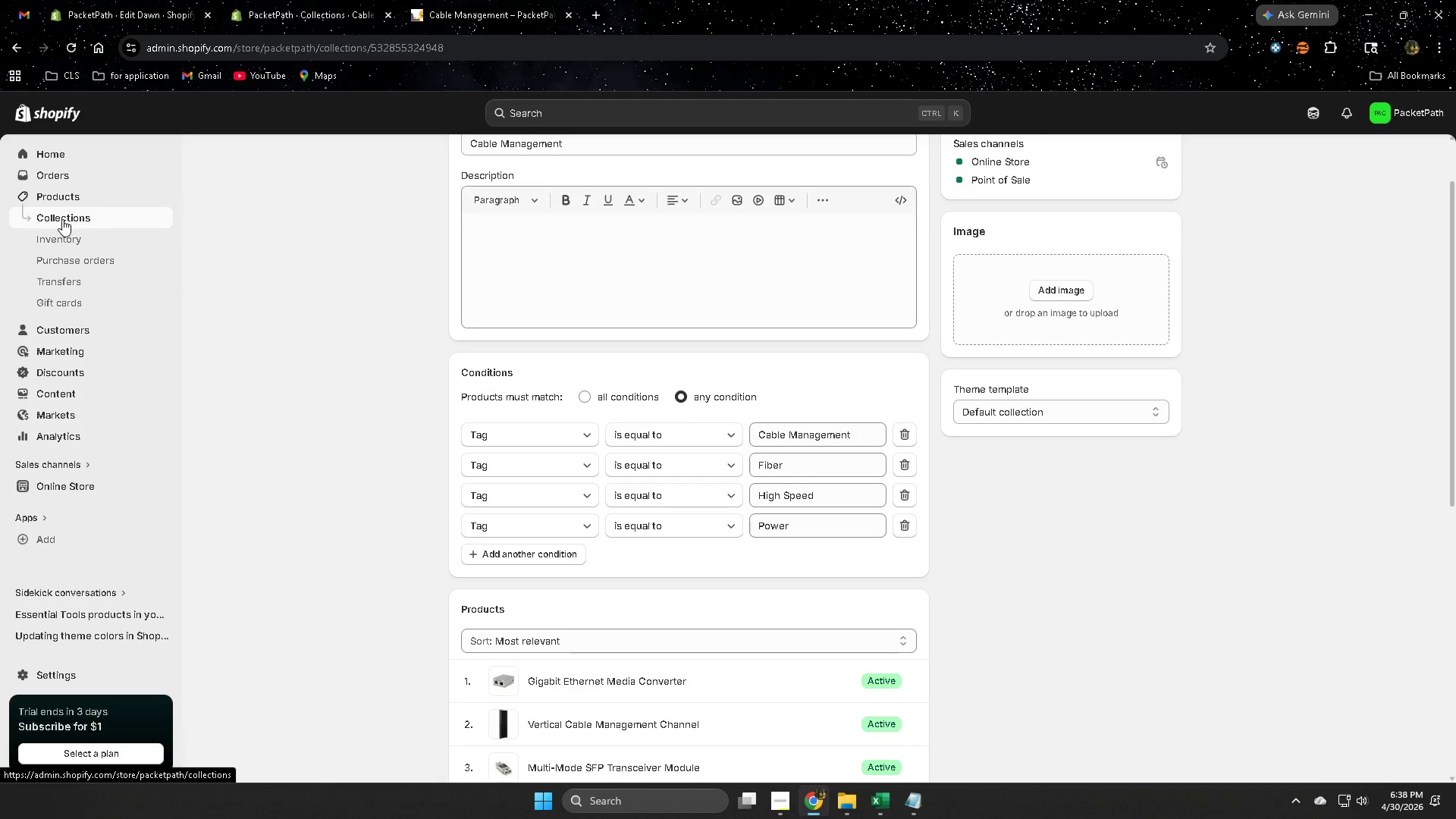 
scroll: coordinate [372, 439], scroll_direction: down, amount: 3.0
 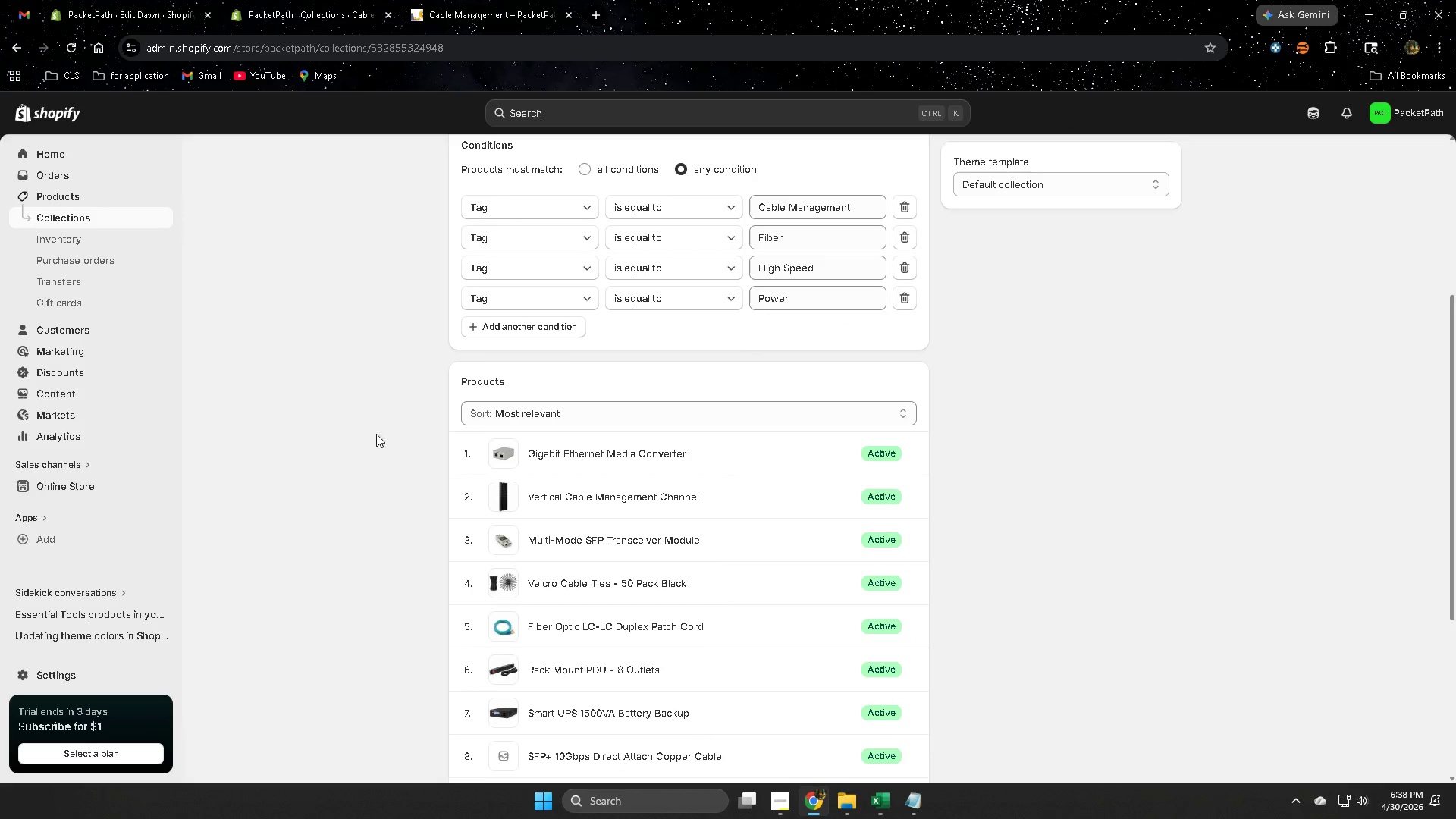 
scroll: coordinate [421, 437], scroll_direction: up, amount: 4.0
 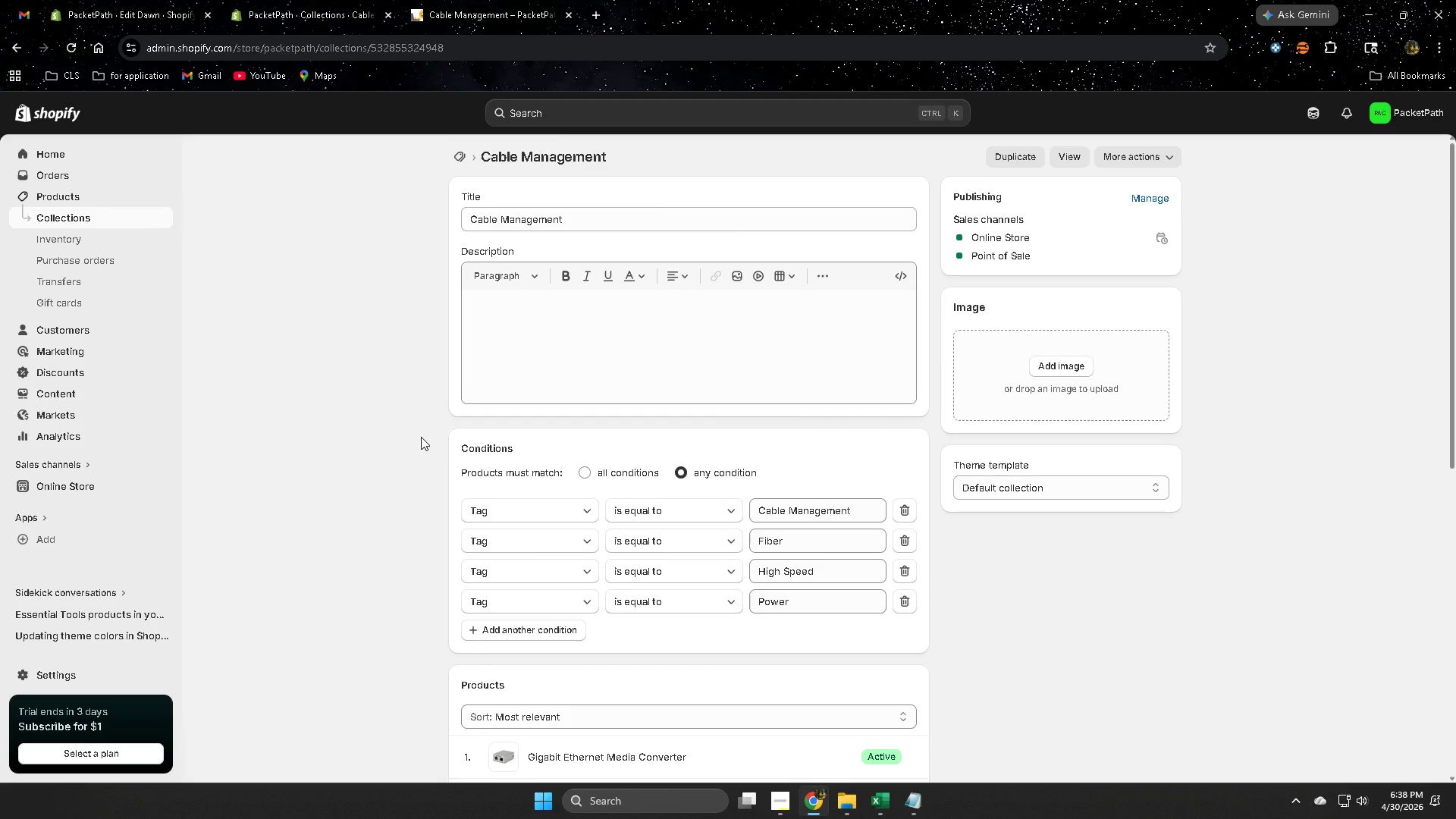 
scroll: coordinate [421, 437], scroll_direction: down, amount: 5.0
 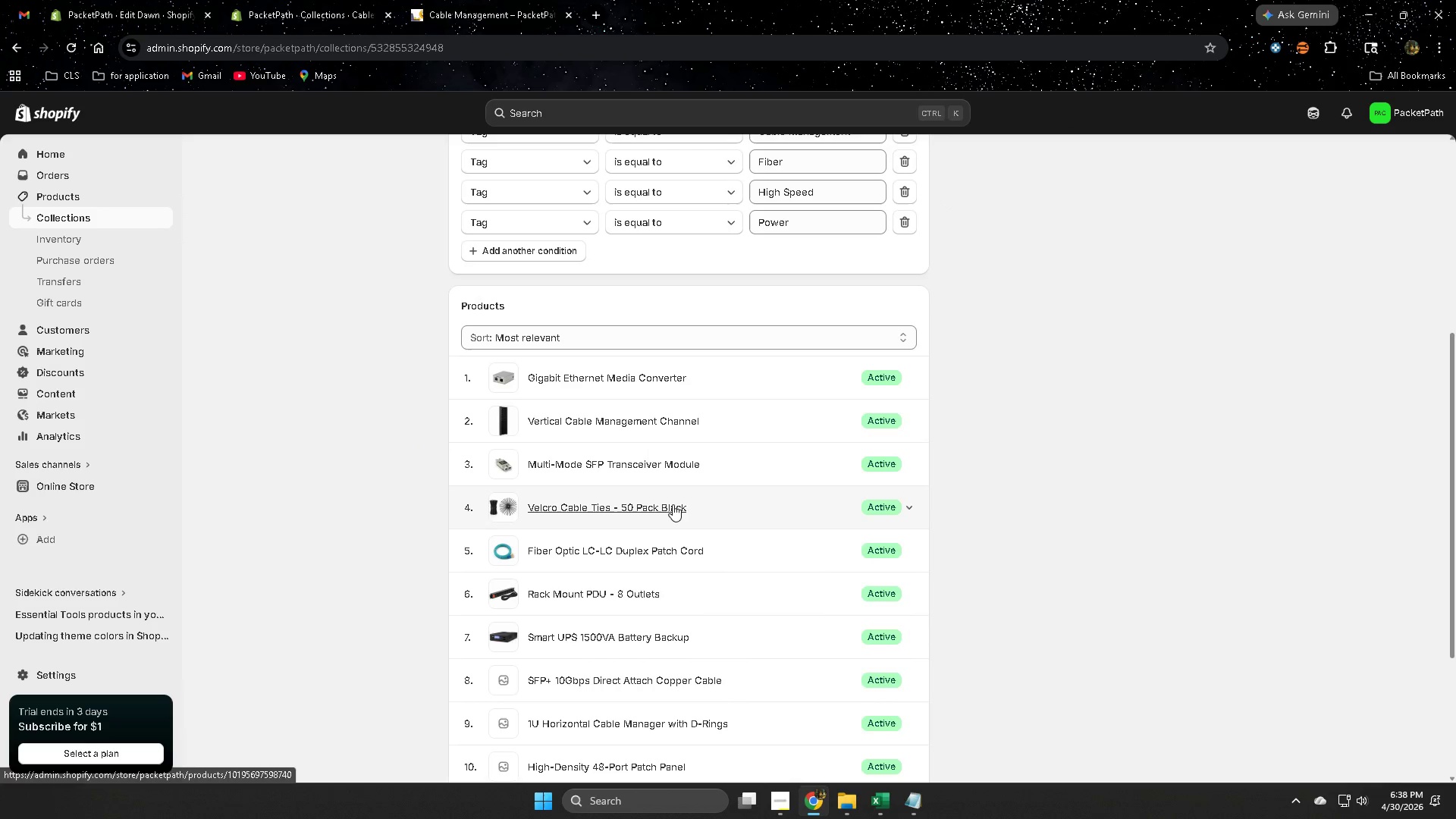 
scroll: coordinate [780, 460], scroll_direction: up, amount: 1.0
 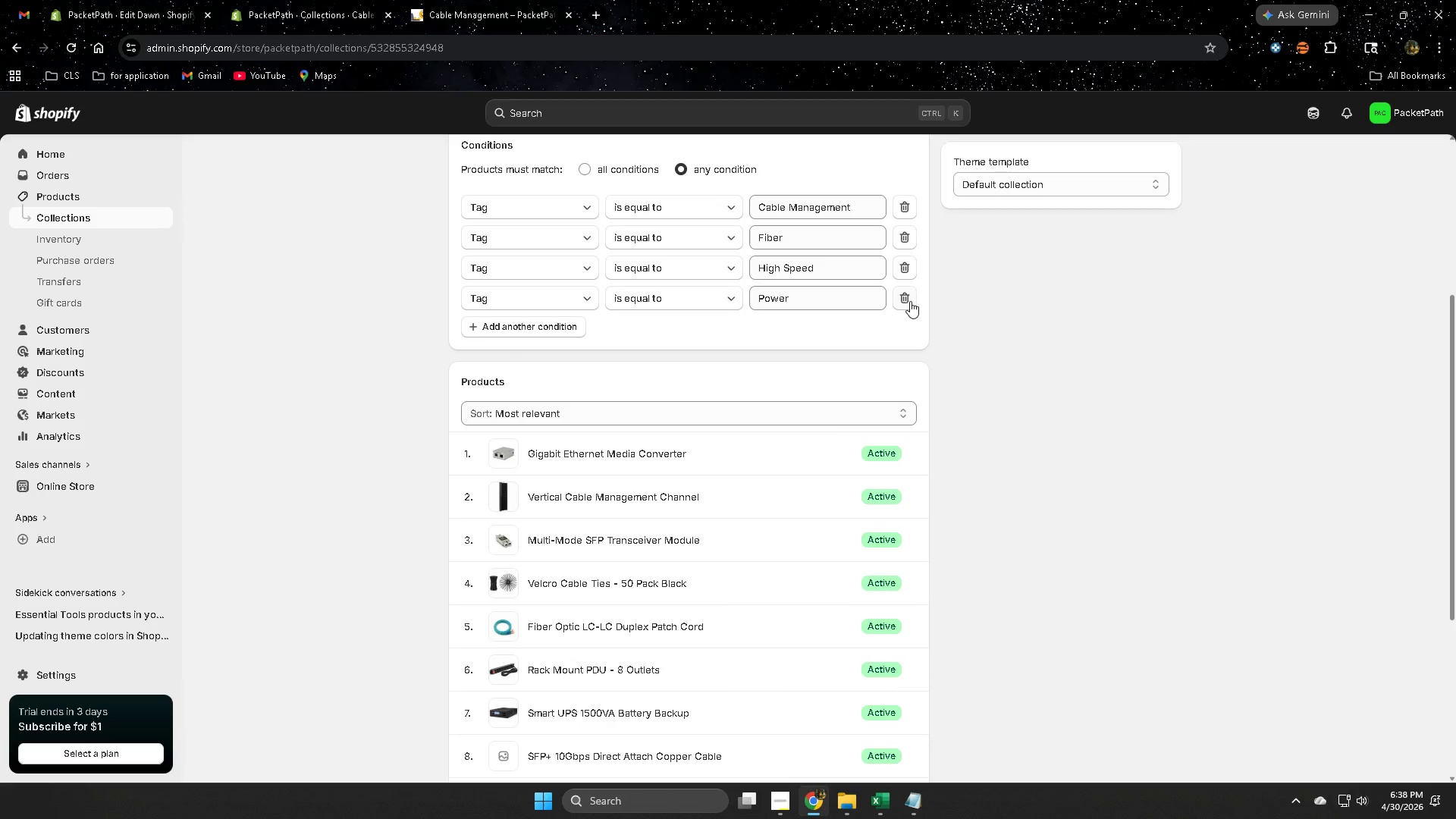 
left_click([902, 302])
 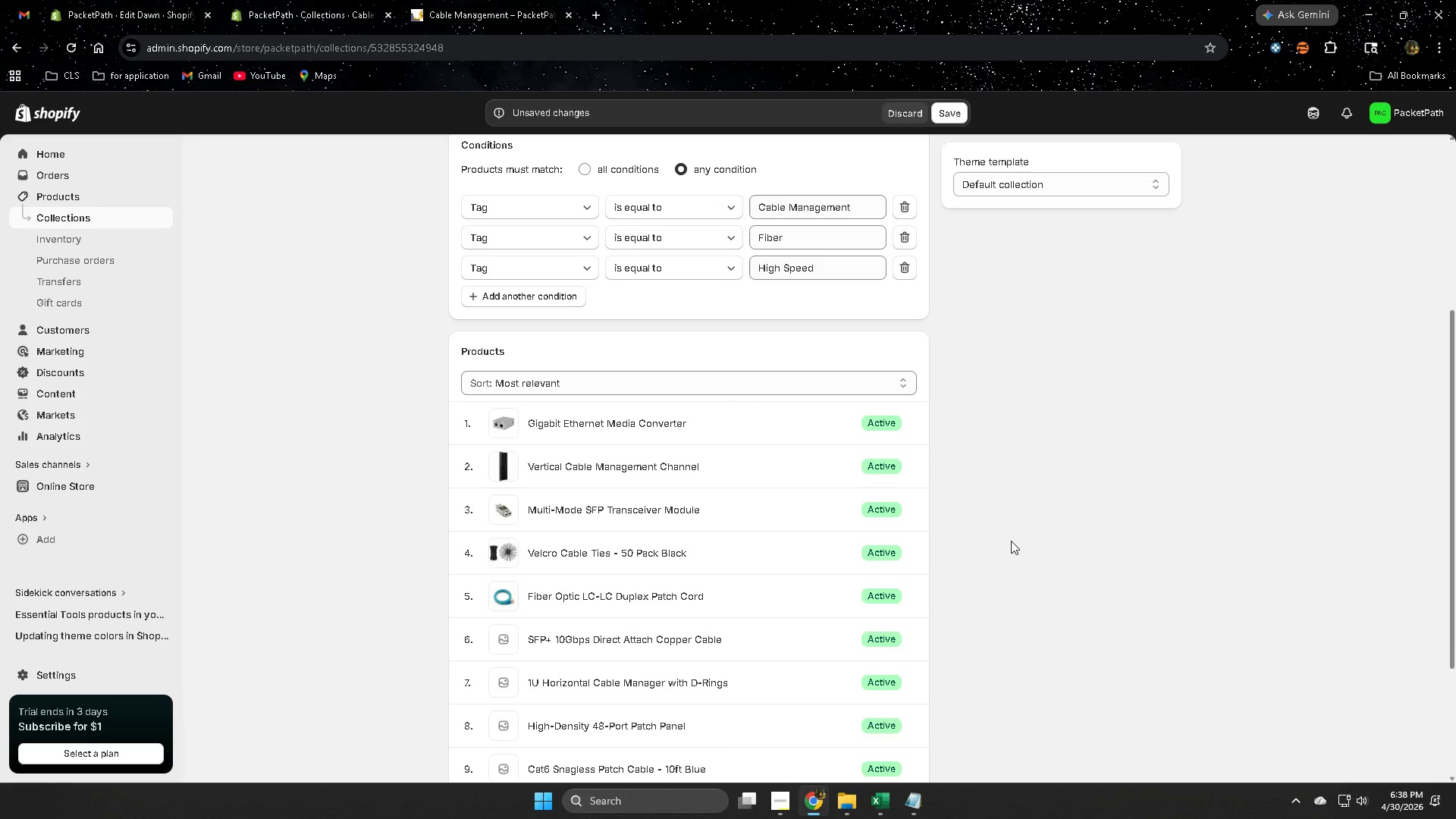 
scroll: coordinate [1011, 541], scroll_direction: down, amount: 2.0
 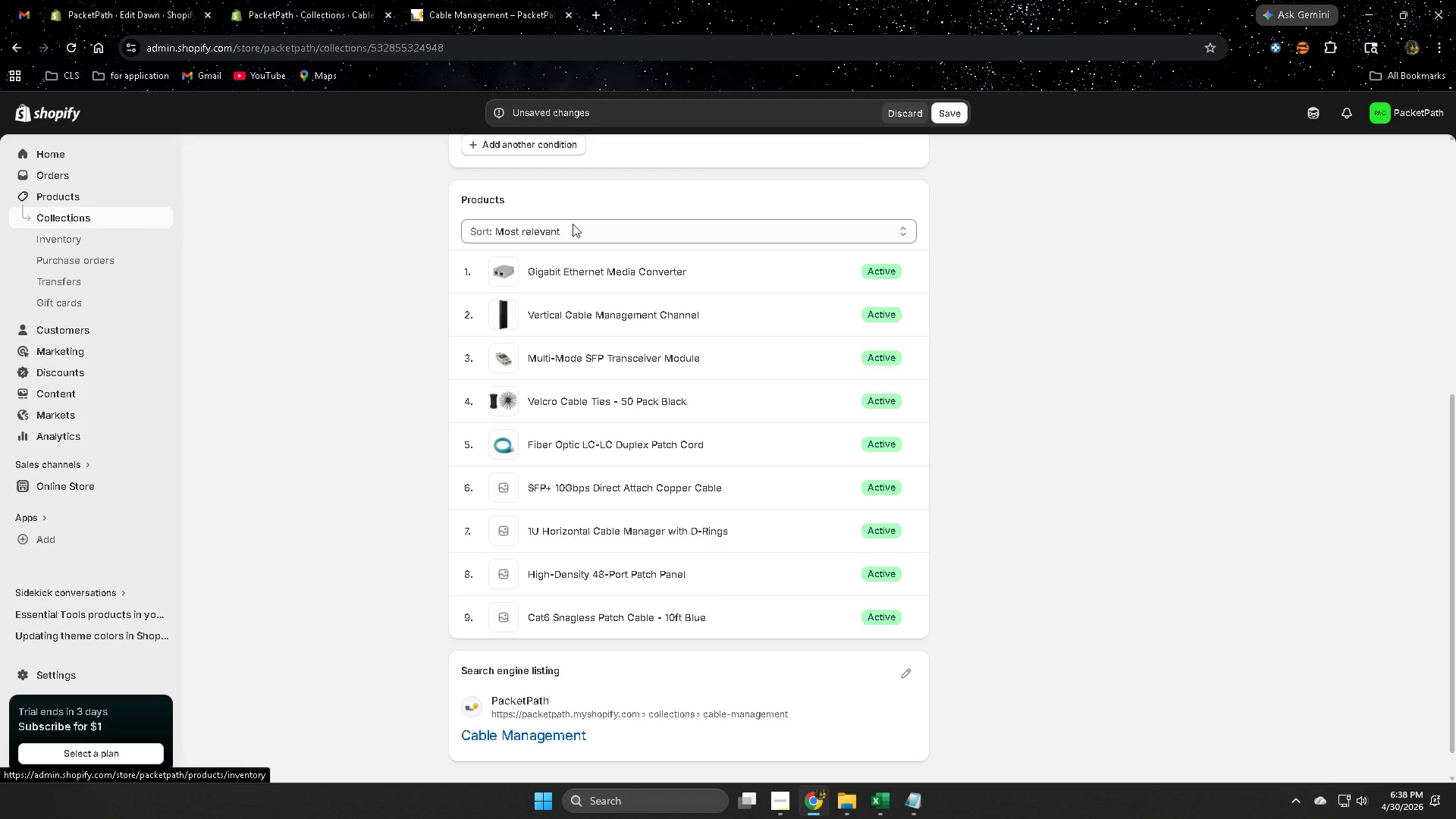 
left_click([955, 119])
 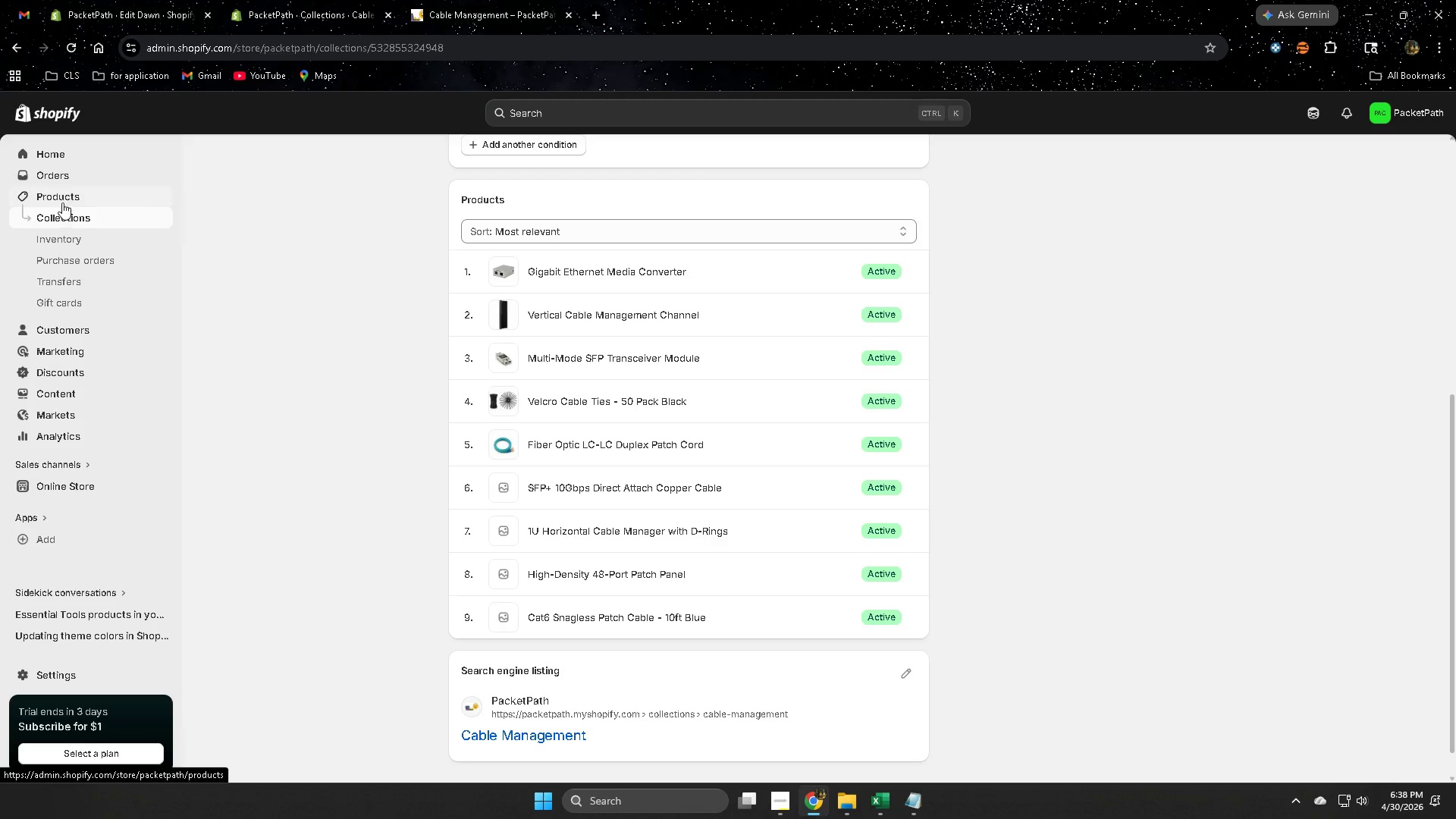 
left_click([55, 212])
 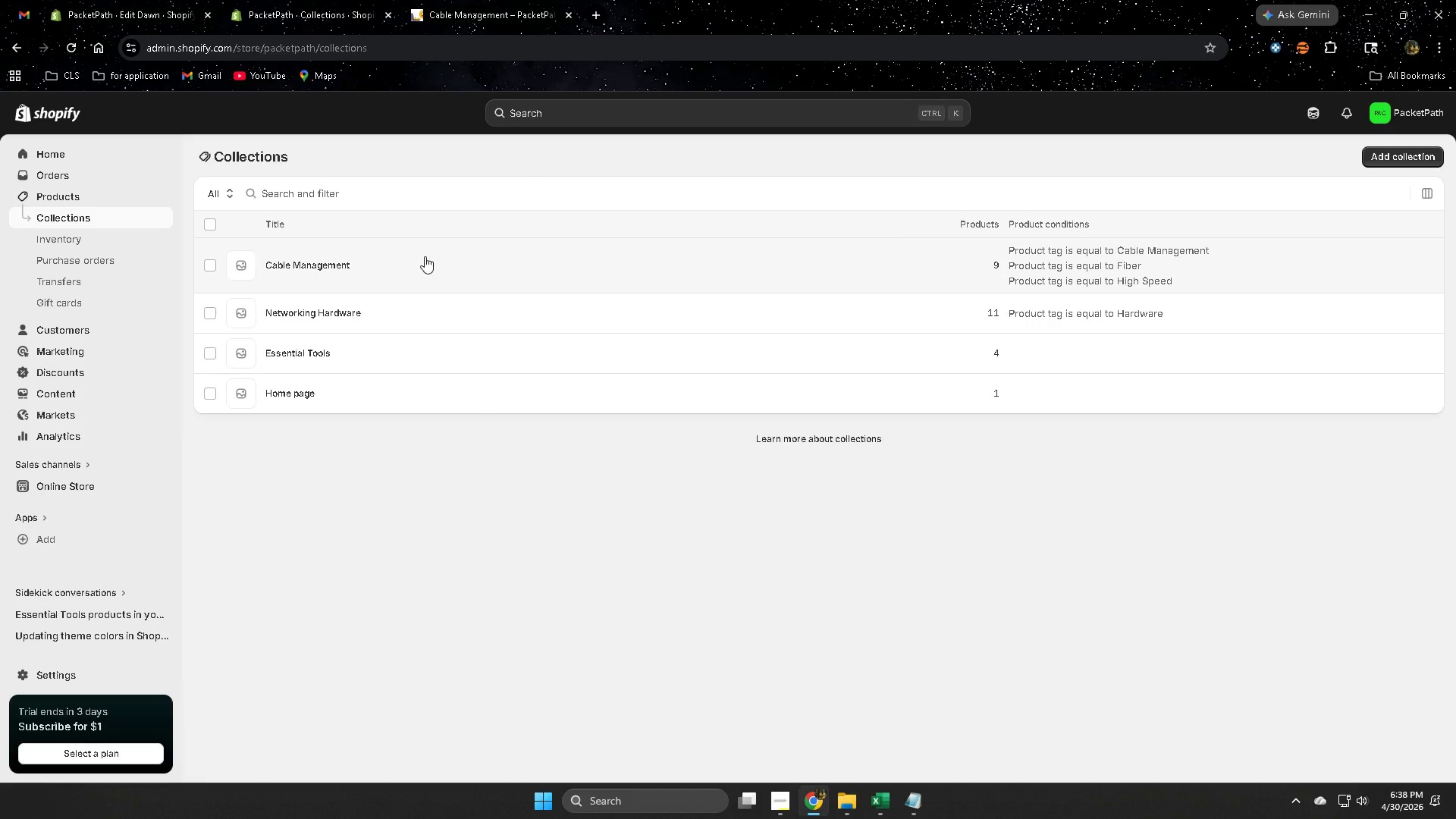 
left_click([433, 312])
 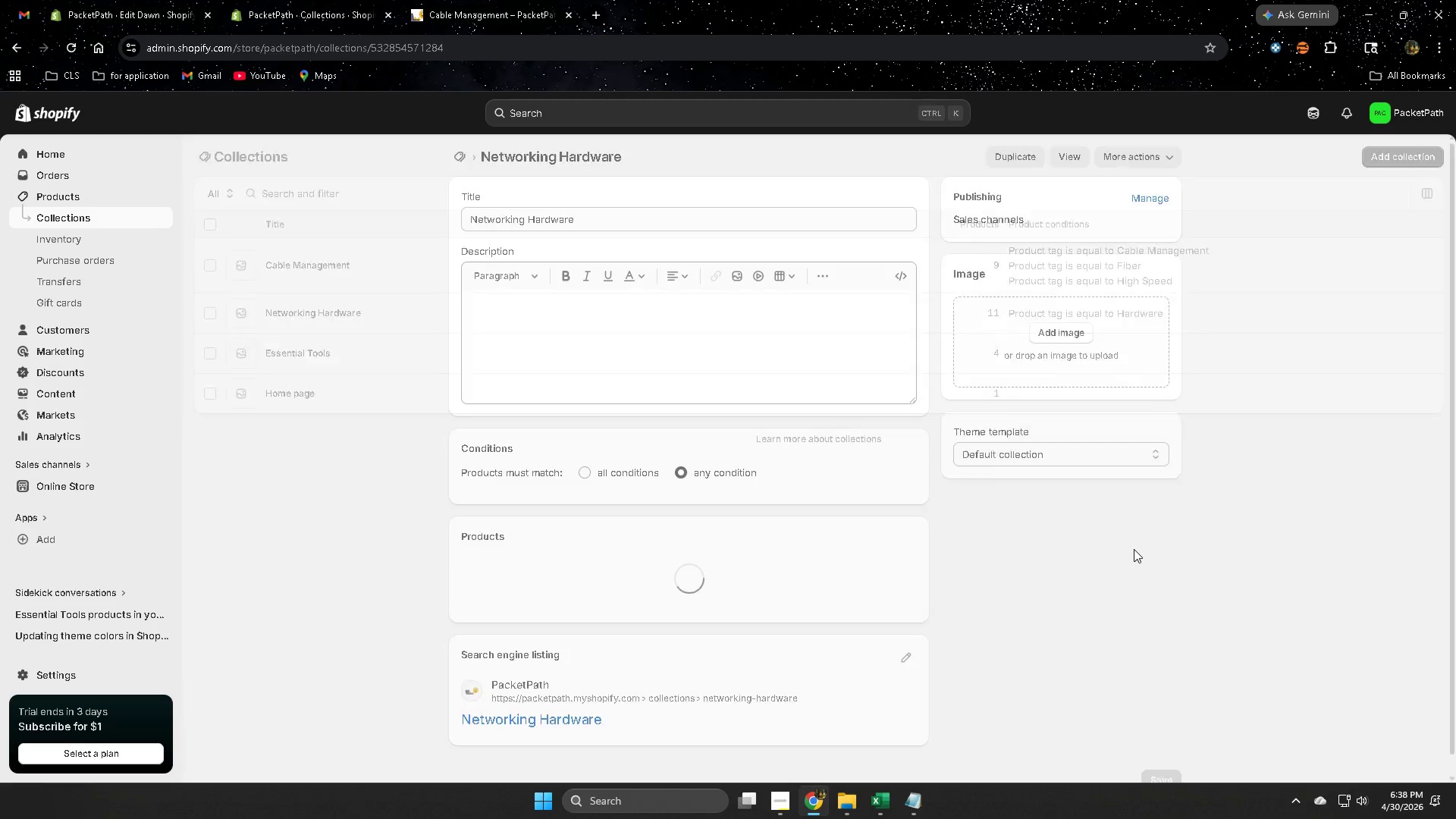 
scroll: coordinate [1058, 599], scroll_direction: down, amount: 7.0
 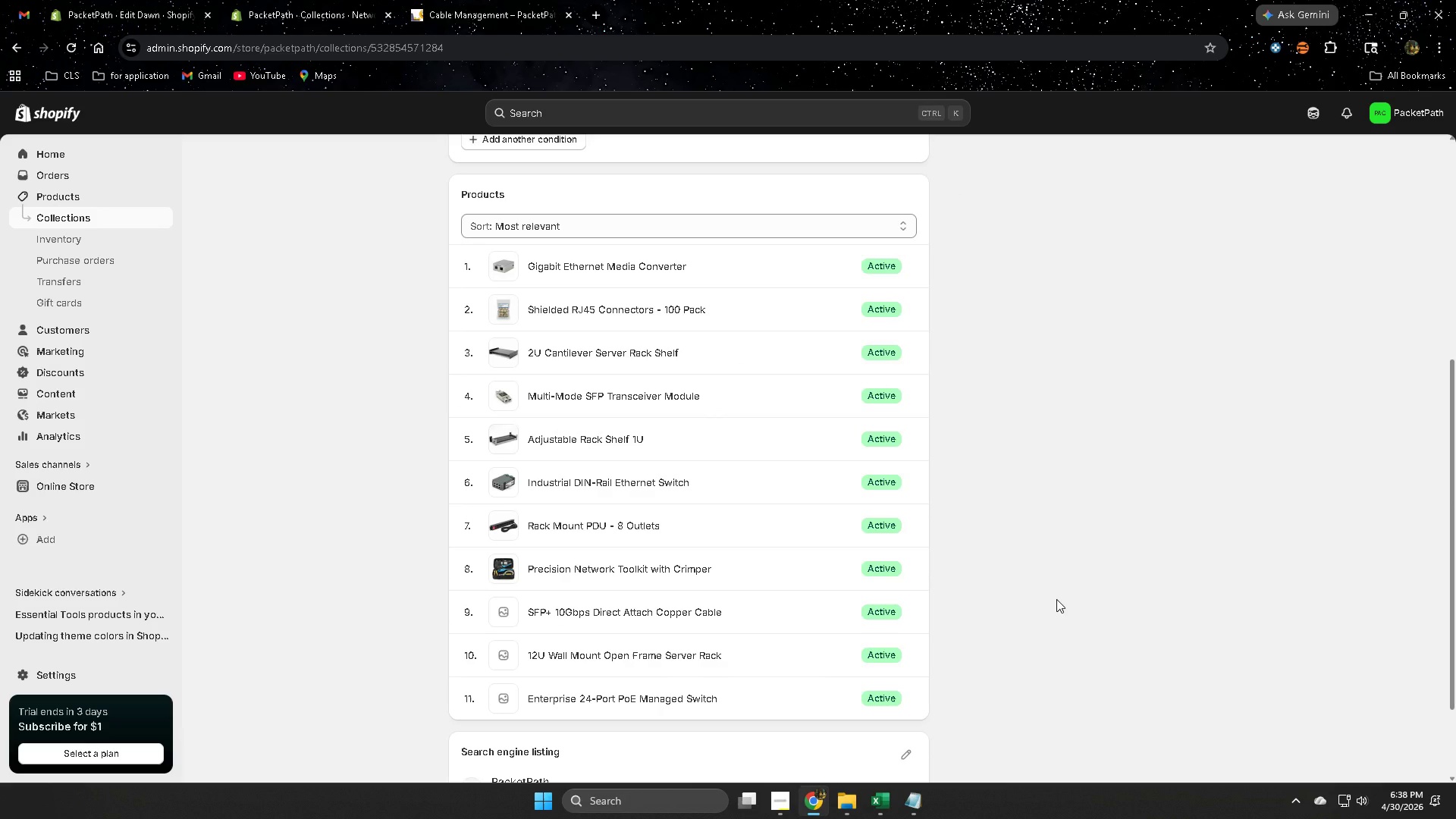 
scroll: coordinate [1056, 598], scroll_direction: up, amount: 4.0
 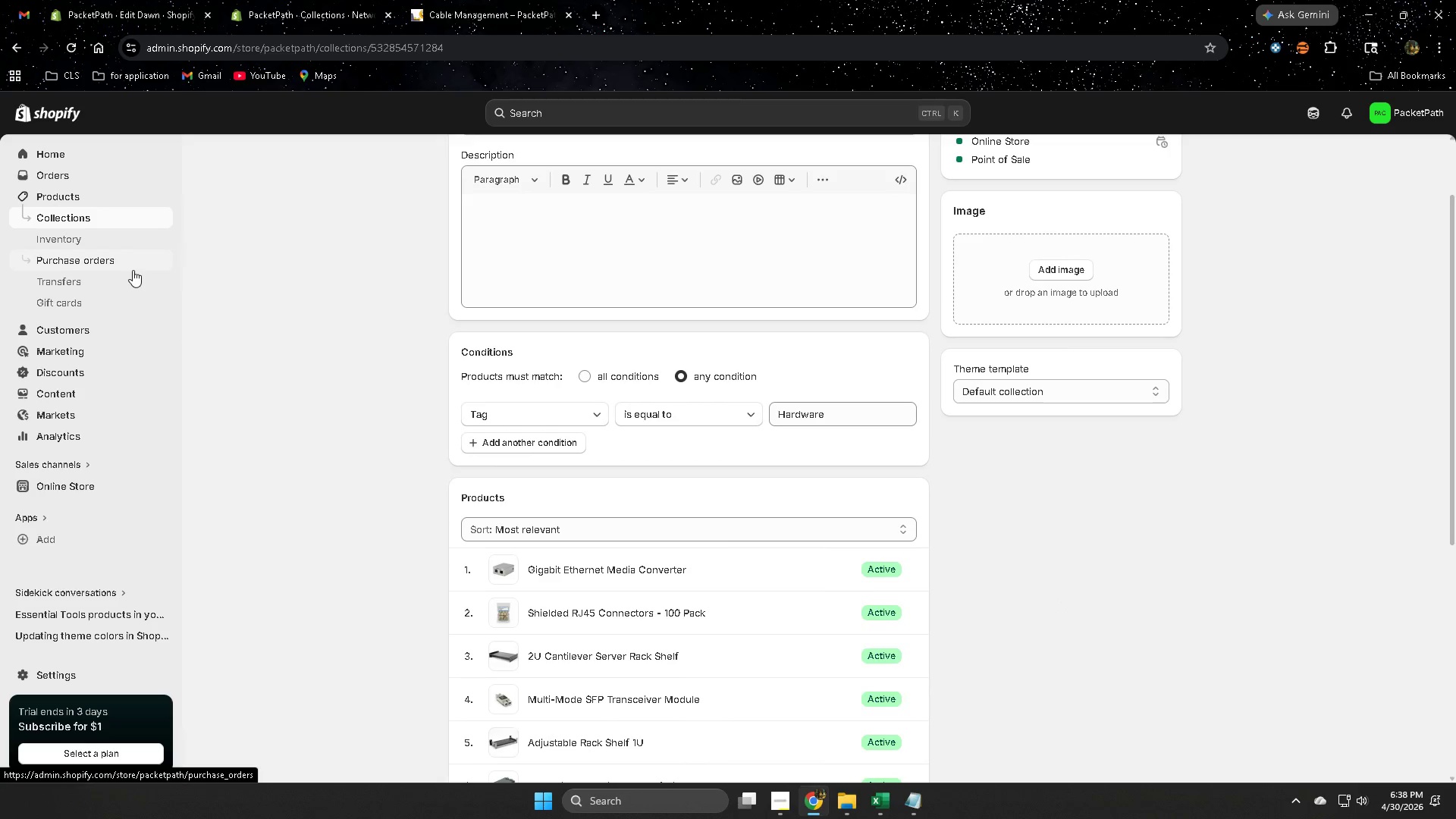 
left_click([64, 222])
 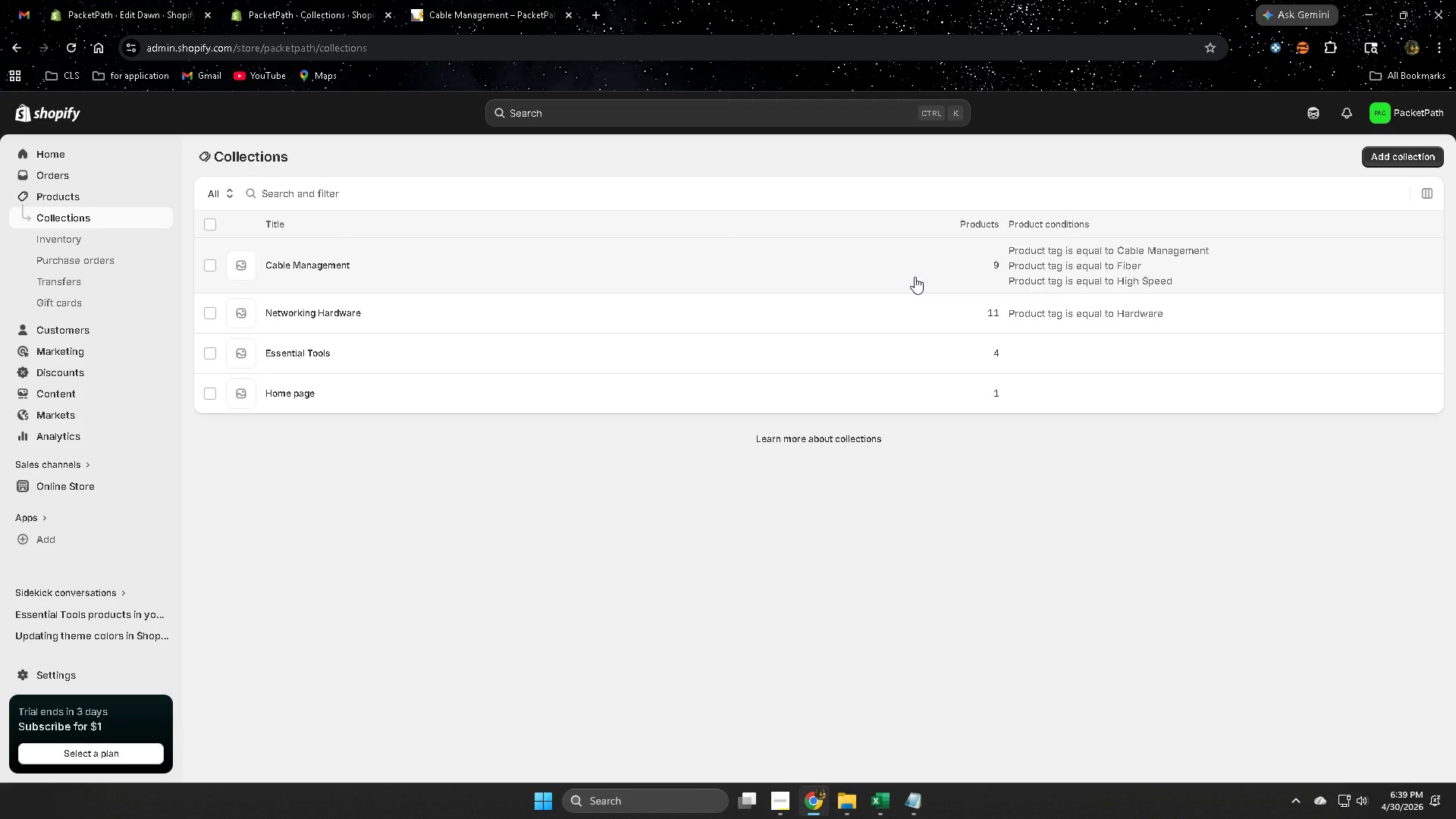 
wait(23.58)
 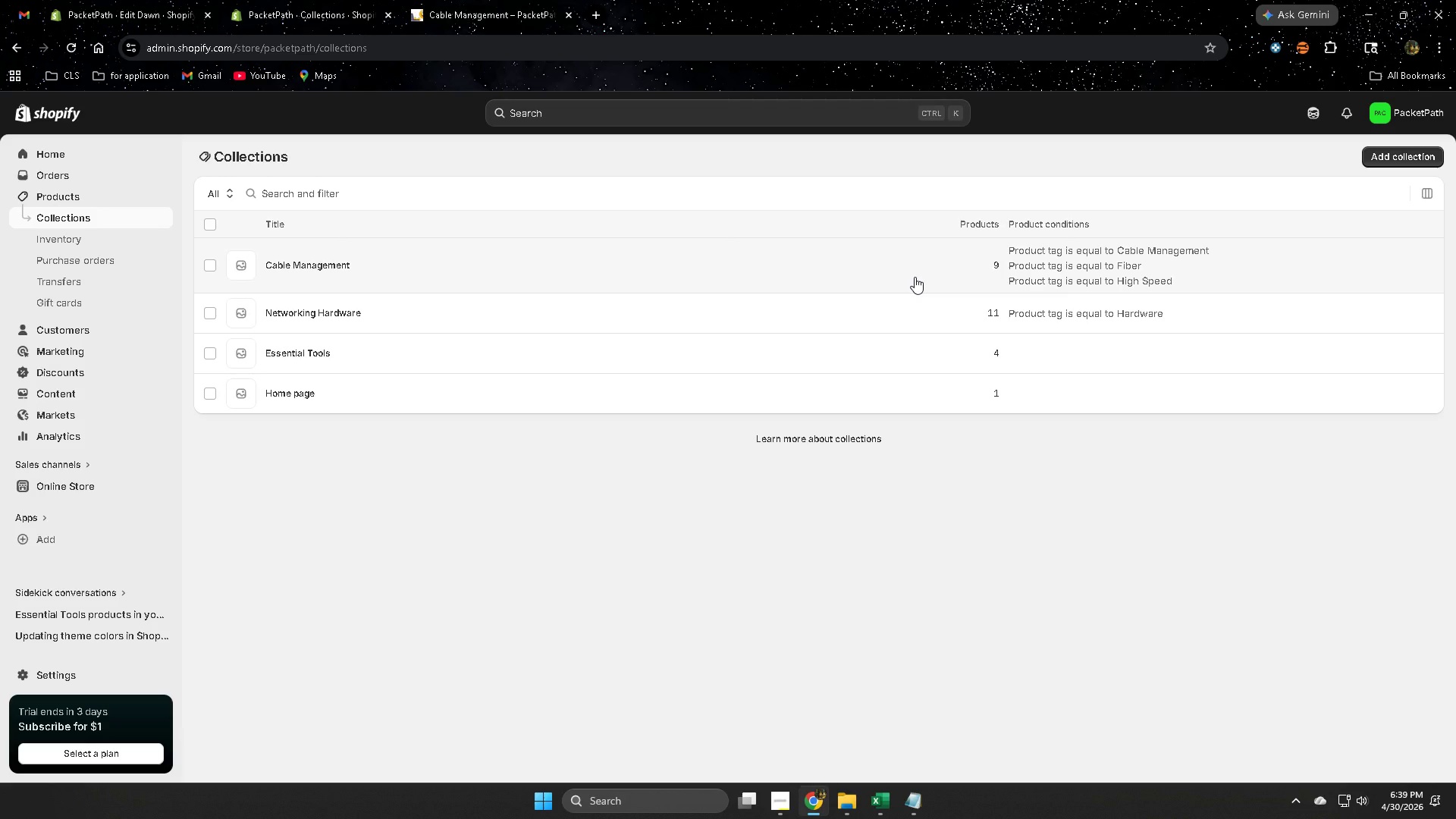 
double_click([309, 0])
 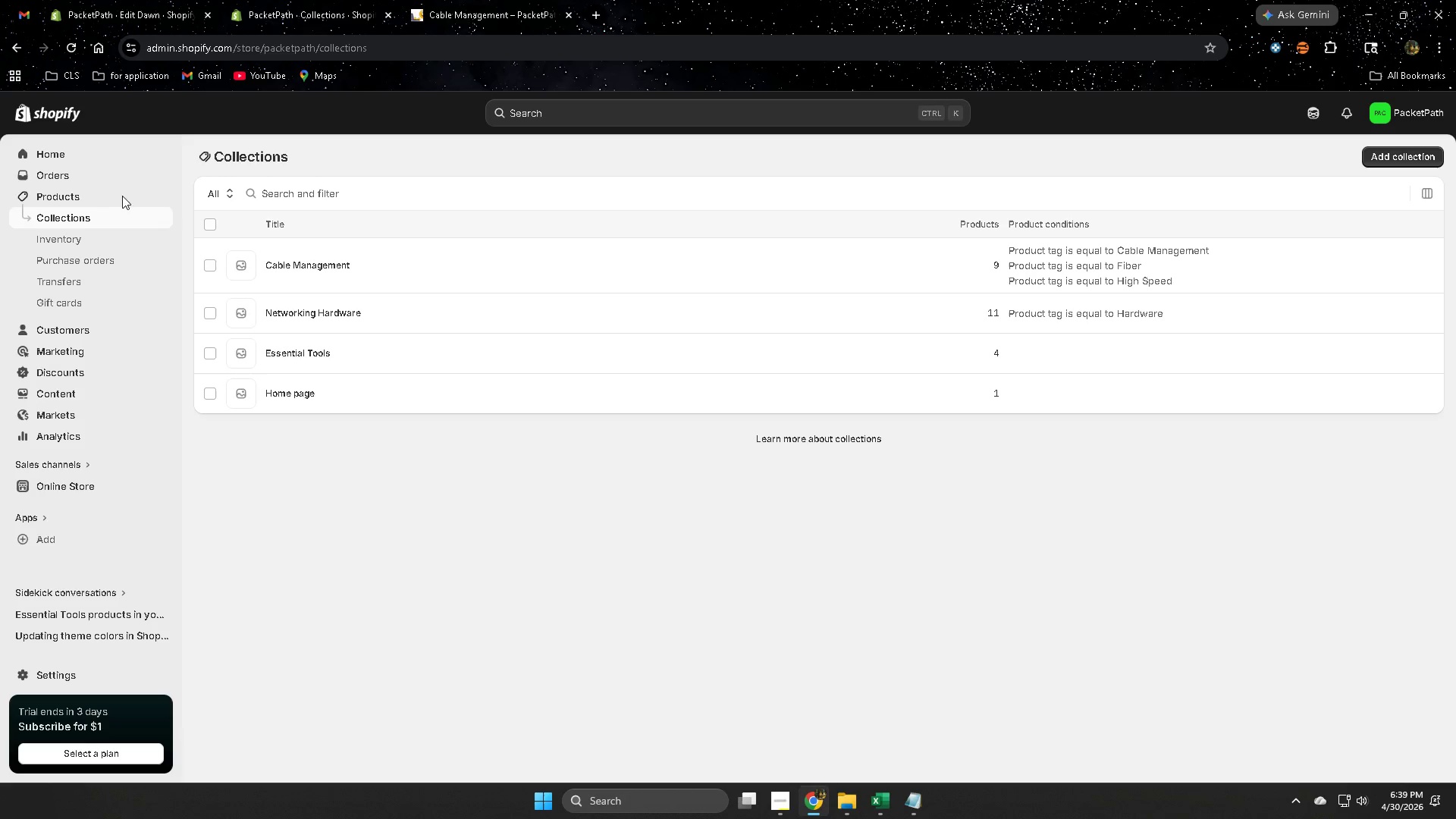 
left_click([71, 199])
 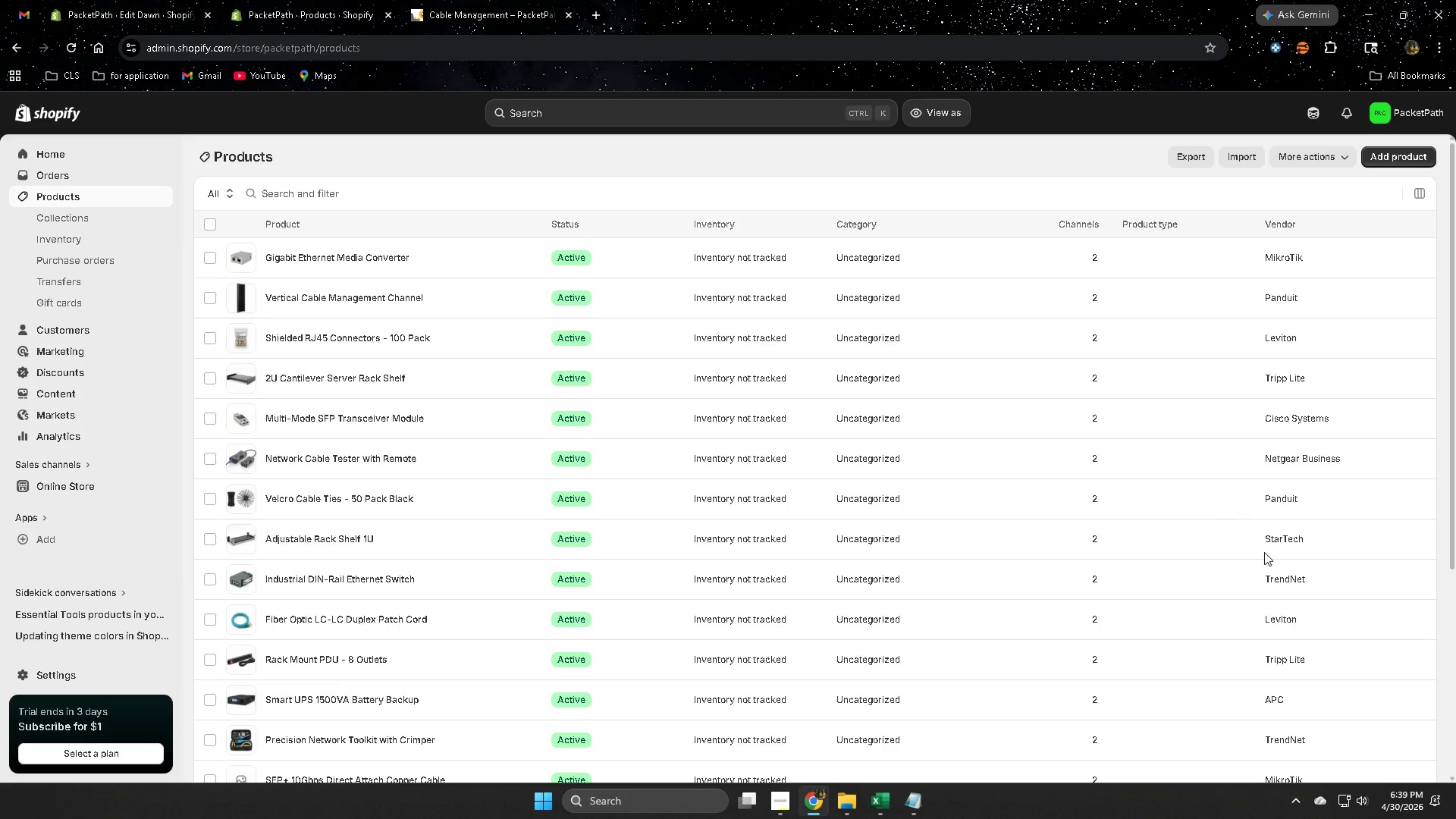 
scroll: coordinate [912, 465], scroll_direction: down, amount: 6.0
 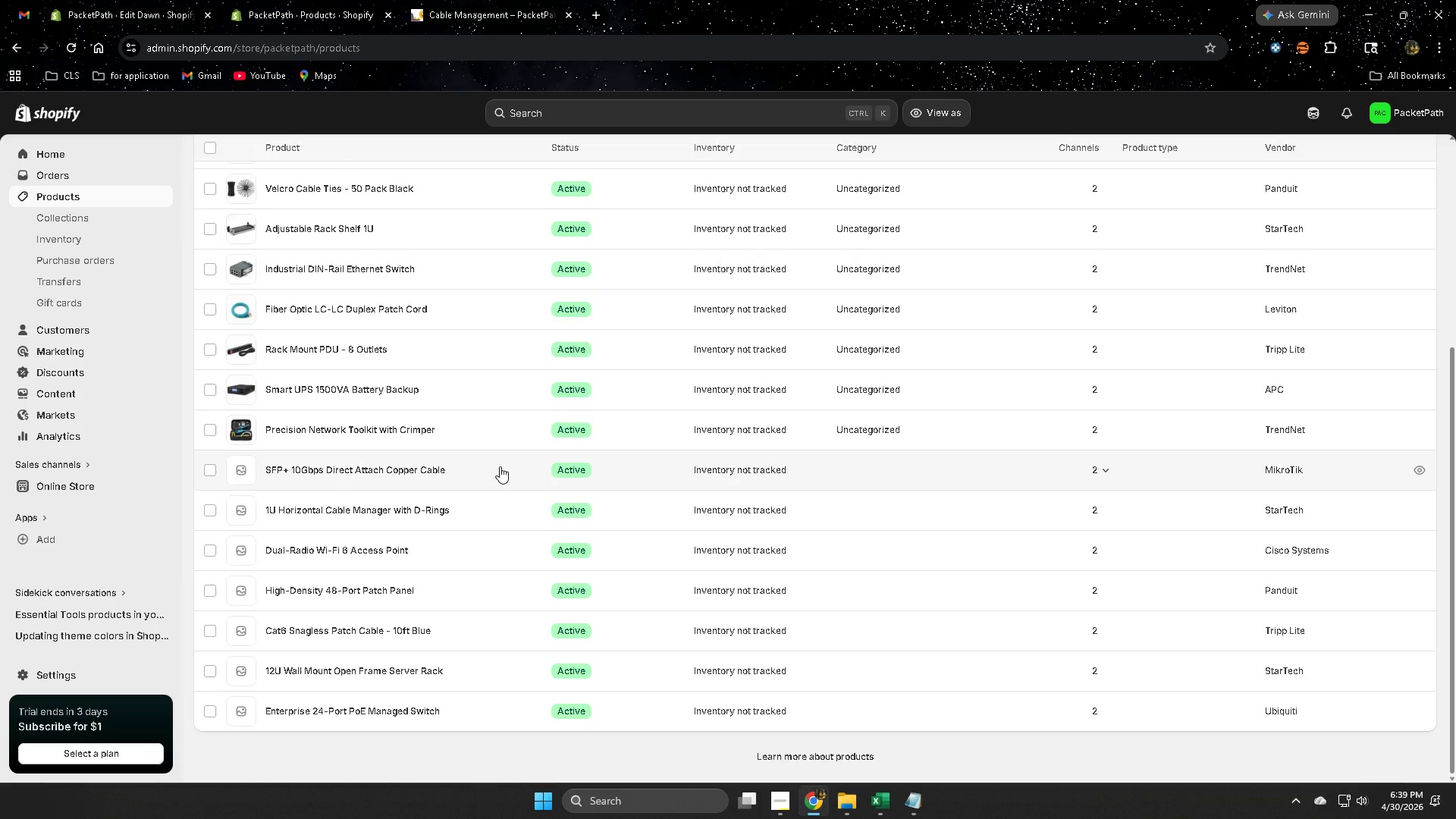 
left_click([500, 466])
 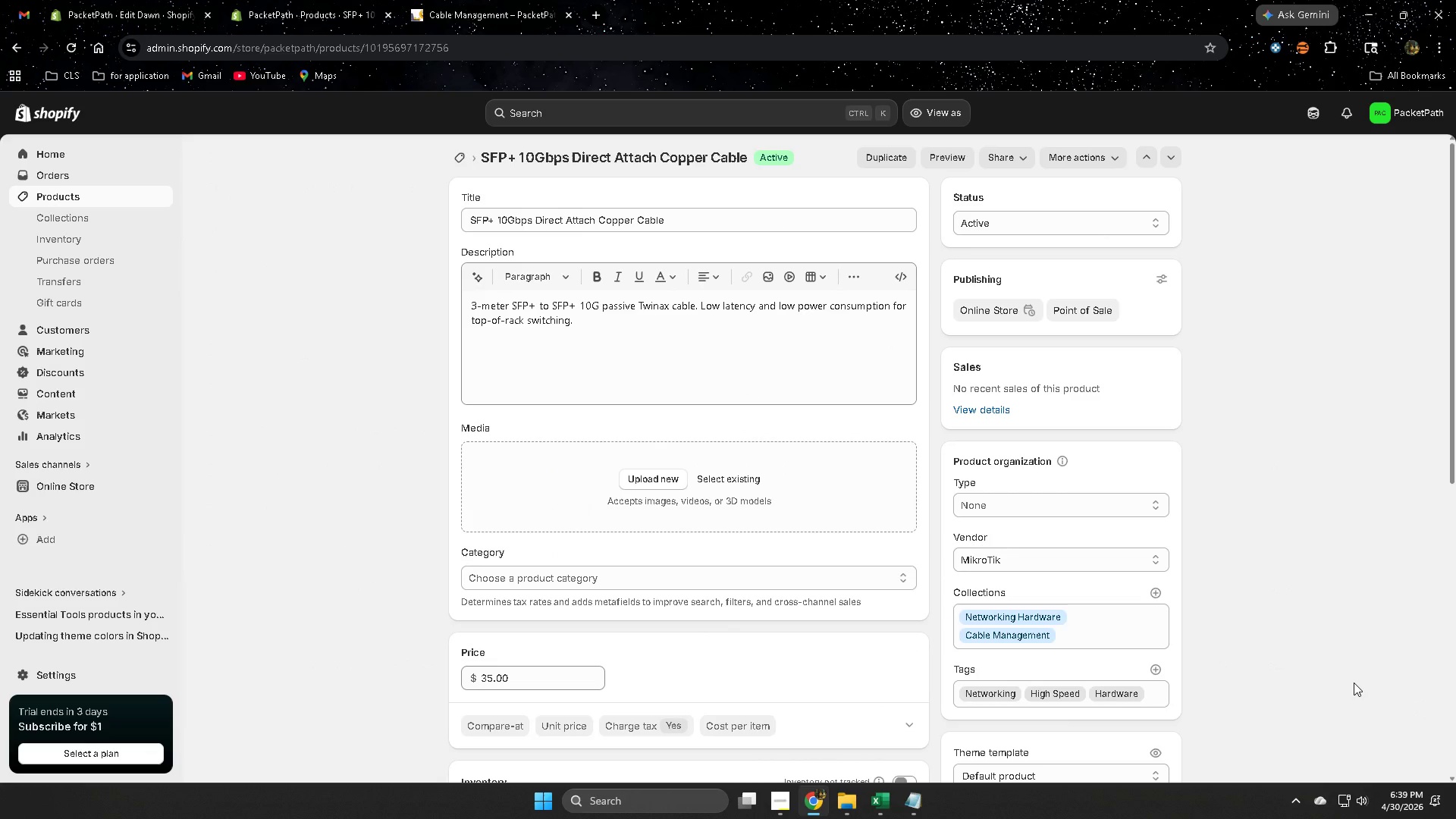 
scroll: coordinate [1351, 682], scroll_direction: down, amount: 1.0
 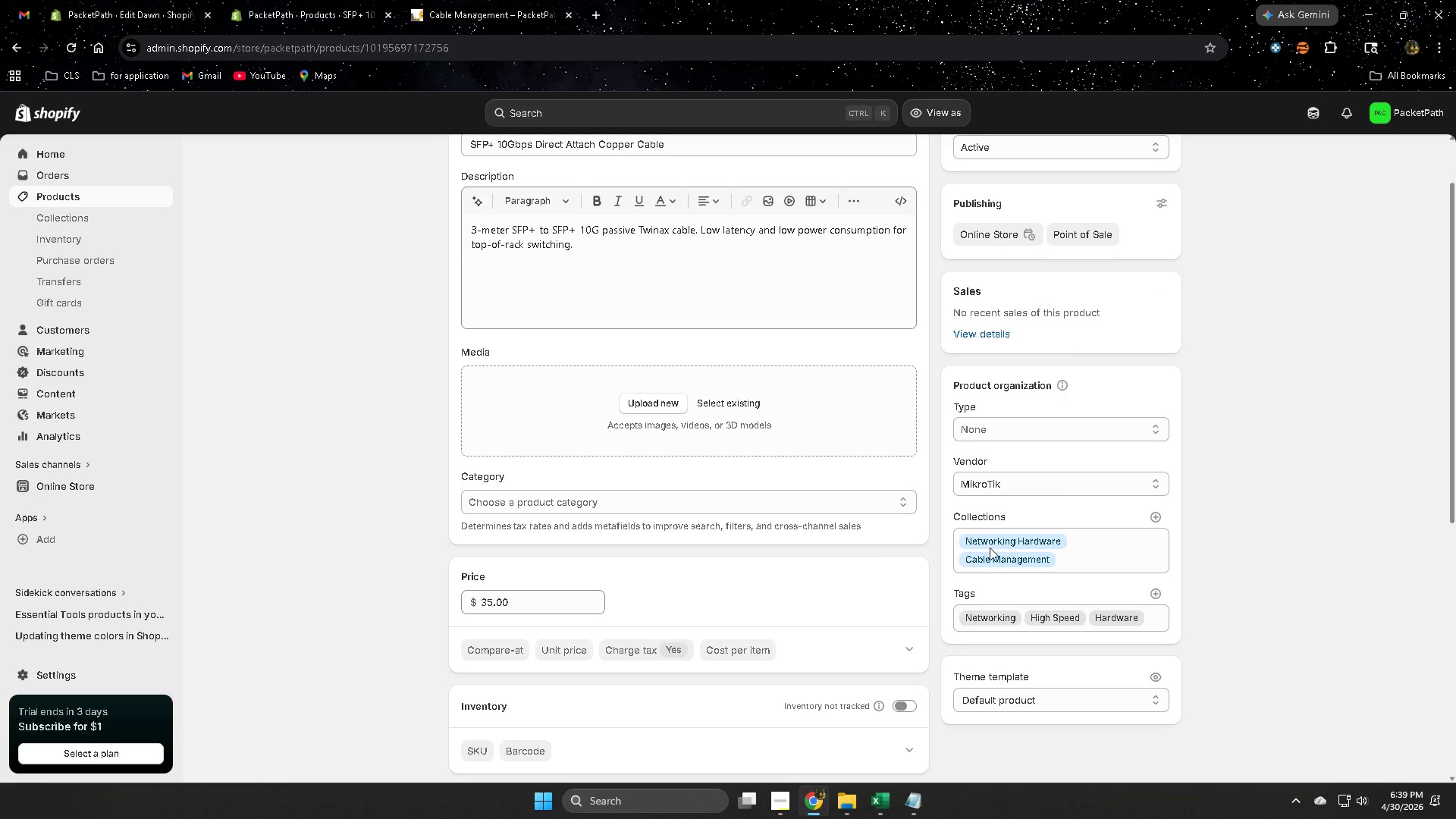 
left_click([1304, 112])
 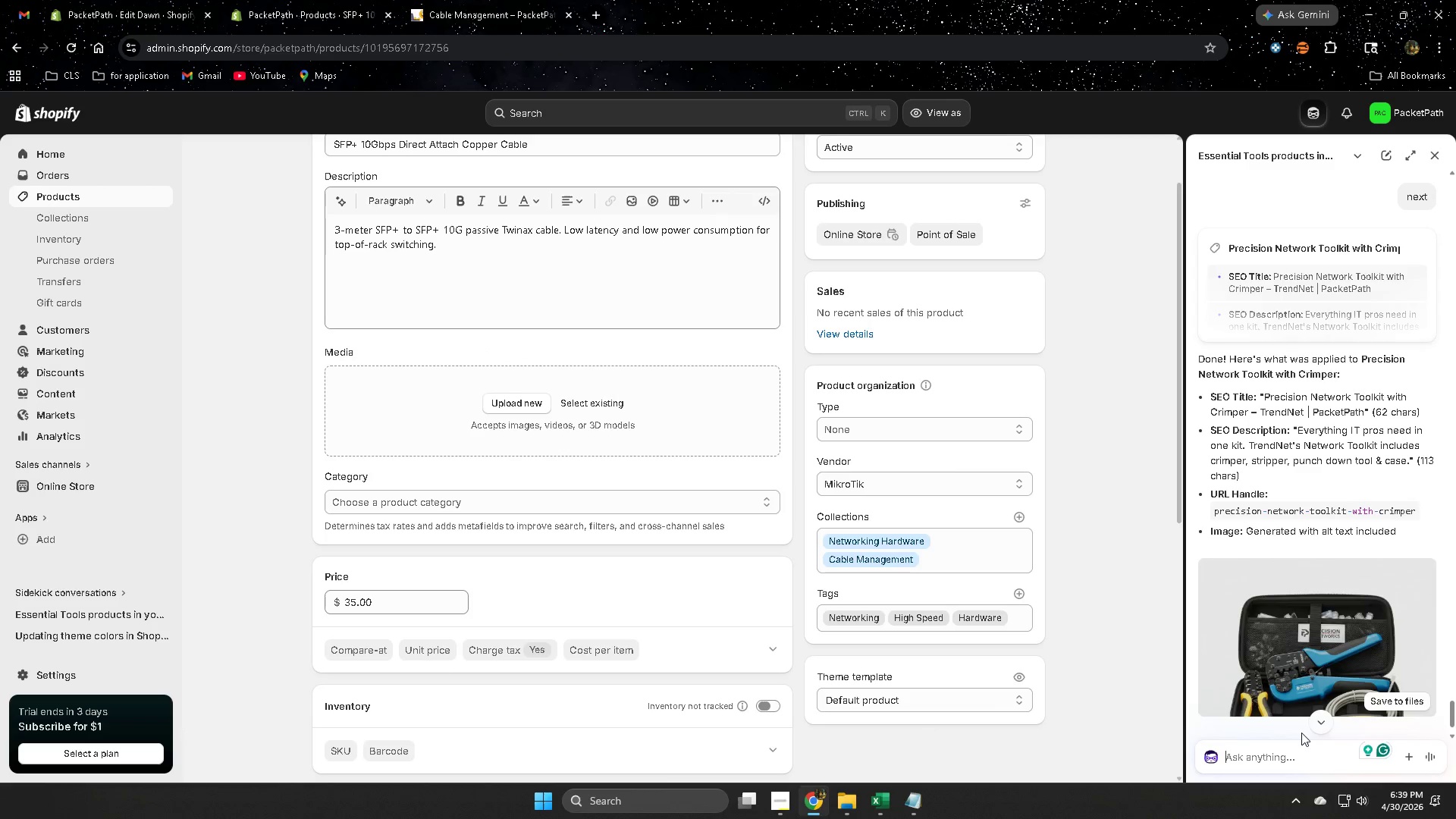 
left_click([1246, 751])
 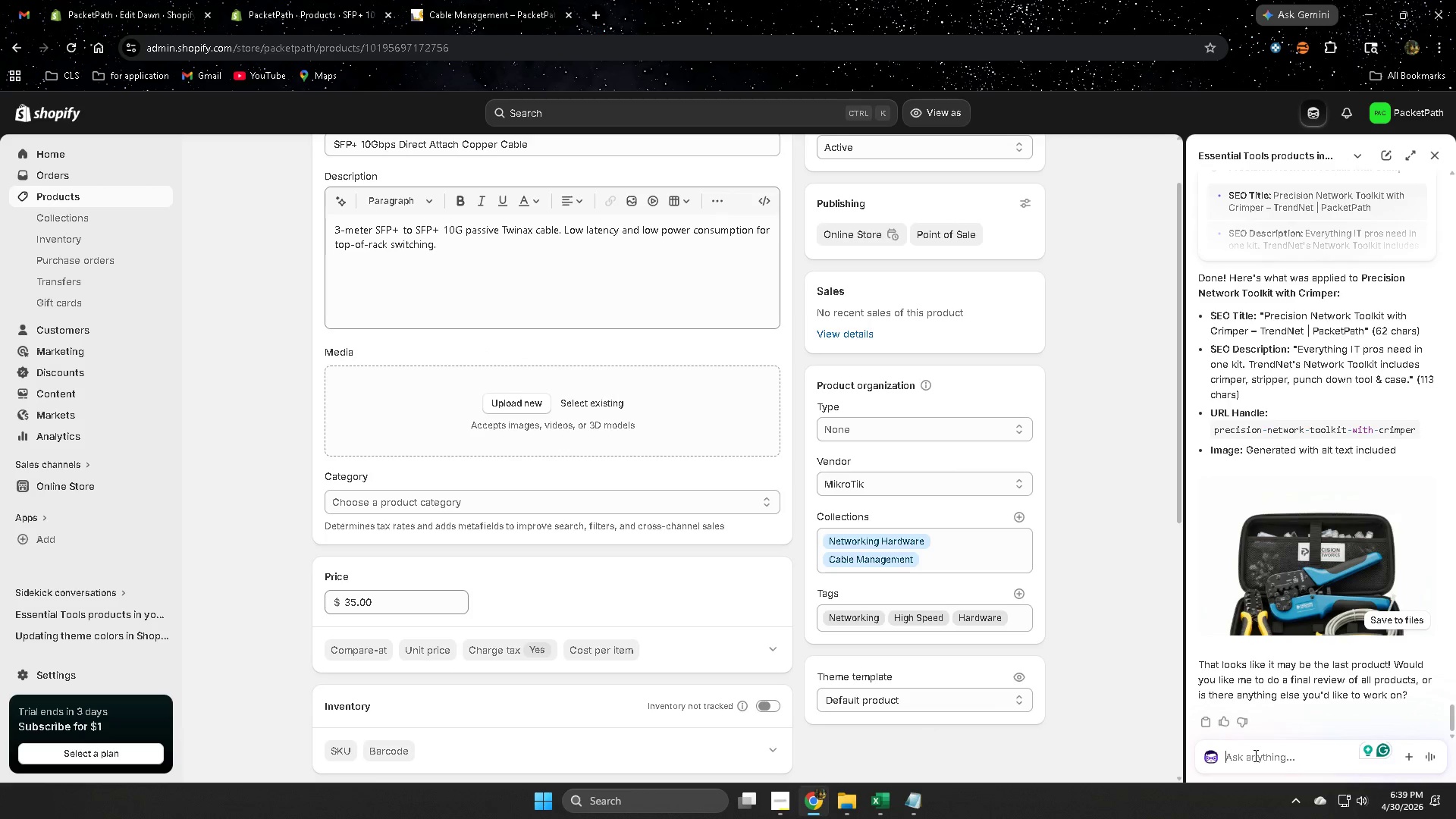 
scroll: coordinate [1264, 638], scroll_direction: down, amount: 4.0
 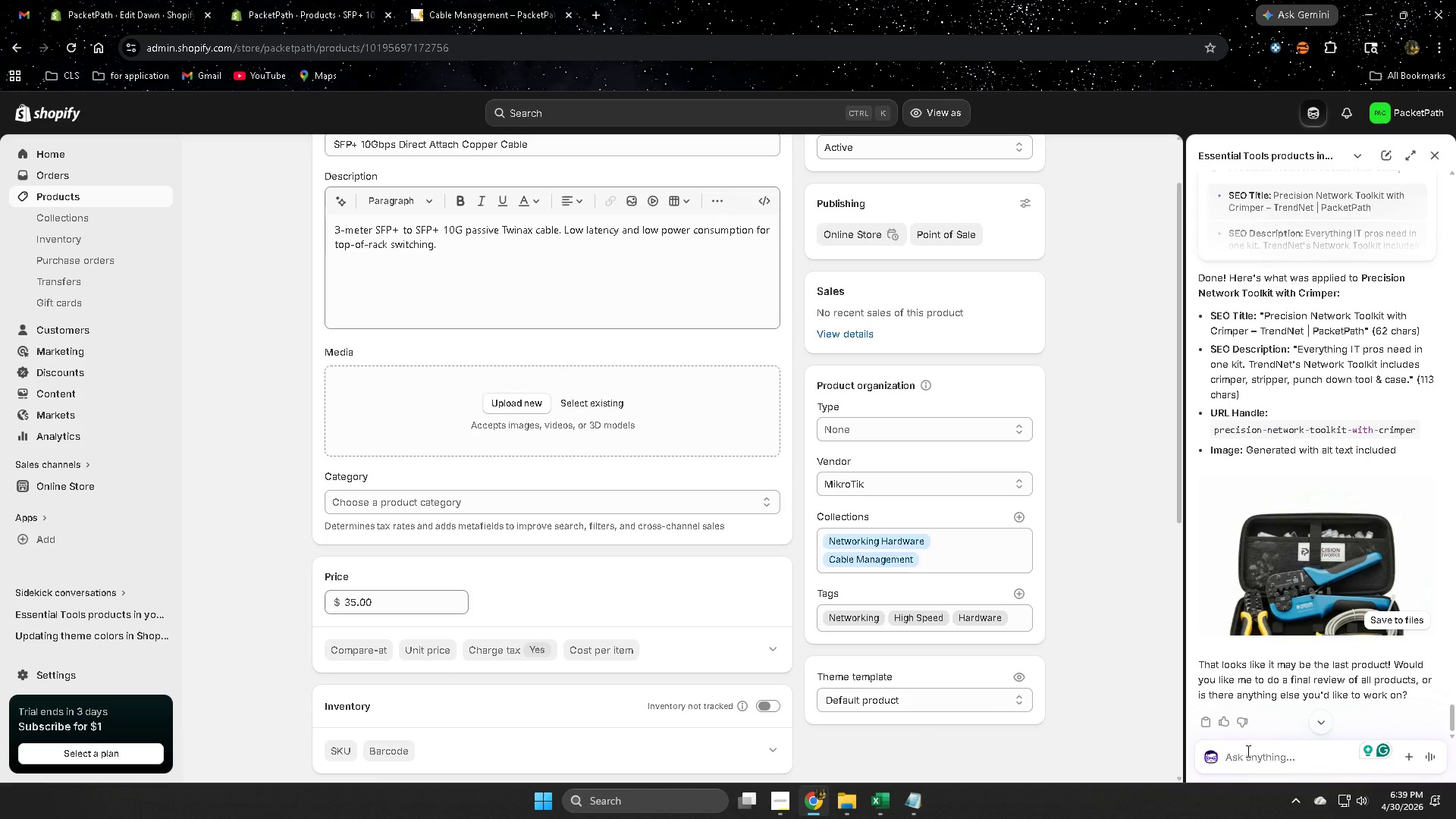 
type(next)
 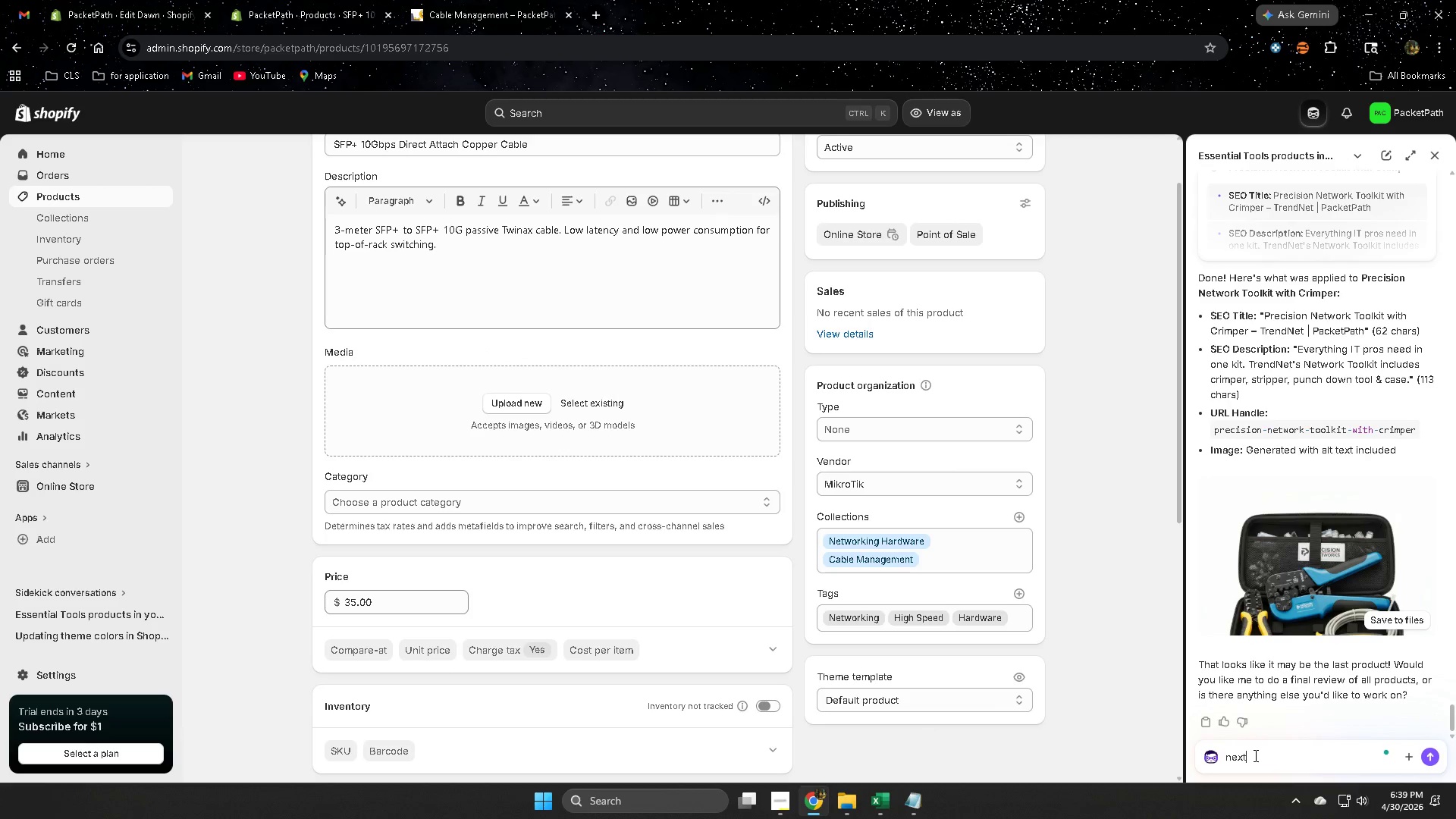 
key(Enter)
 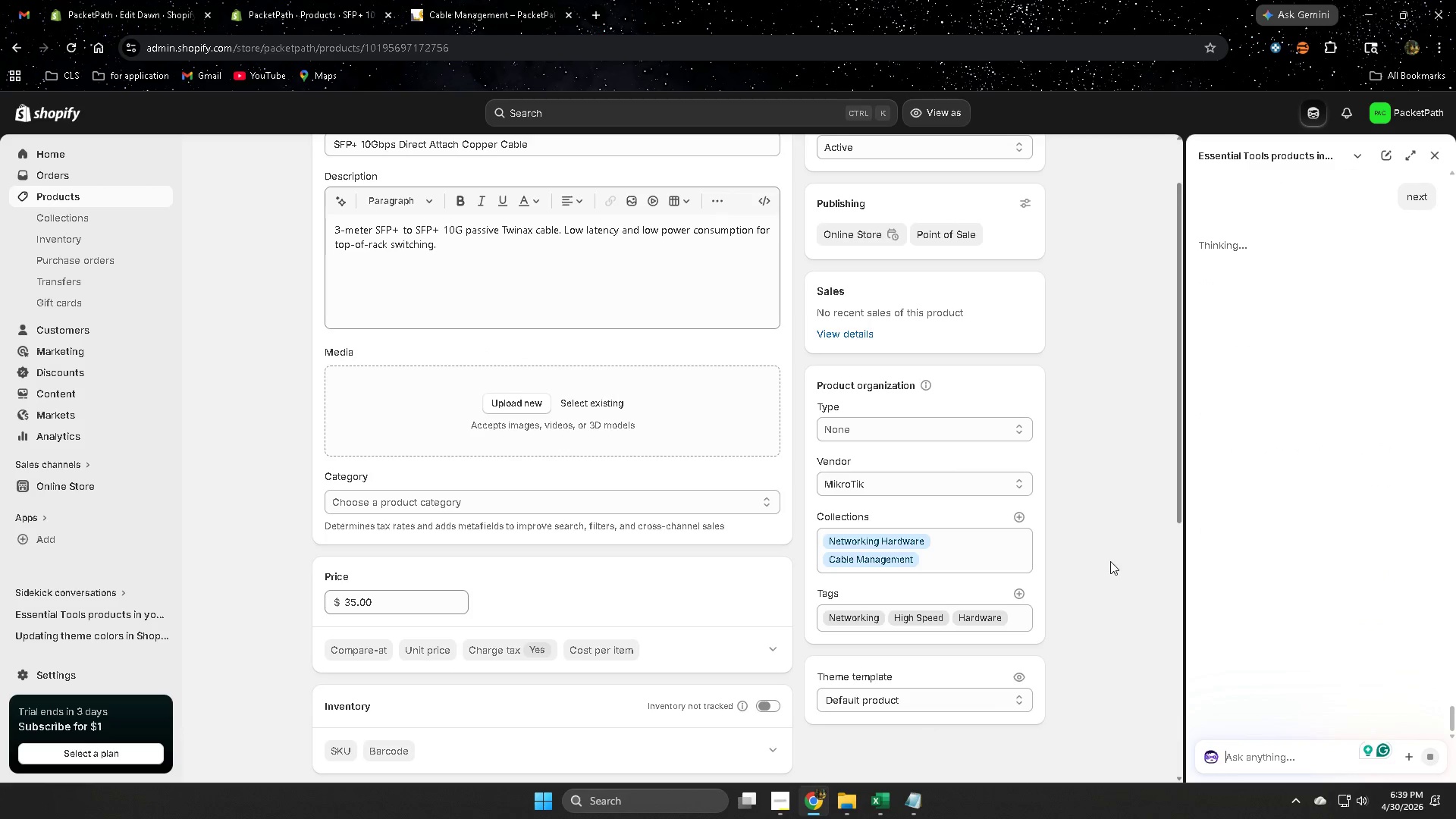 
scroll: coordinate [1075, 563], scroll_direction: up, amount: 1.0
 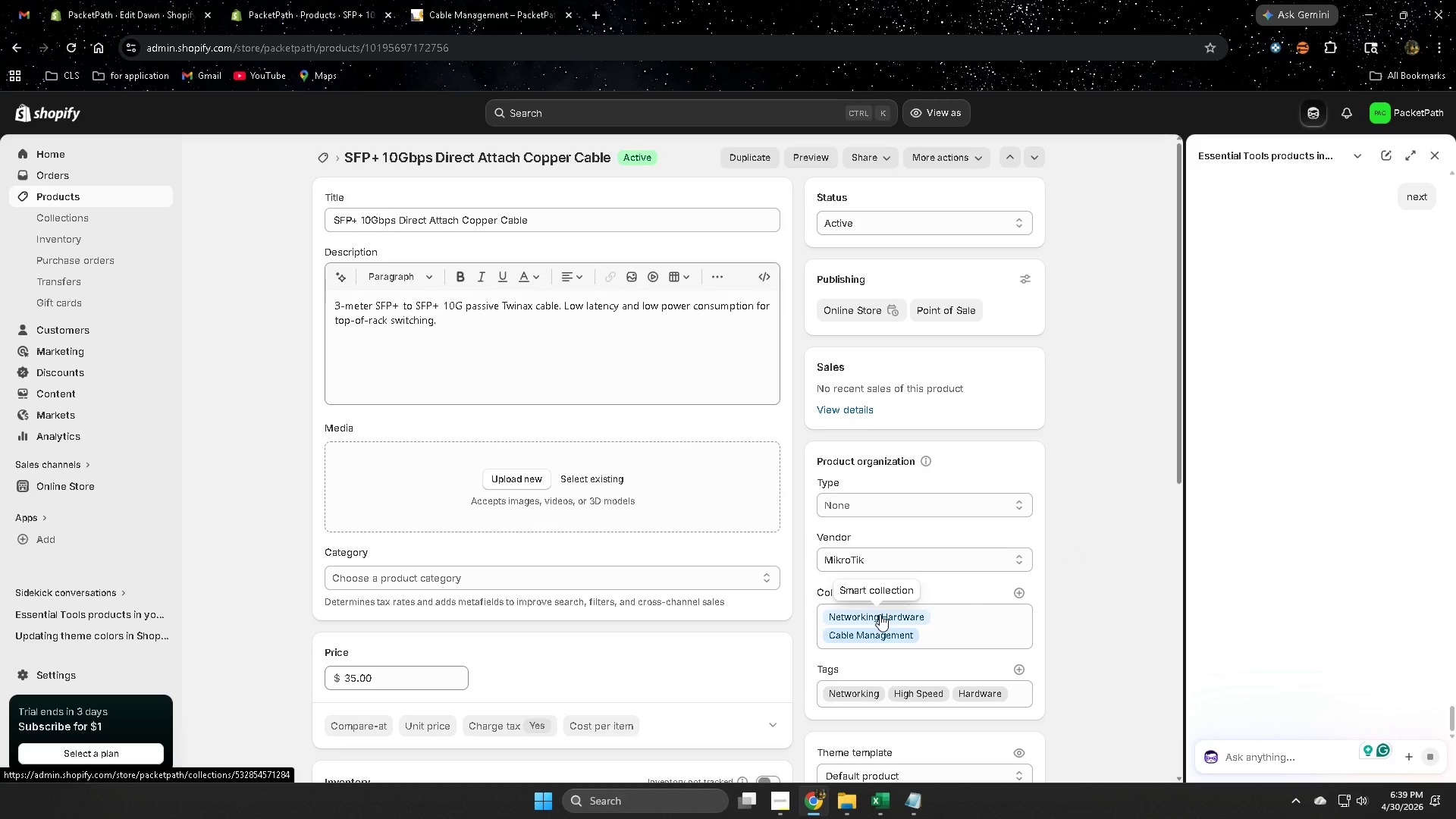 
wait(6.37)
 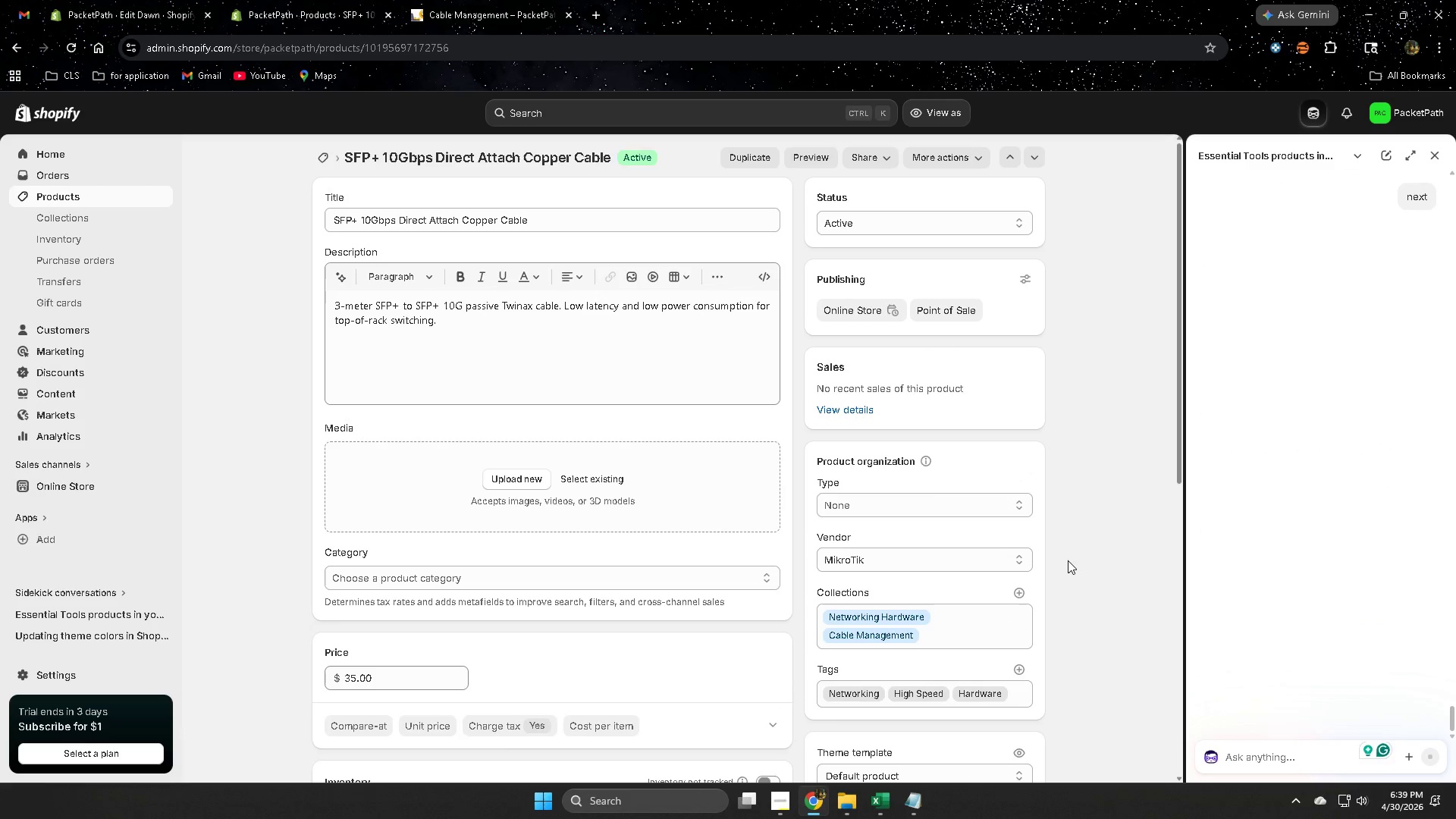 
mouse_move([898, 618])
 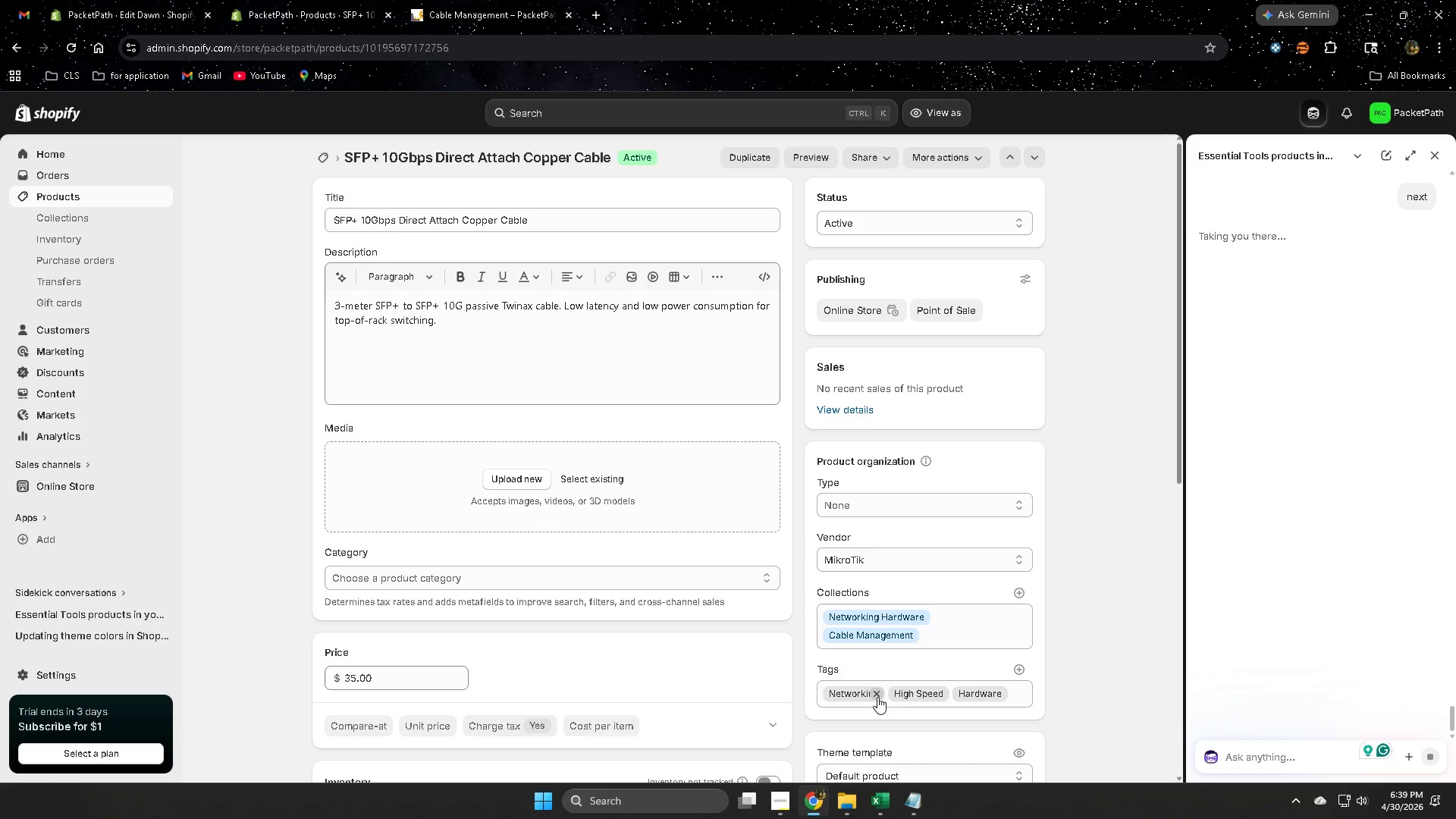 
wait(10.93)
 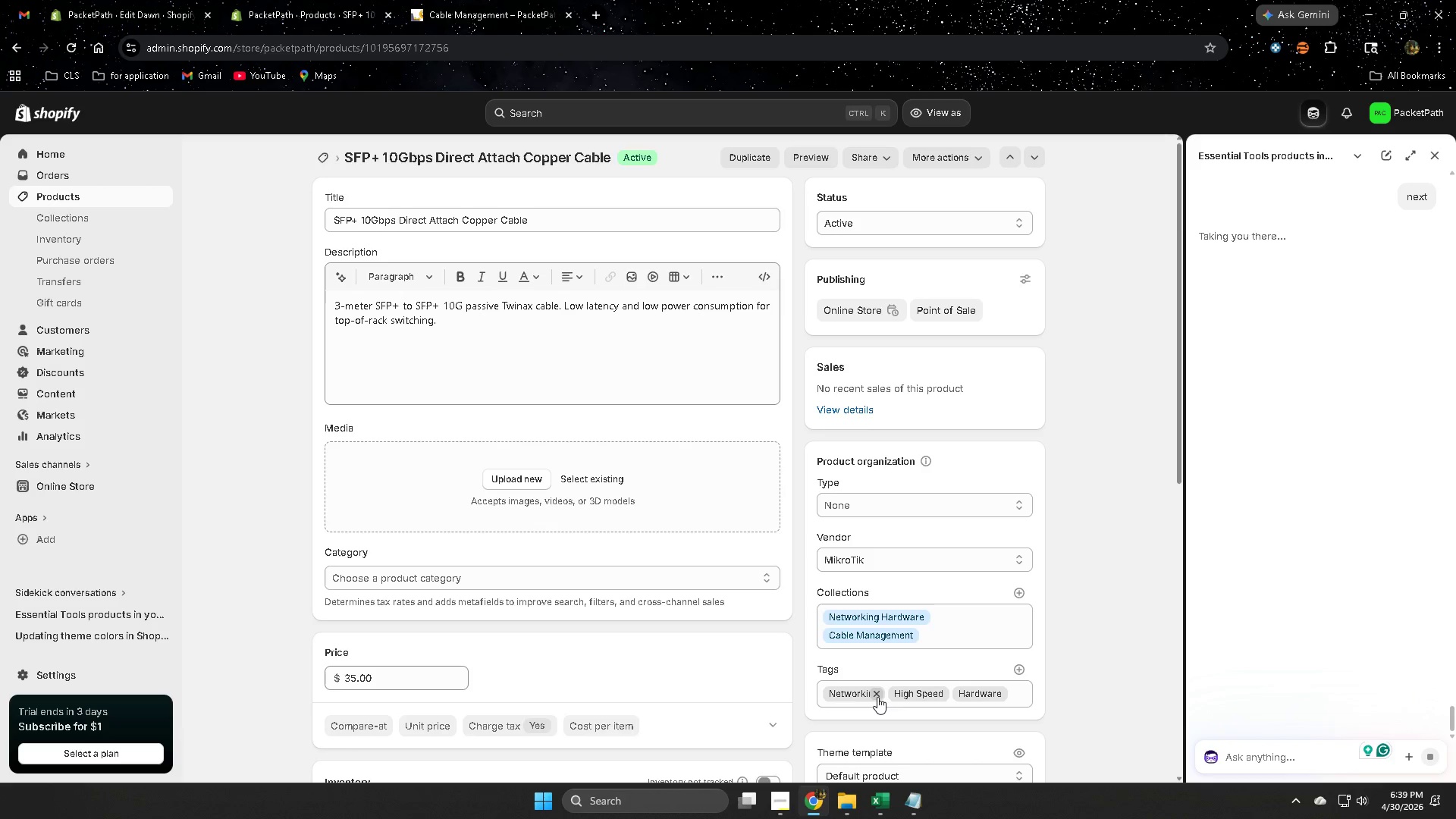 
scroll: coordinate [1018, 560], scroll_direction: down, amount: 12.0
 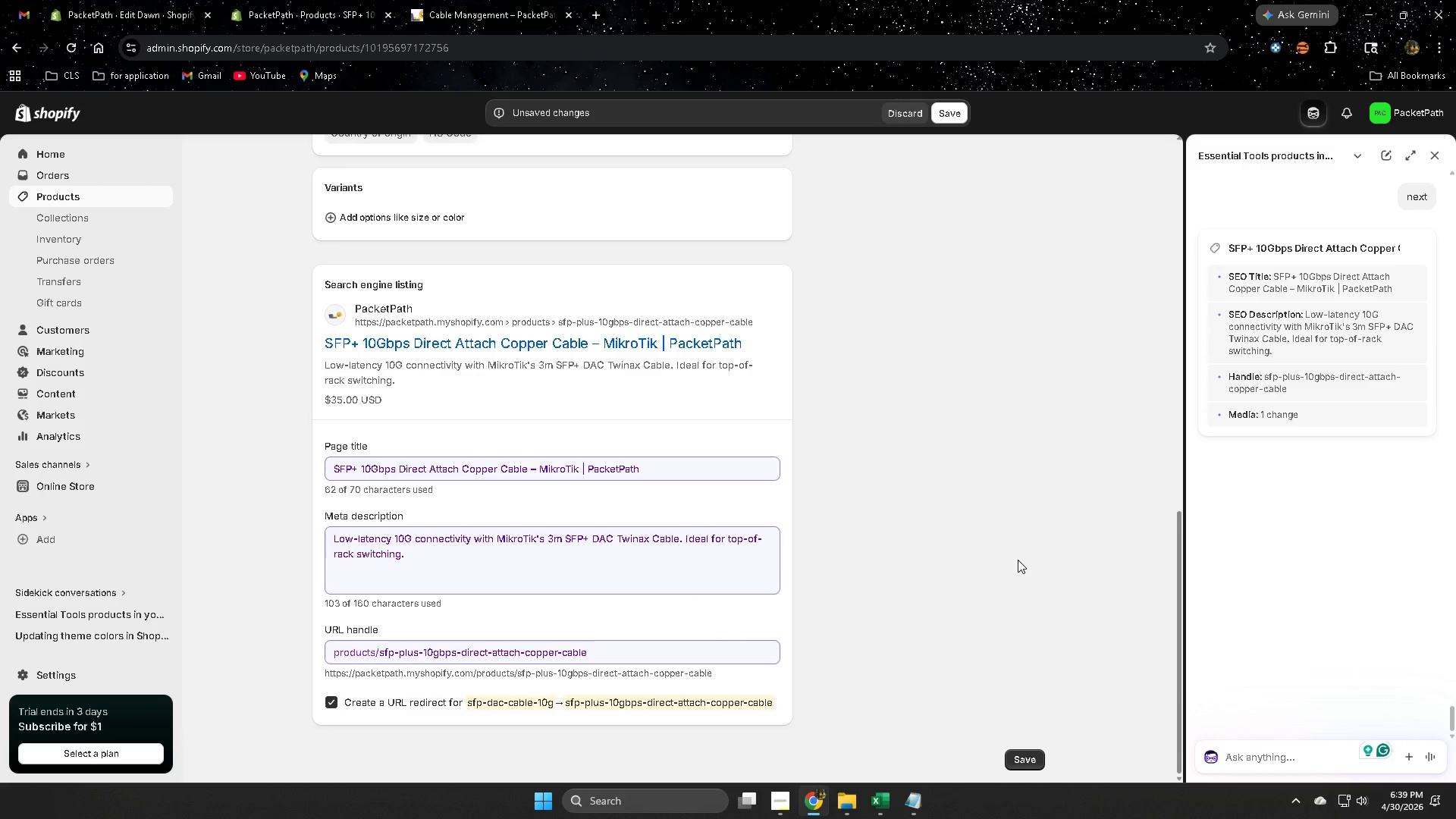 
scroll: coordinate [1067, 554], scroll_direction: up, amount: 10.0
 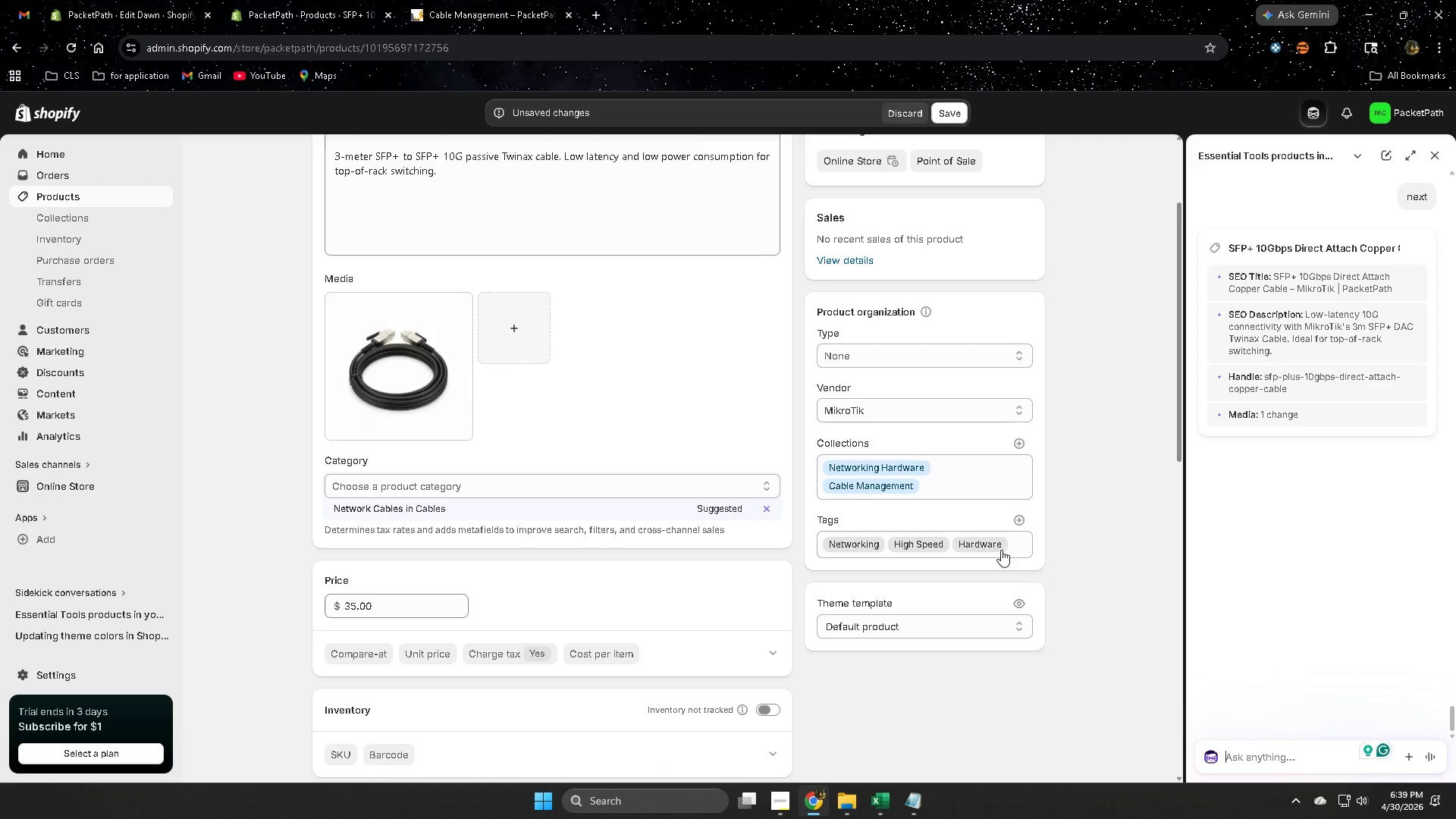 
left_click([1003, 542])
 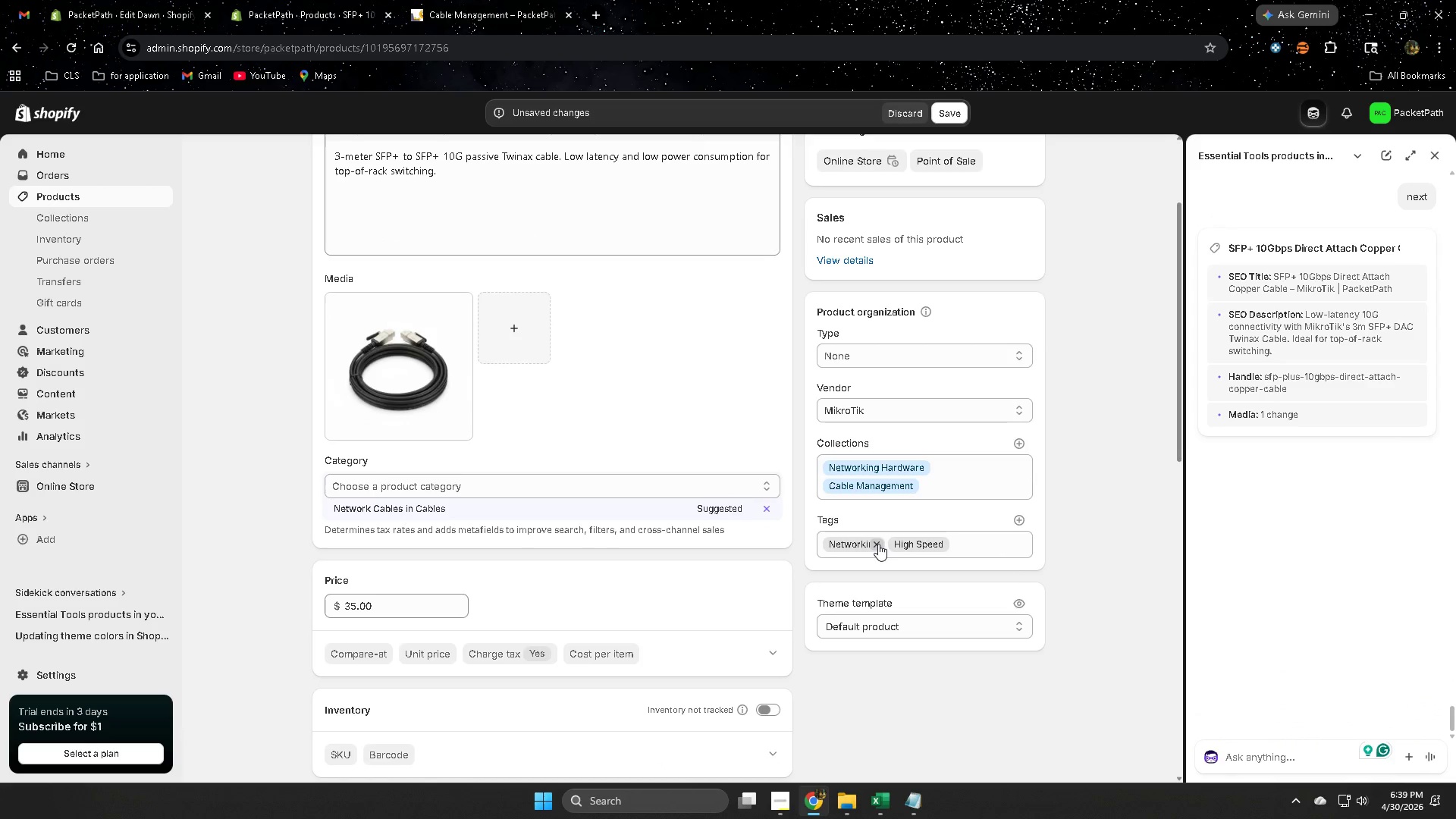 
left_click([876, 544])
 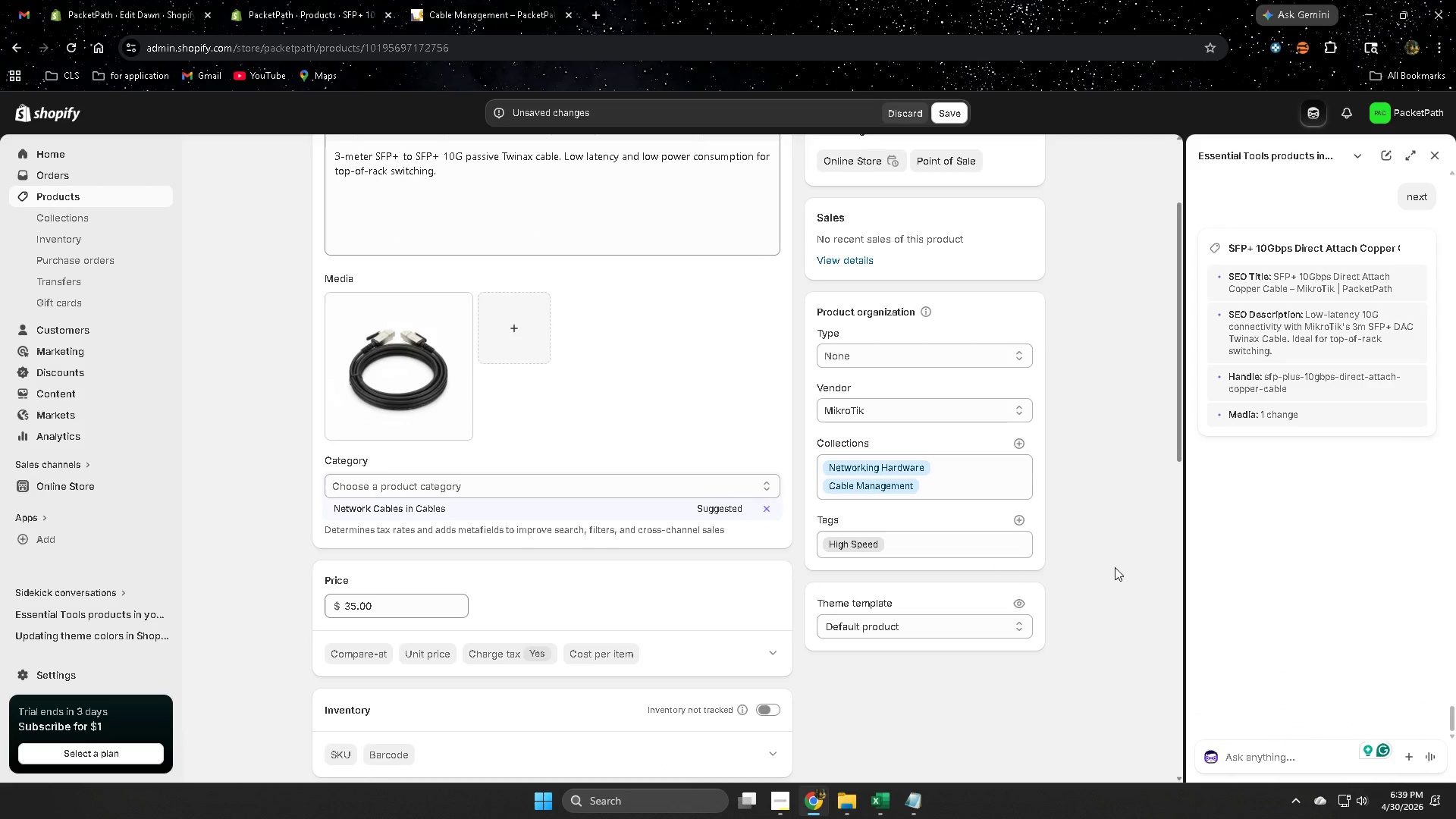 
left_click([1119, 566])
 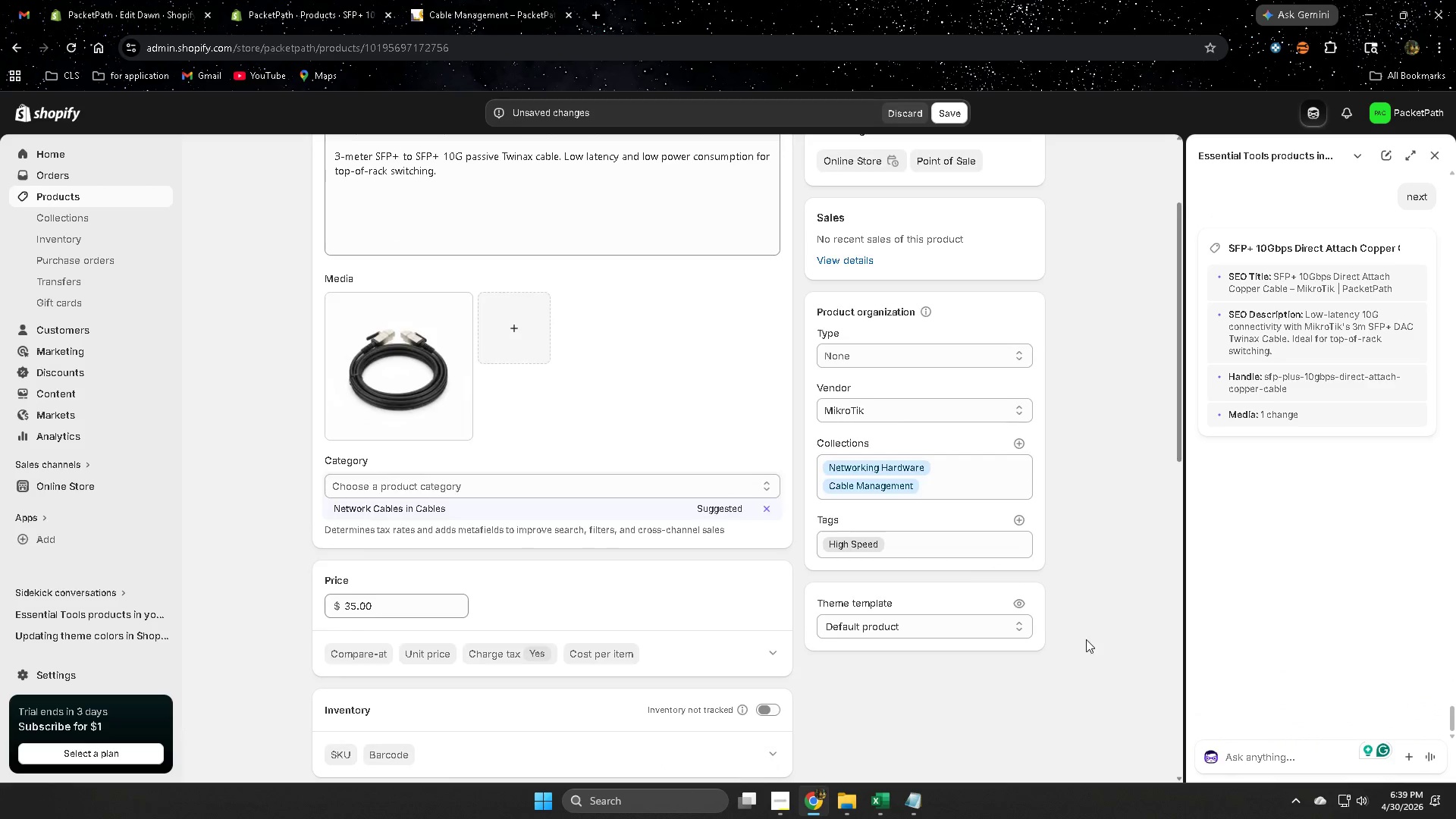 
scroll: coordinate [1086, 639], scroll_direction: up, amount: 1.0
 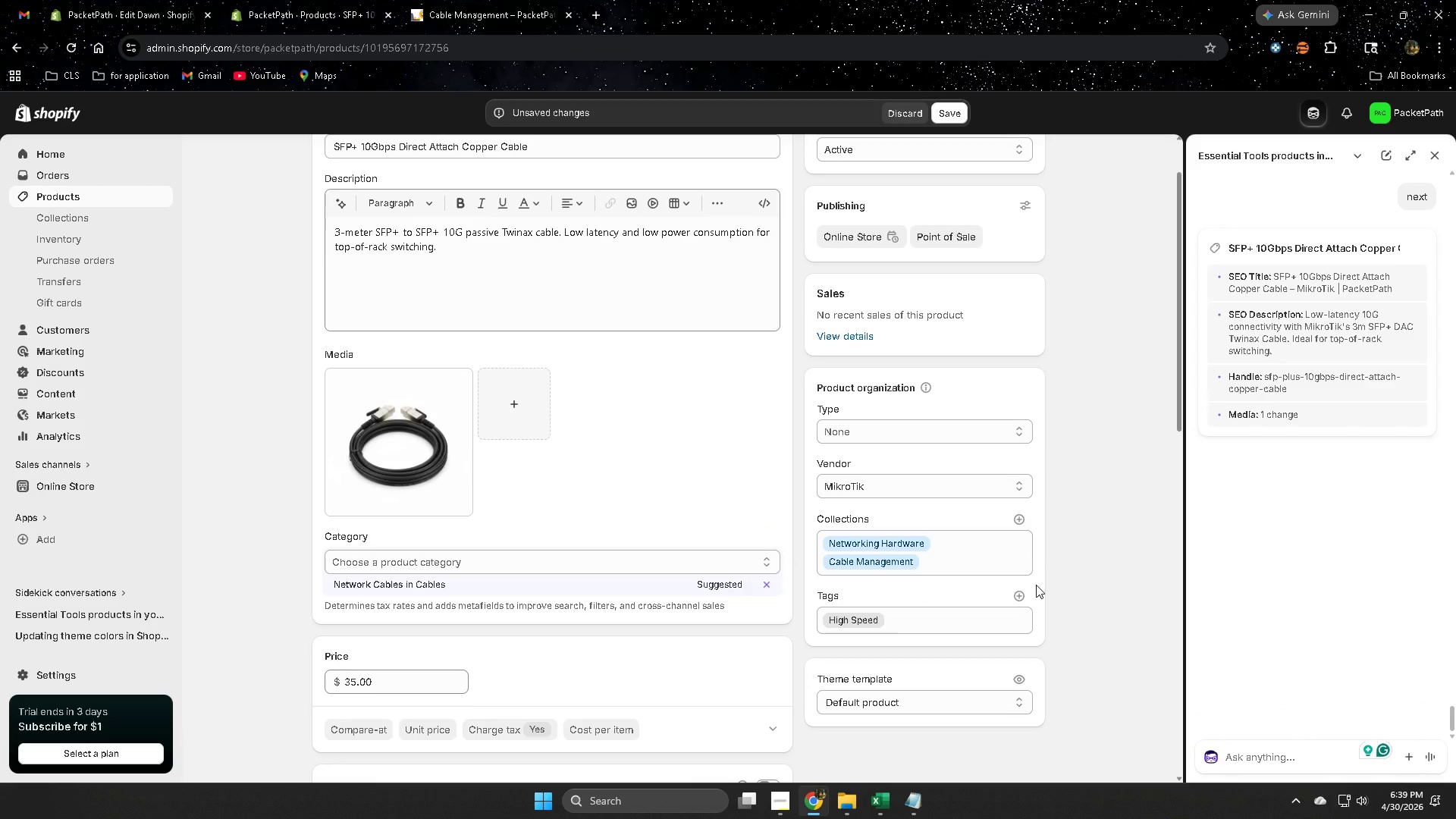 
left_click([1018, 597])
 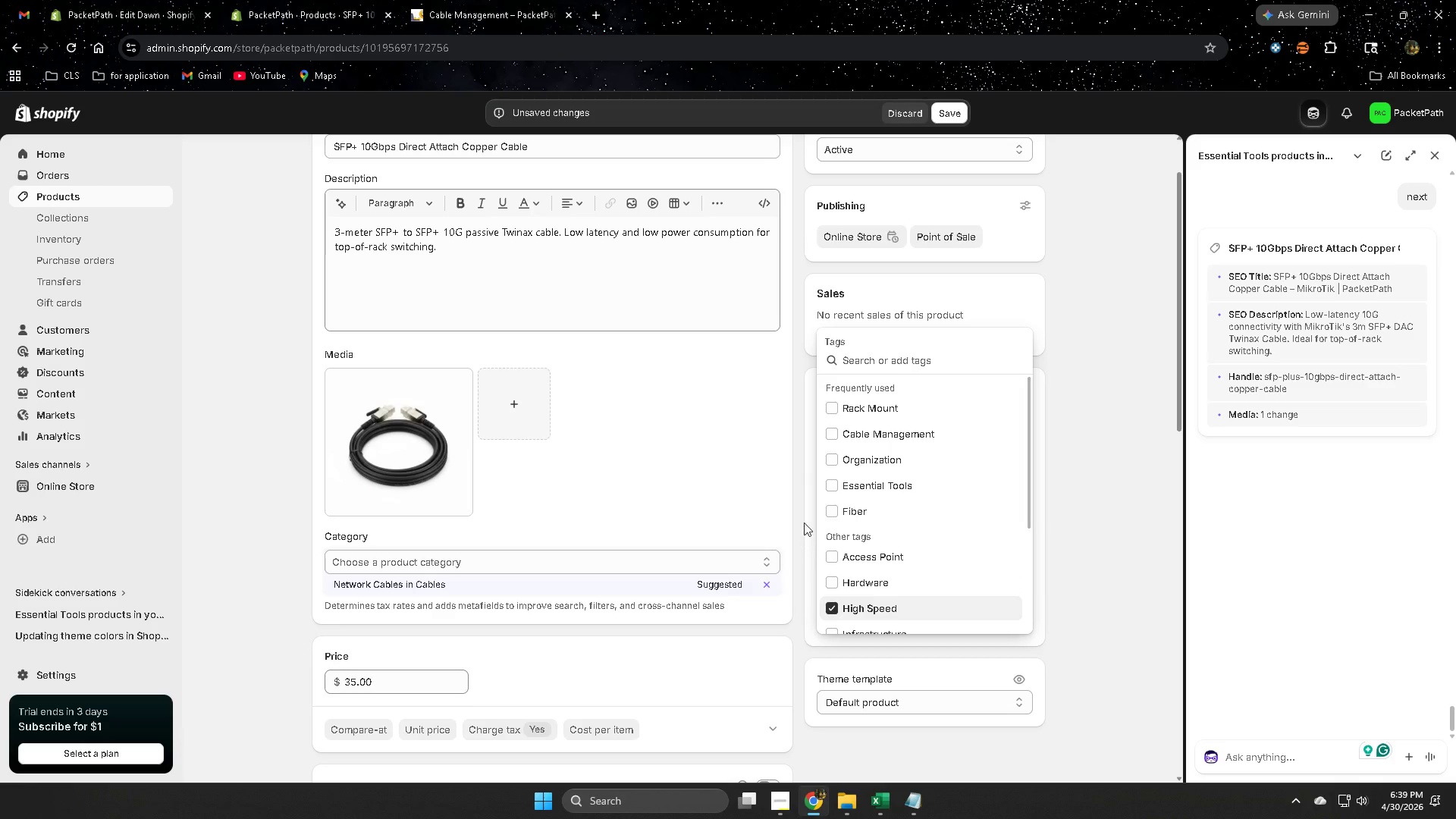 
left_click([834, 511])
 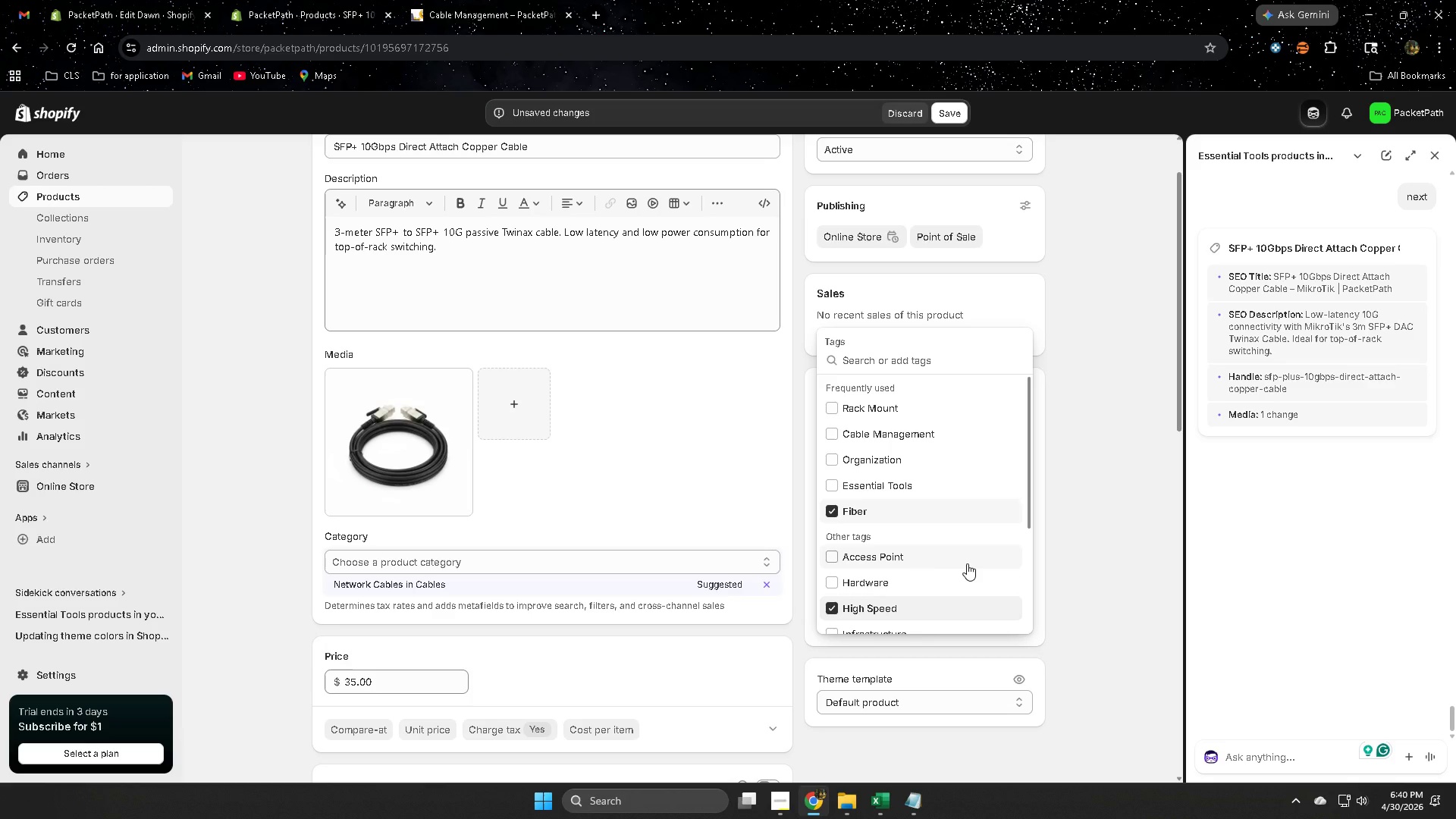 
scroll: coordinate [967, 563], scroll_direction: up, amount: 1.0
 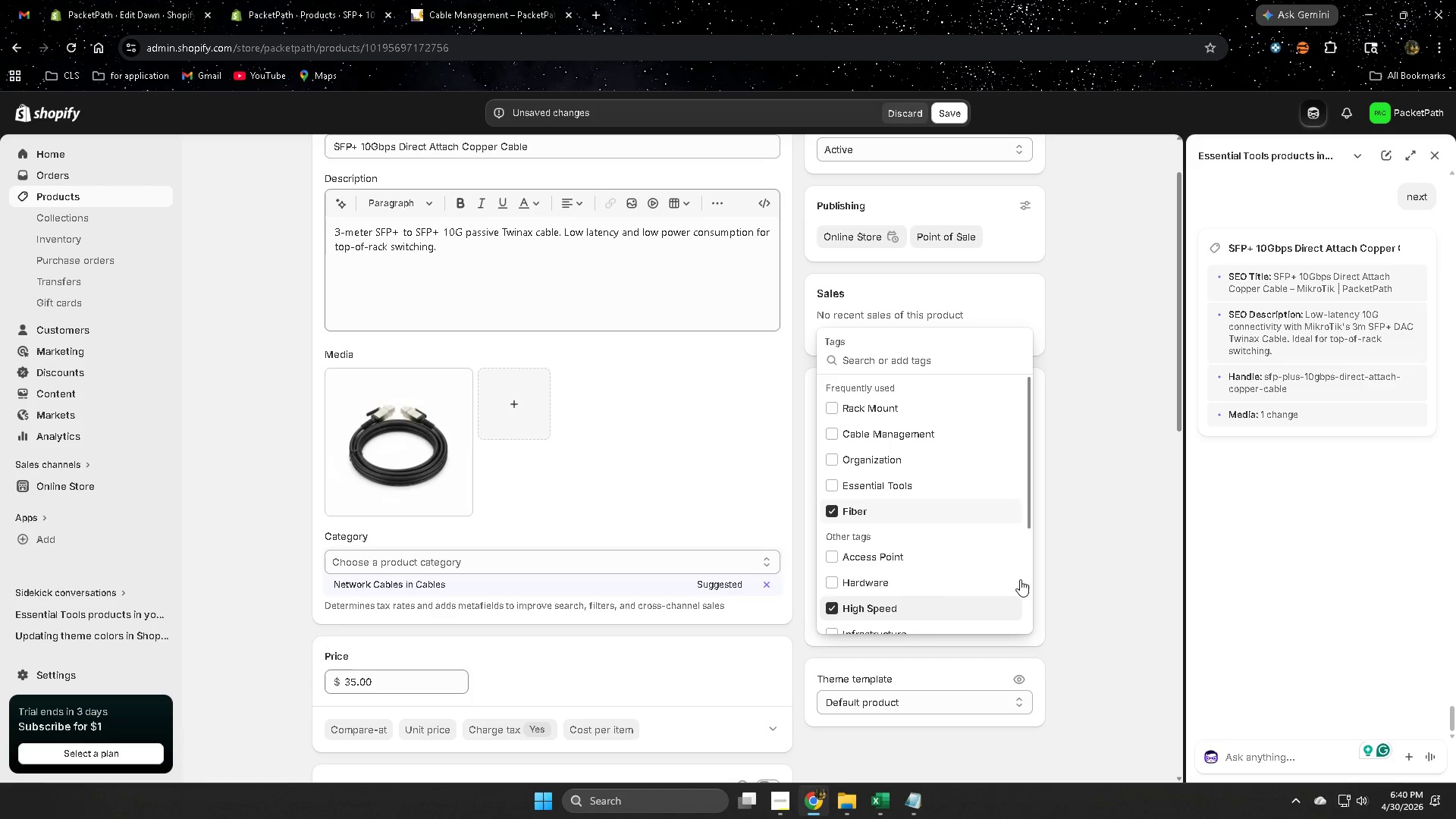 
left_click([830, 437])
 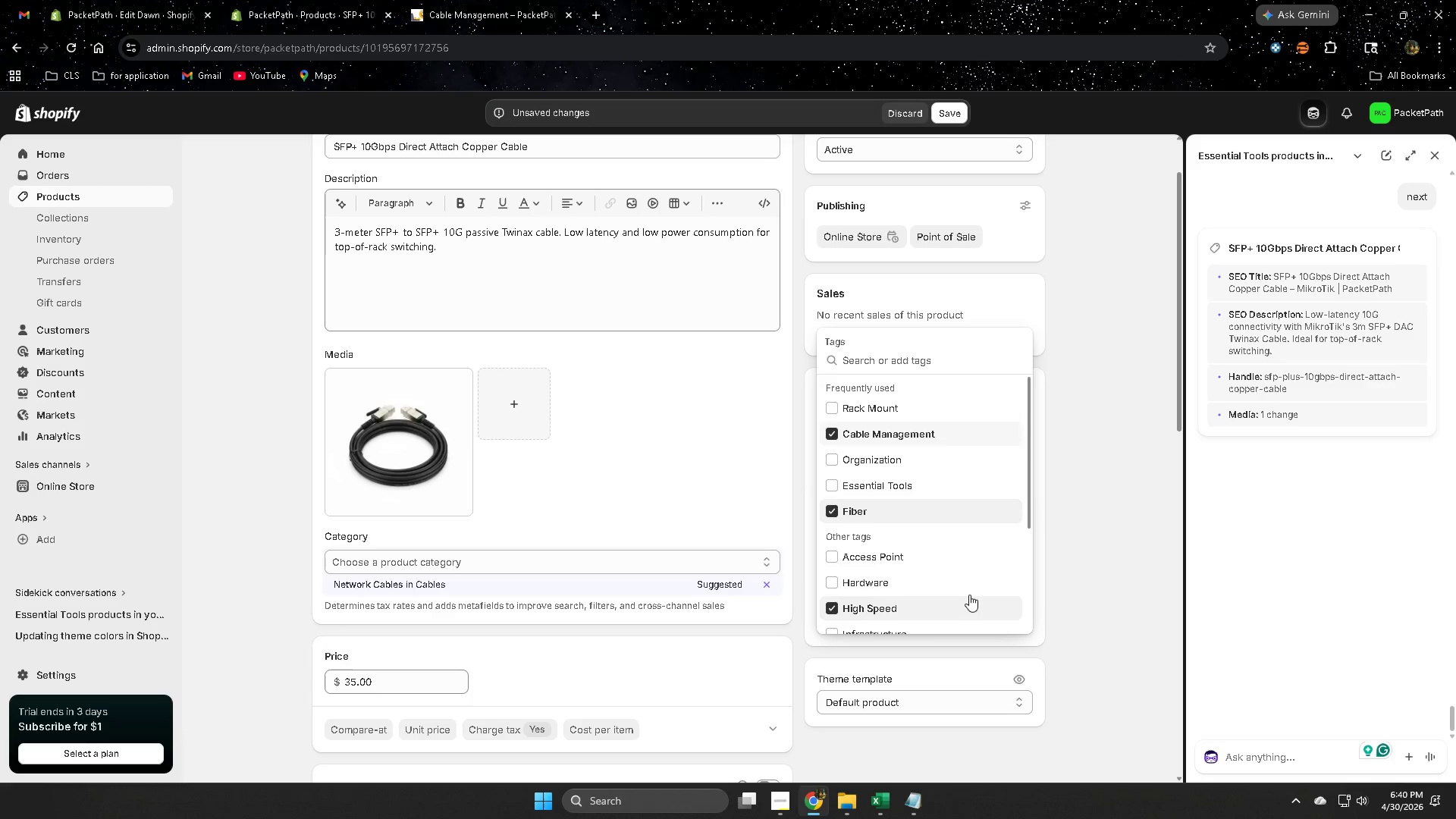 
scroll: coordinate [962, 592], scroll_direction: down, amount: 2.0
 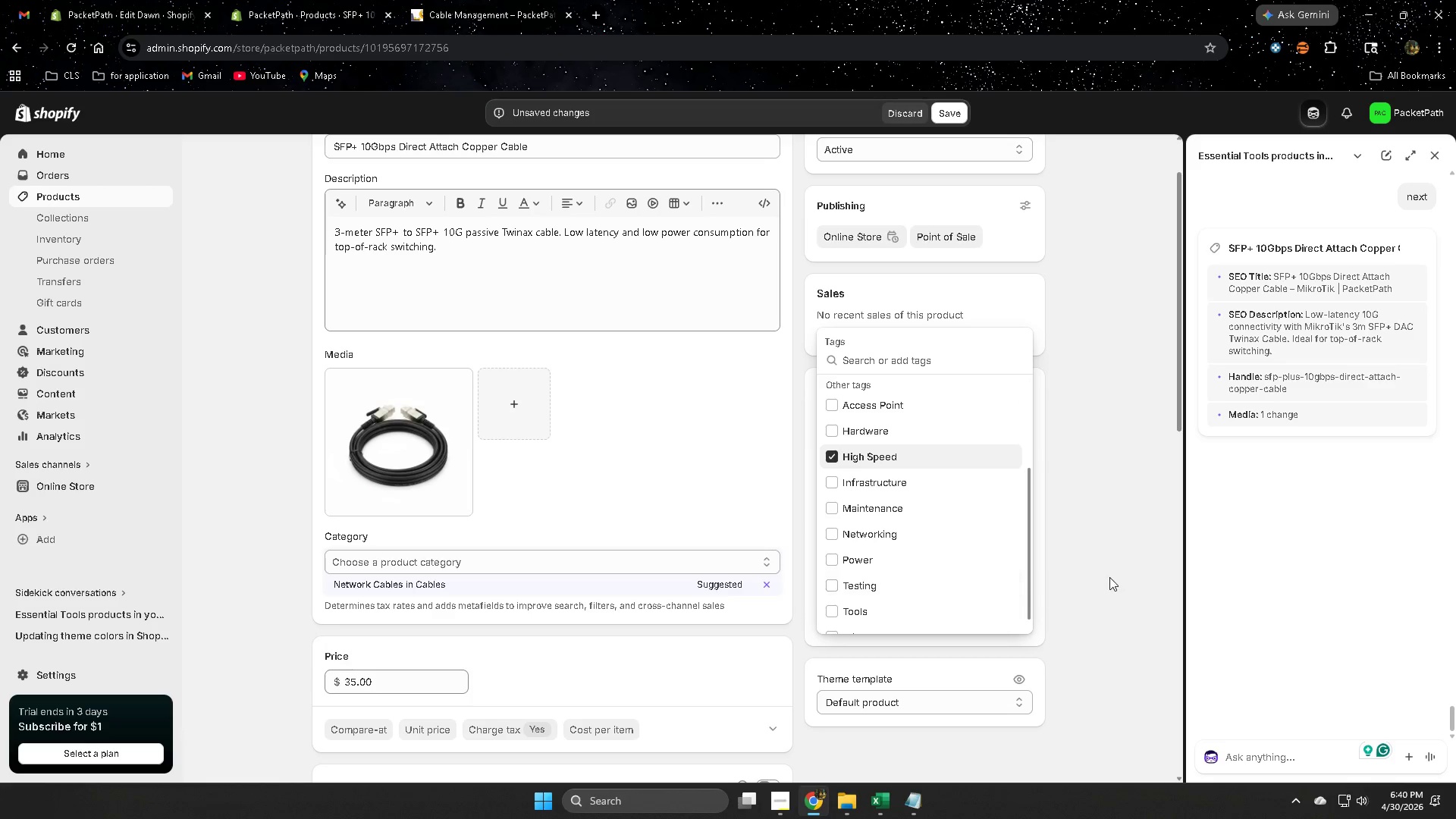 
left_click([1111, 576])
 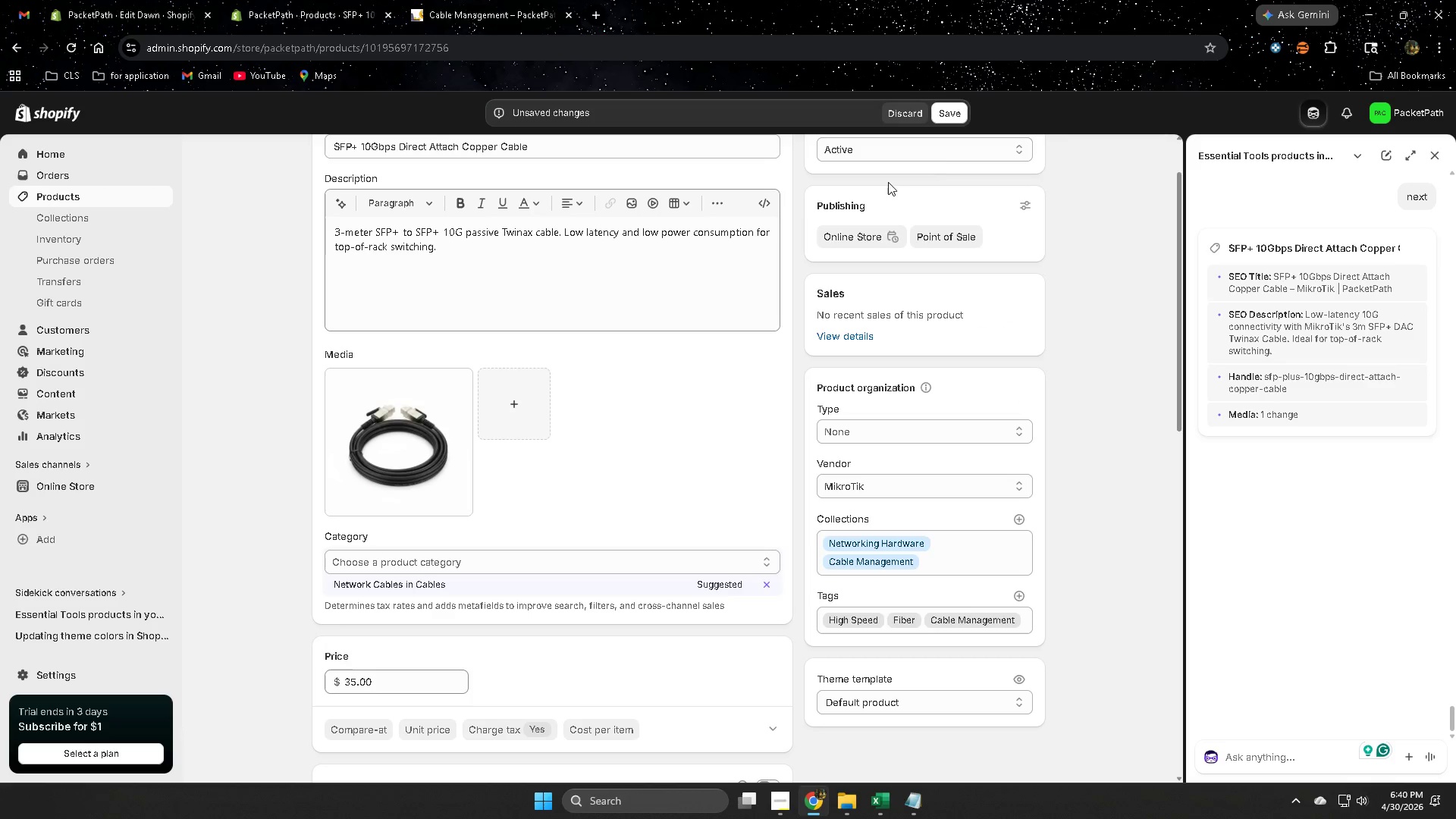 
left_click([951, 112])
 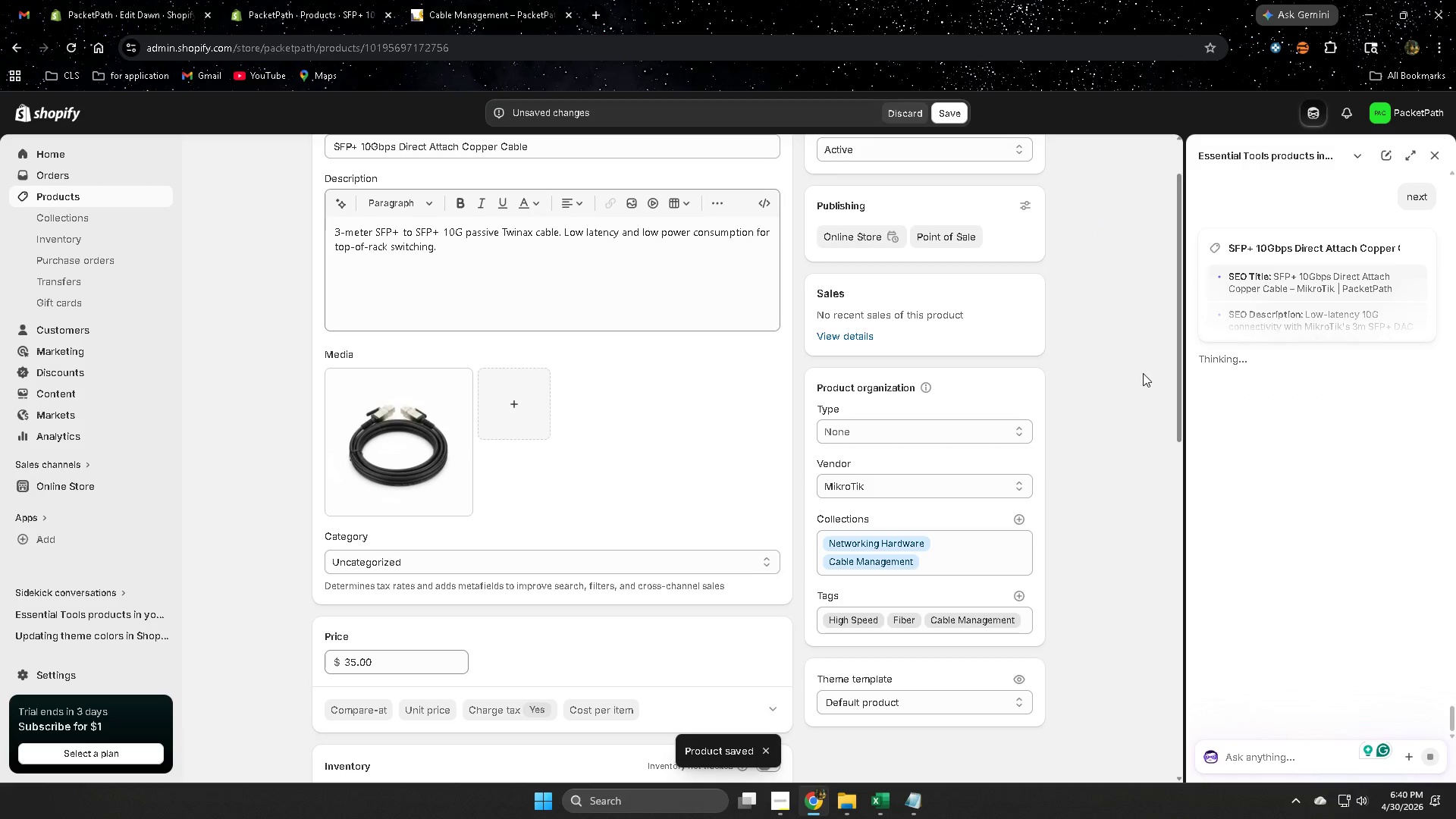 
wait(9.88)
 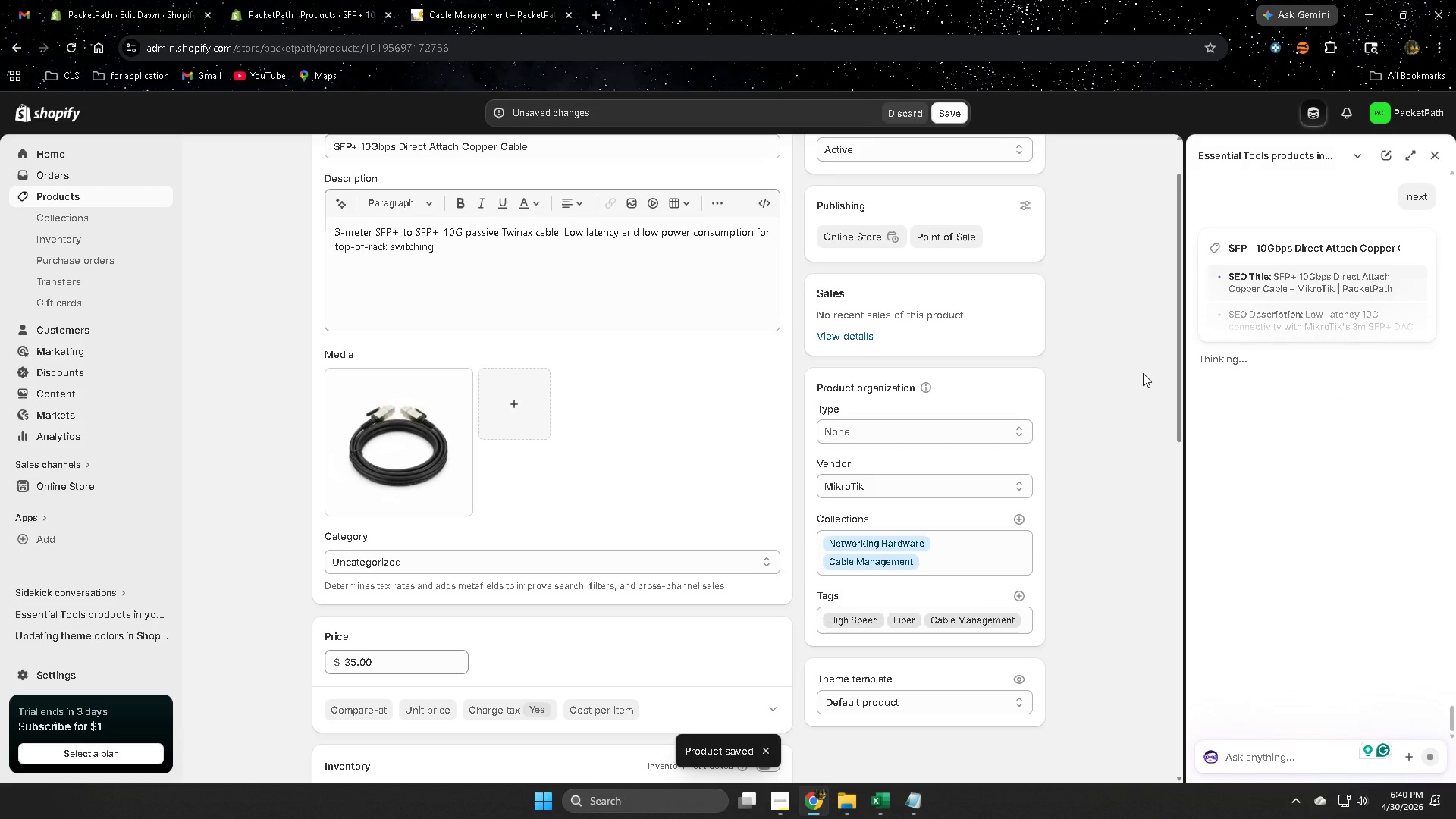 
left_click([343, 206])
 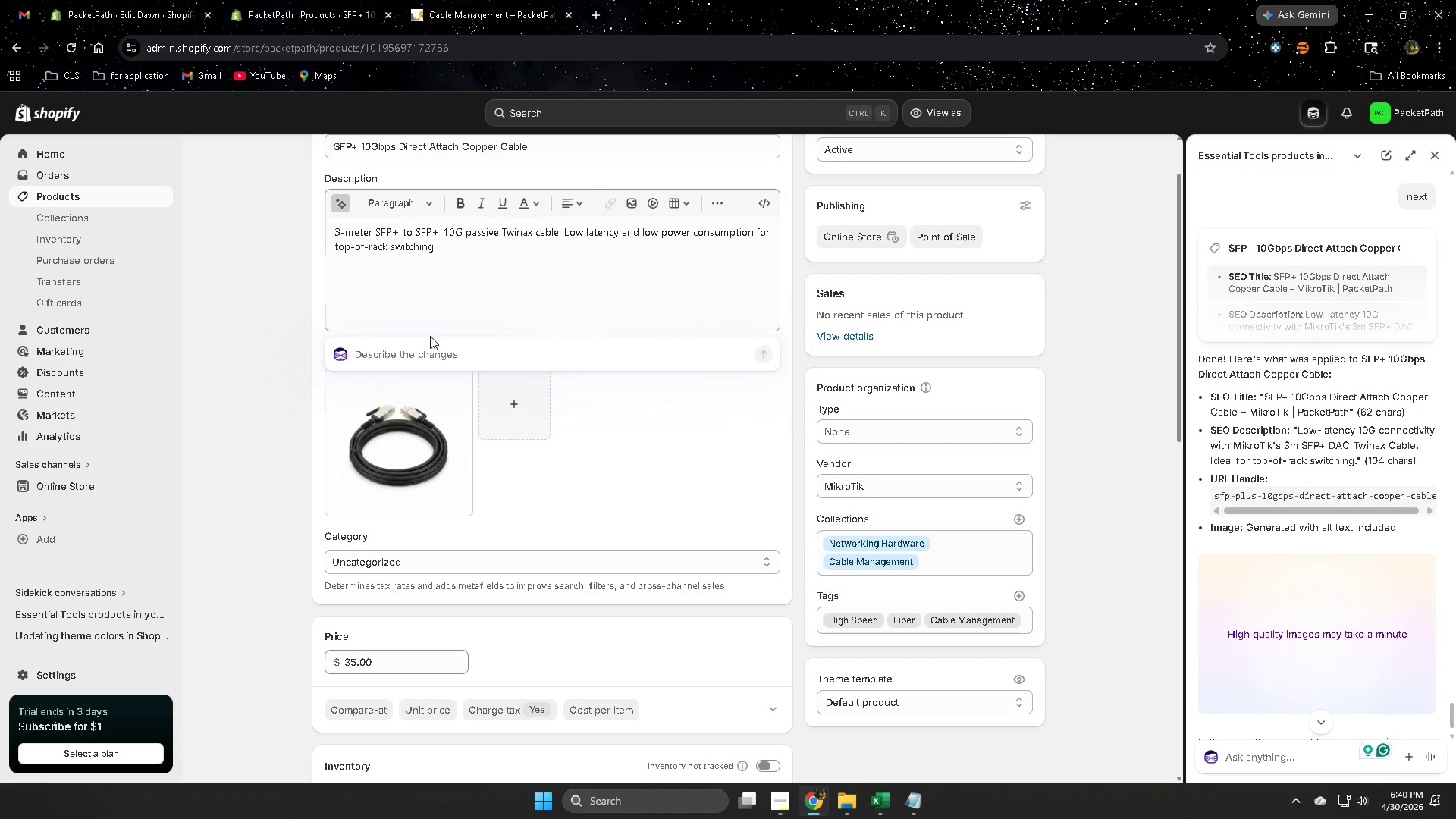 
type(make a description)
 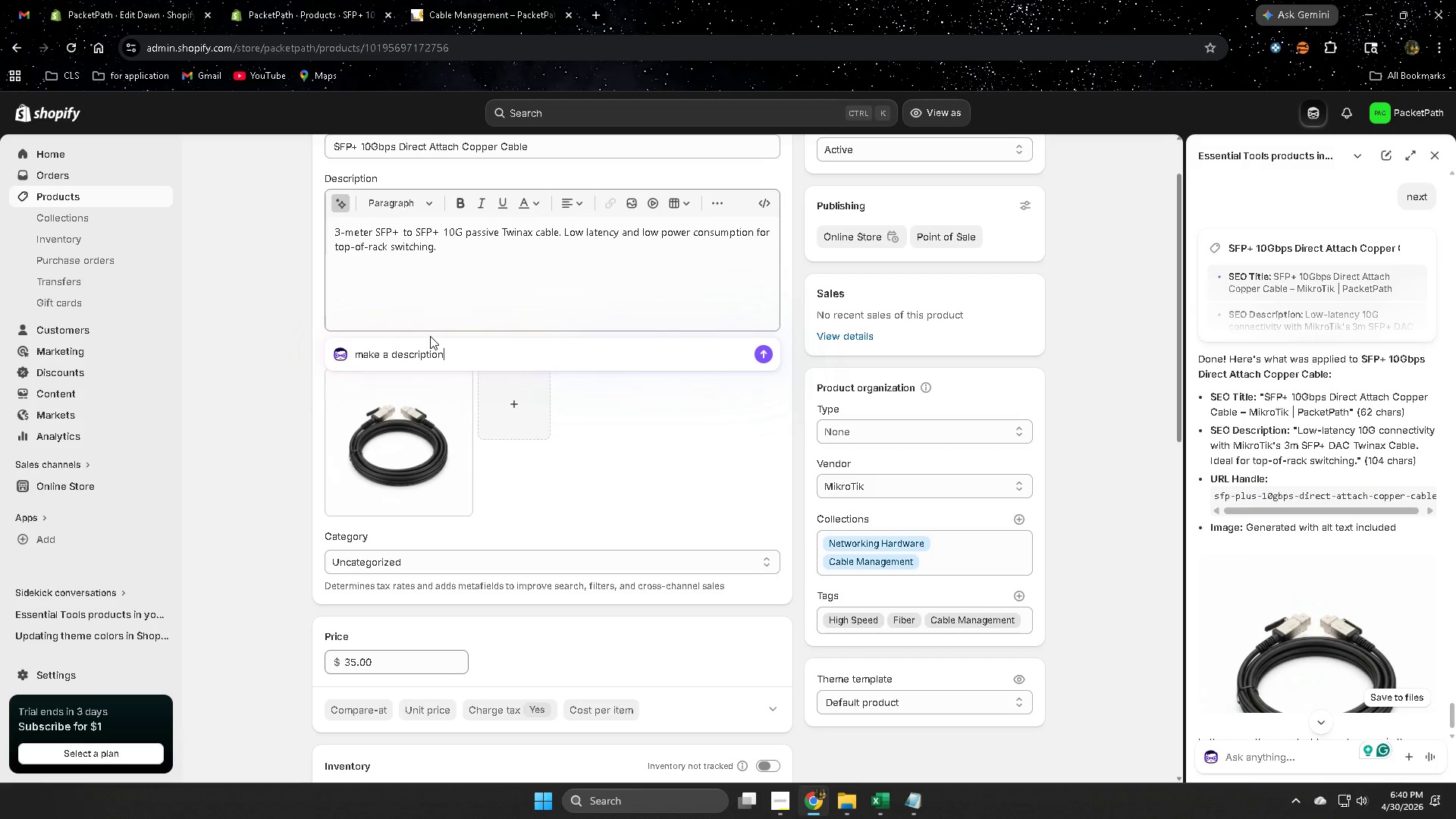 
key(Enter)
 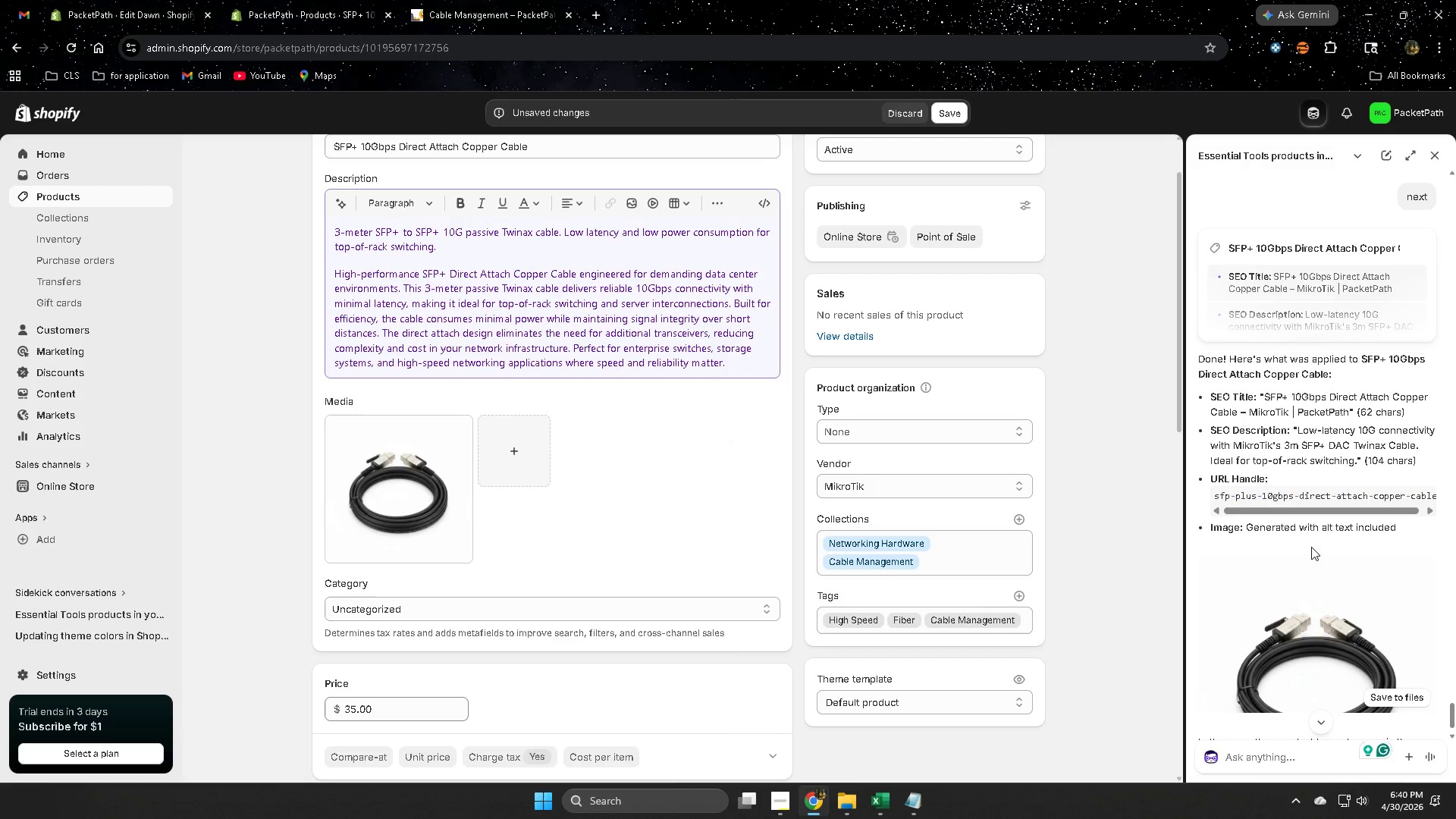 
wait(5.33)
 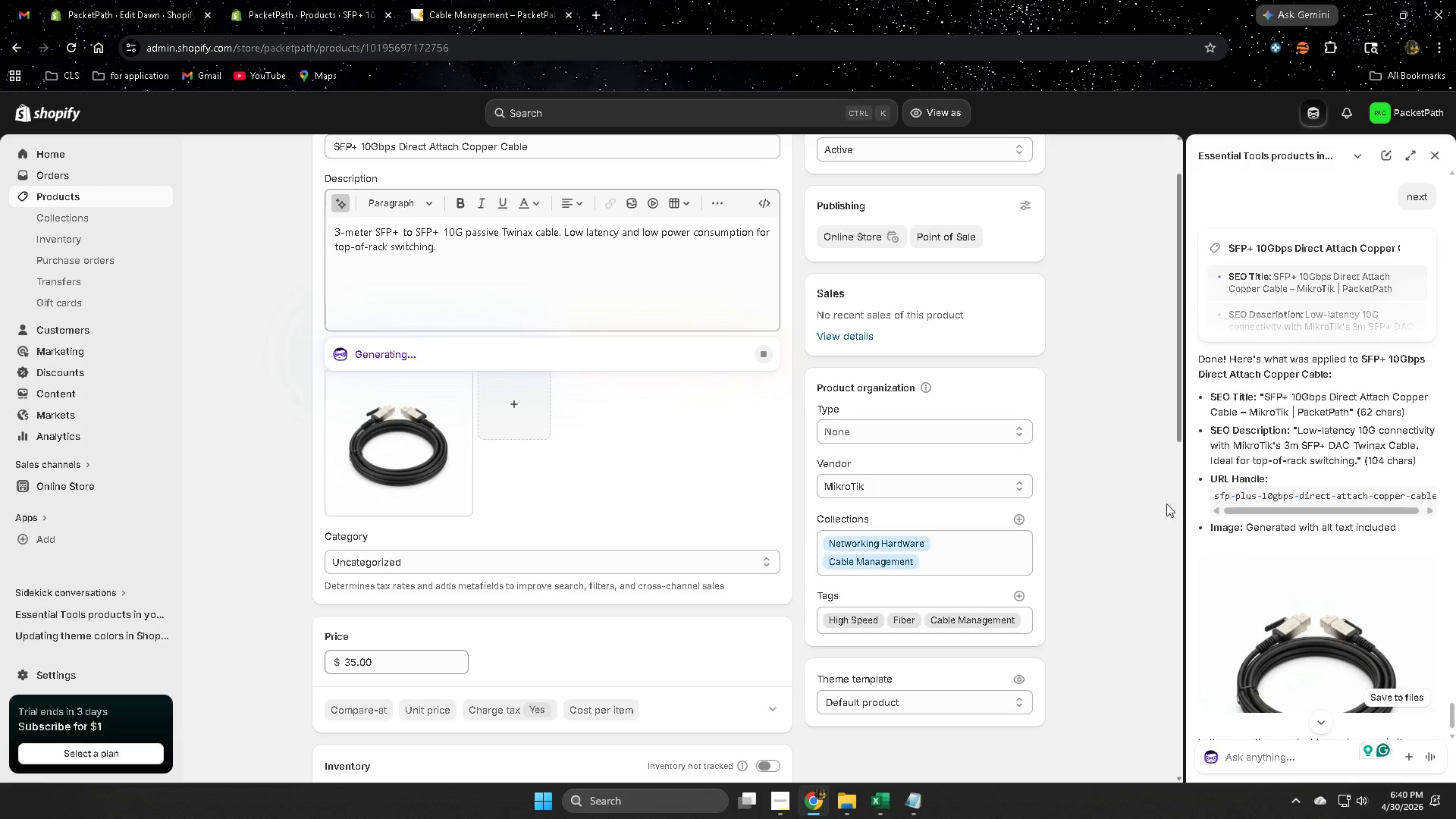 
left_click([452, 249])
 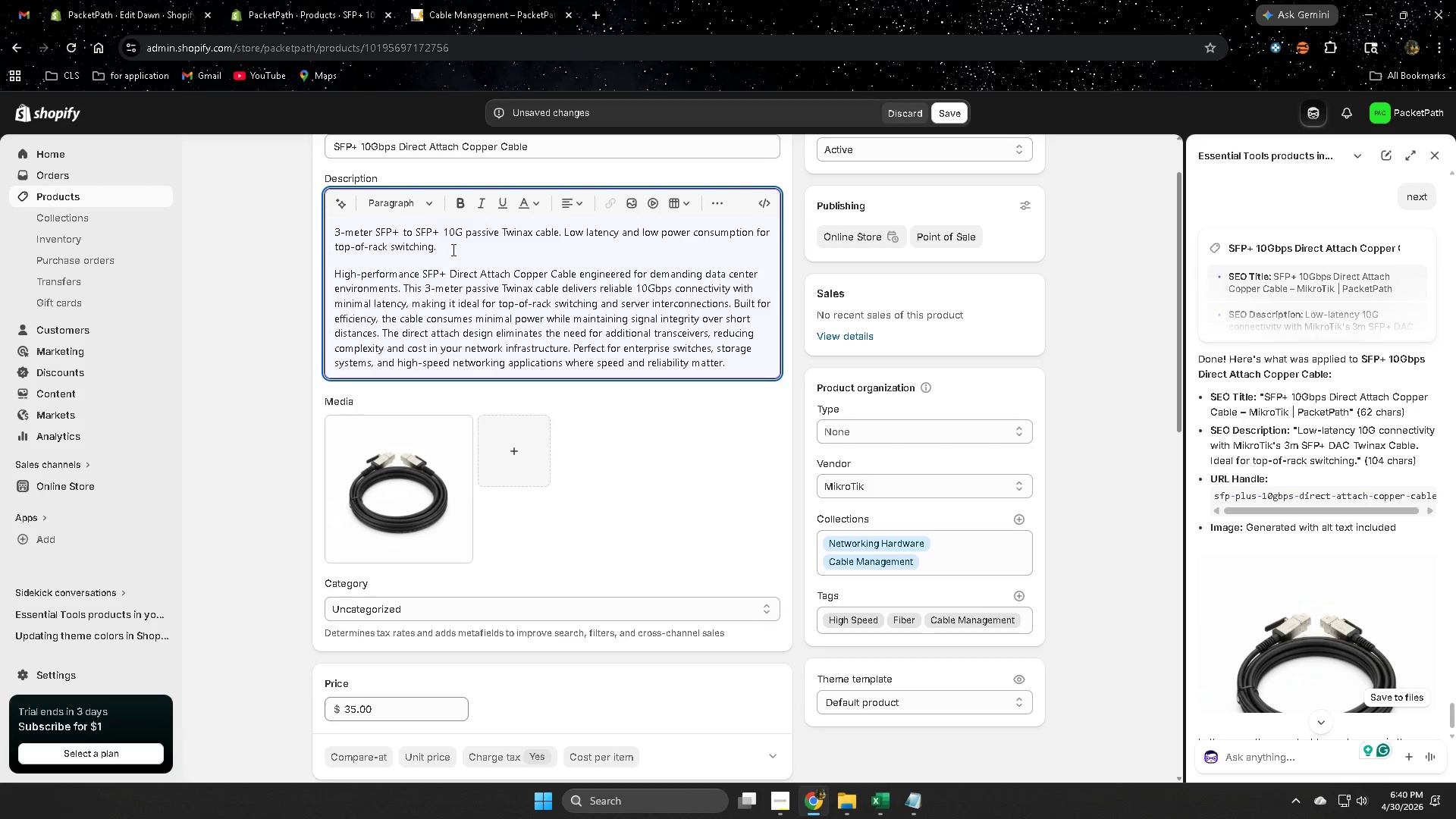 
left_click_drag(start_coordinate=[452, 249], to_coordinate=[328, 234])
 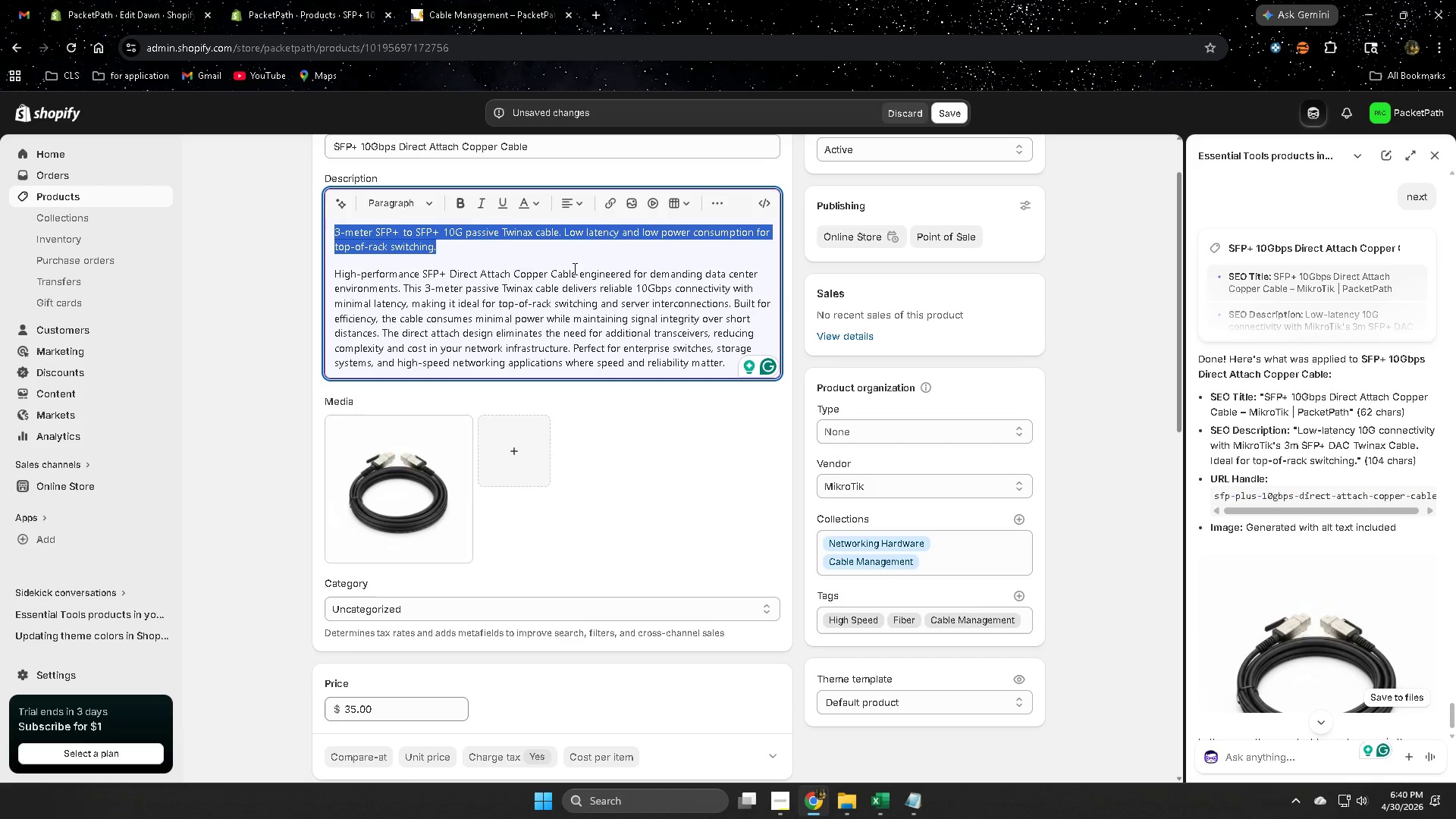 
key(Delete)
 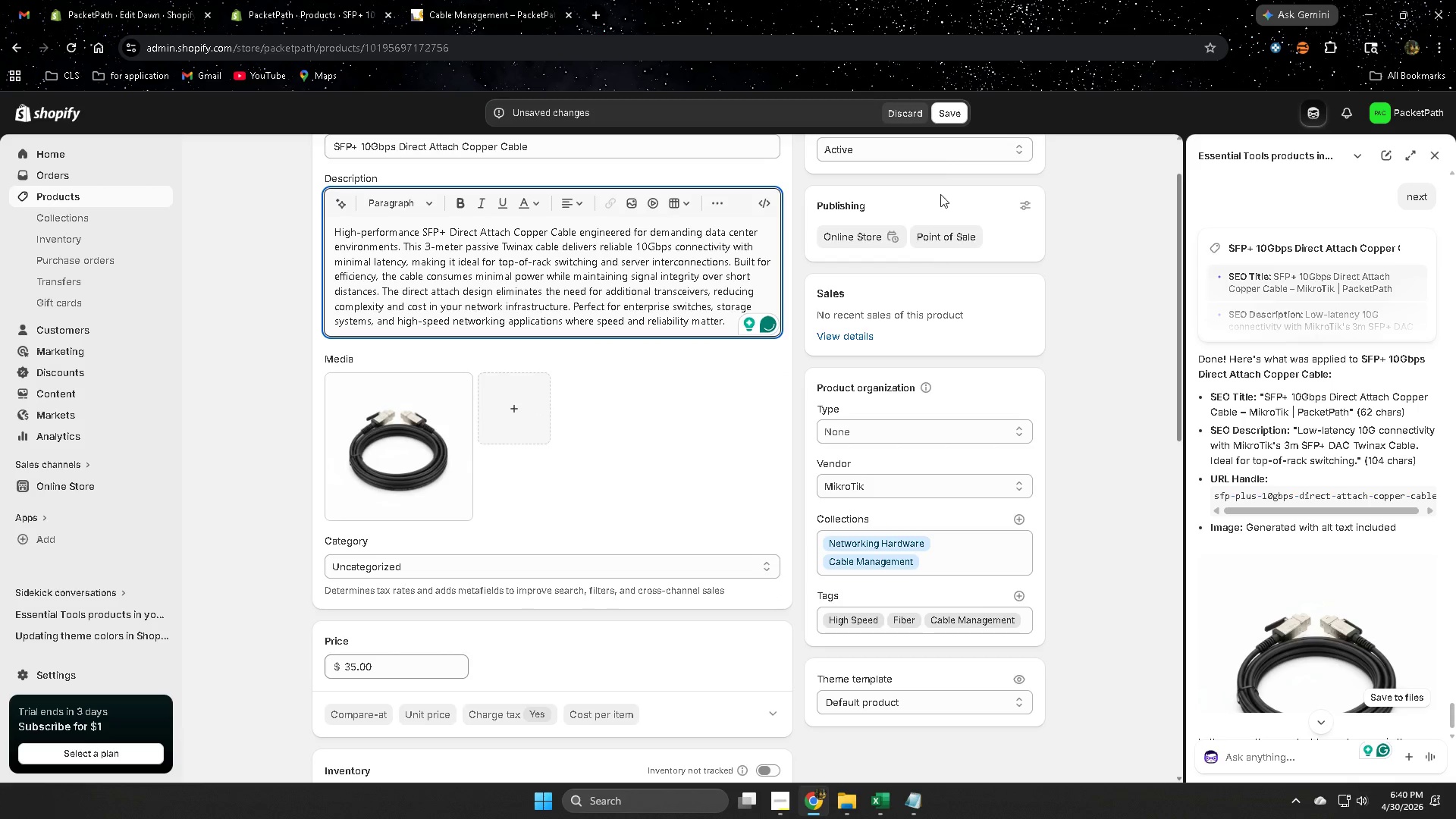 
left_click([940, 115])
 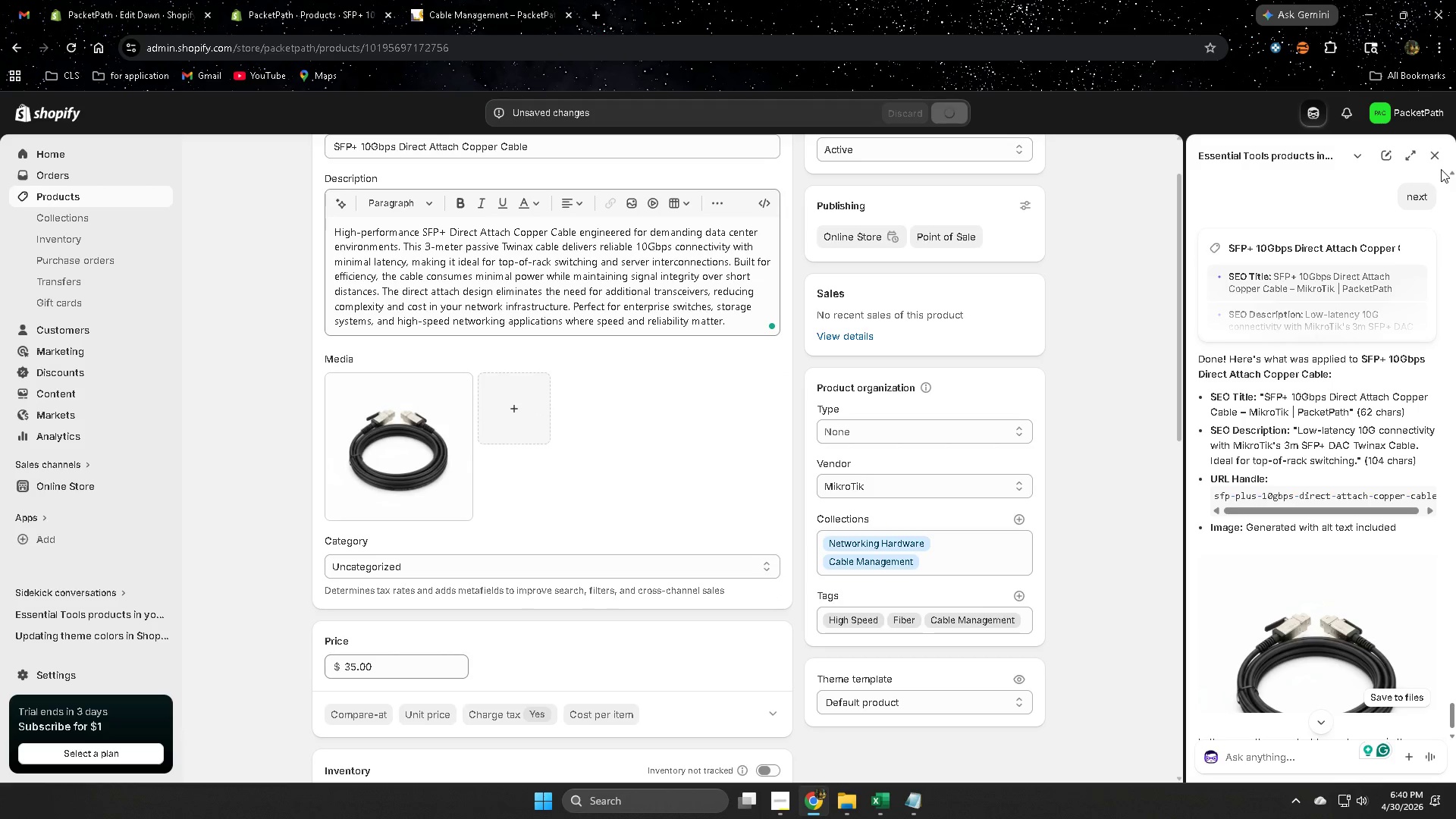 
left_click([1439, 159])
 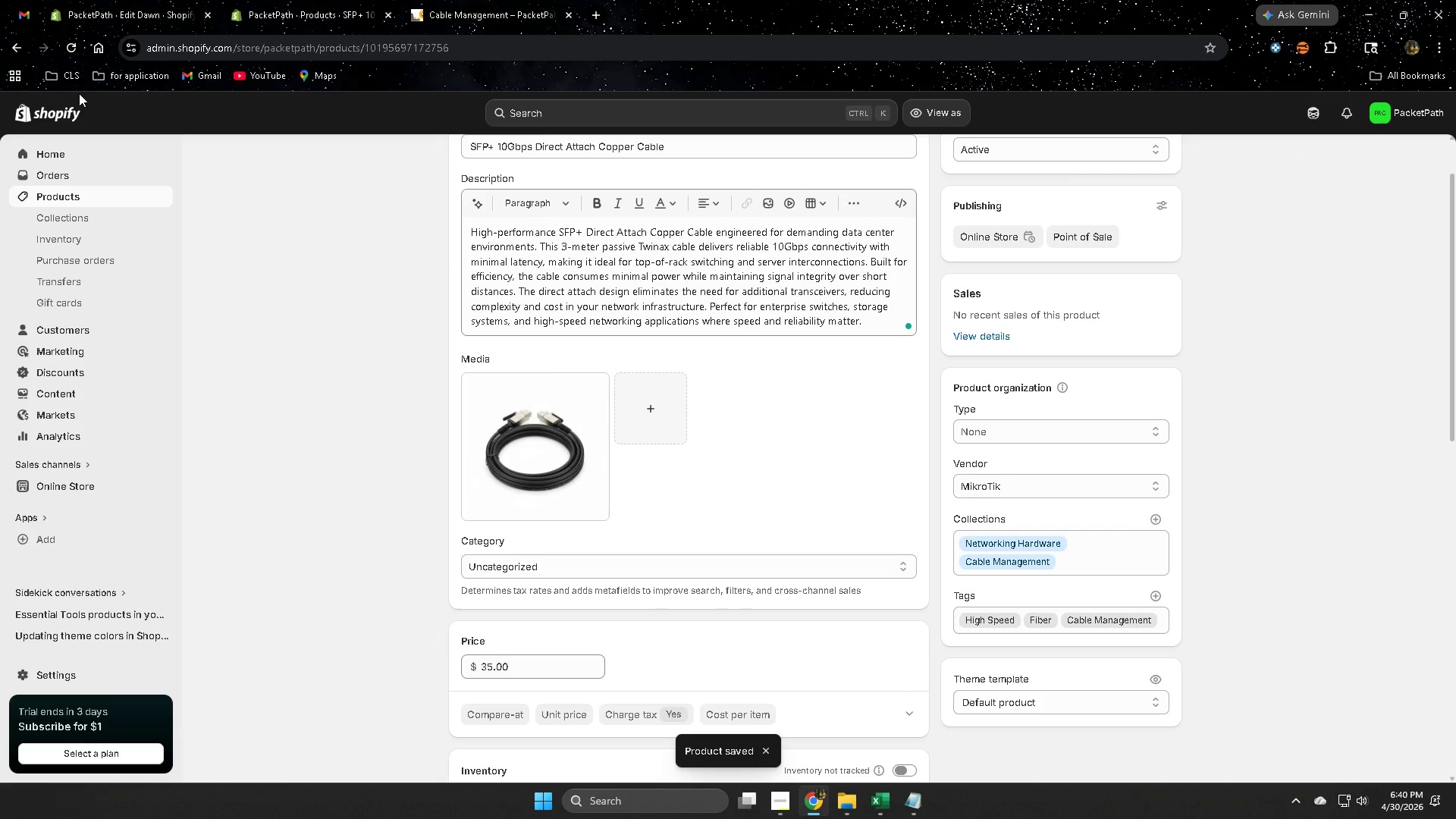 
left_click([68, 49])
 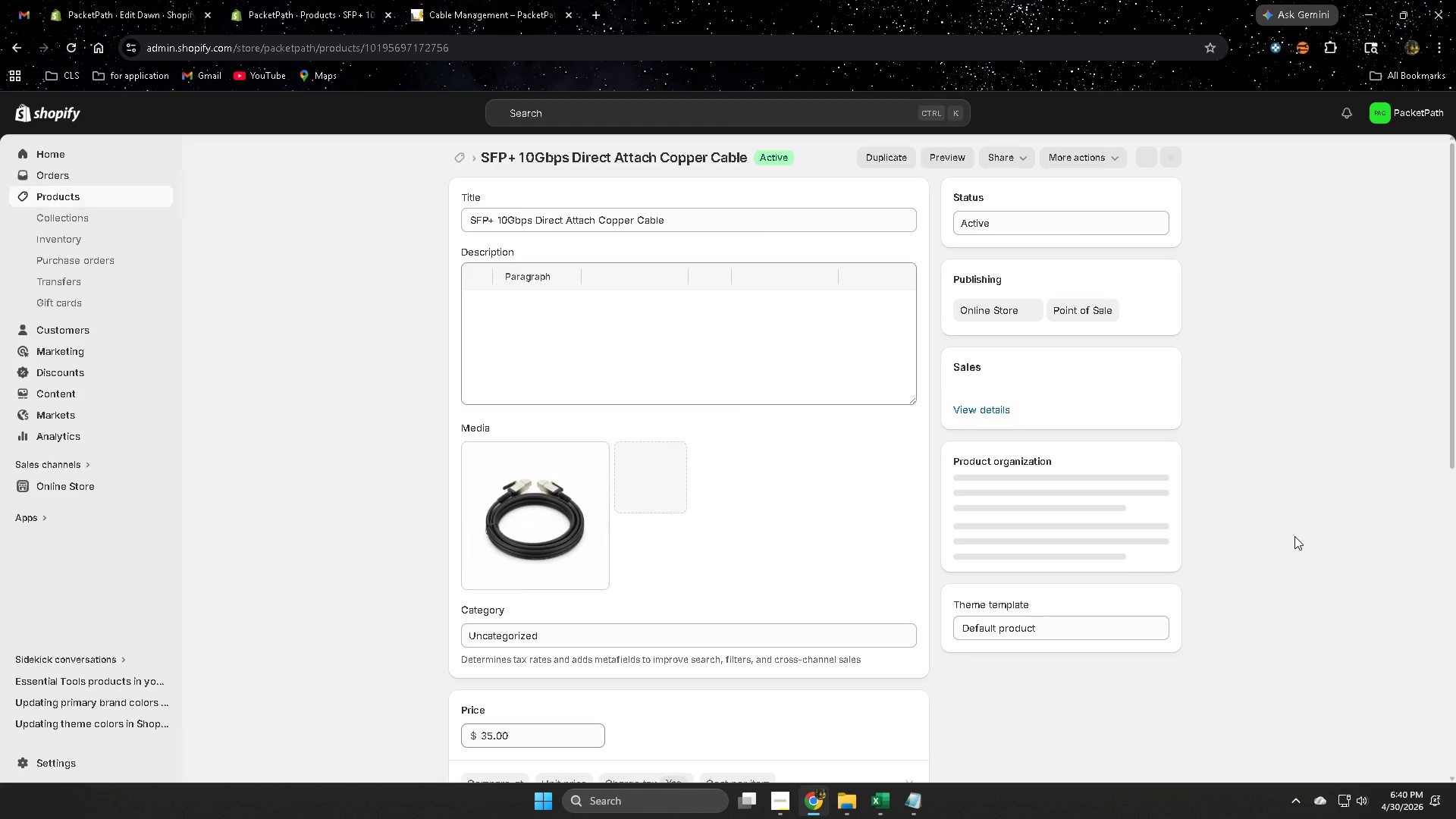 
wait(5.28)
 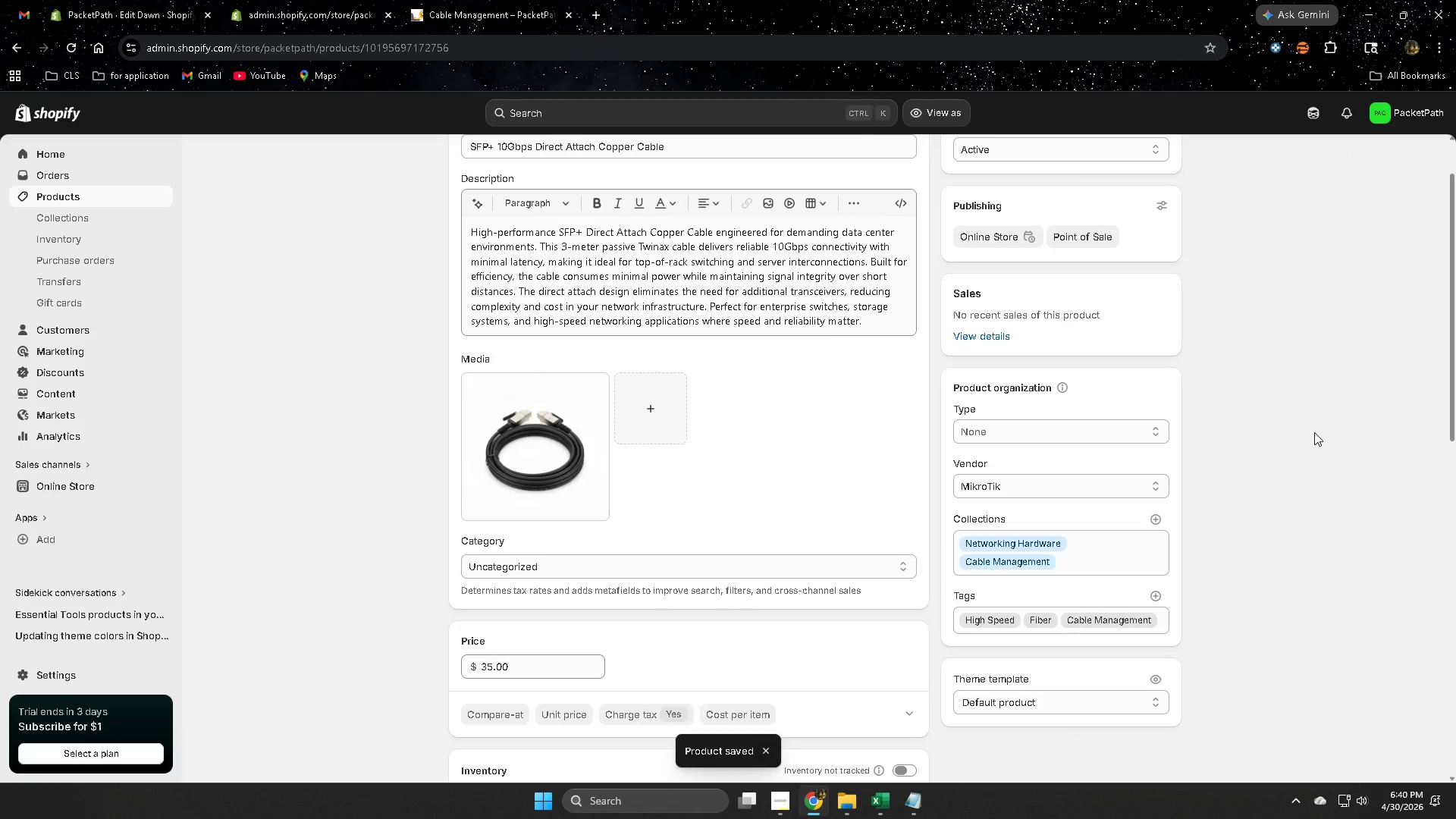 
scroll: coordinate [1294, 536], scroll_direction: down, amount: 2.0
 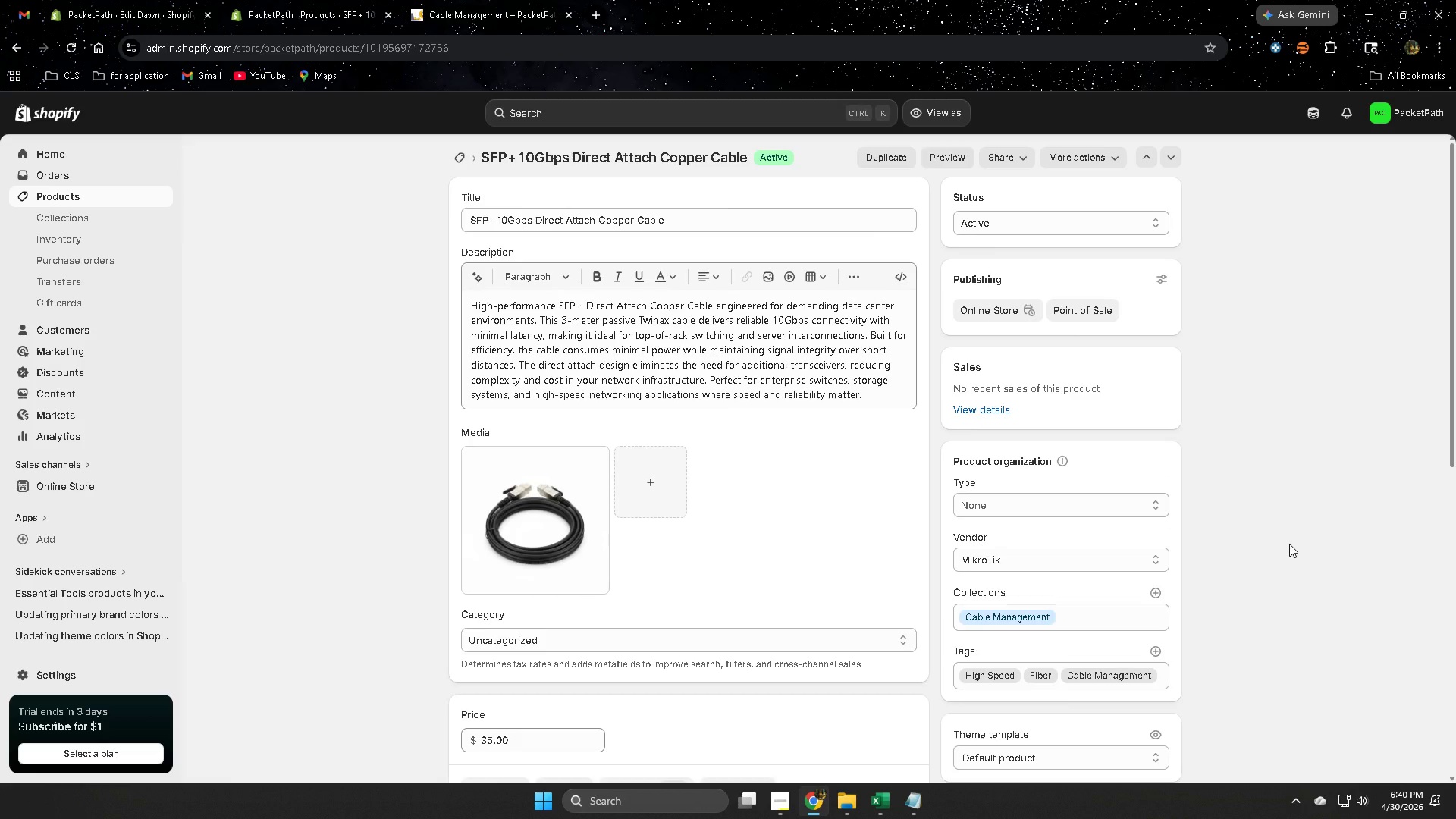 
scroll: coordinate [528, 489], scroll_direction: up, amount: 4.0
 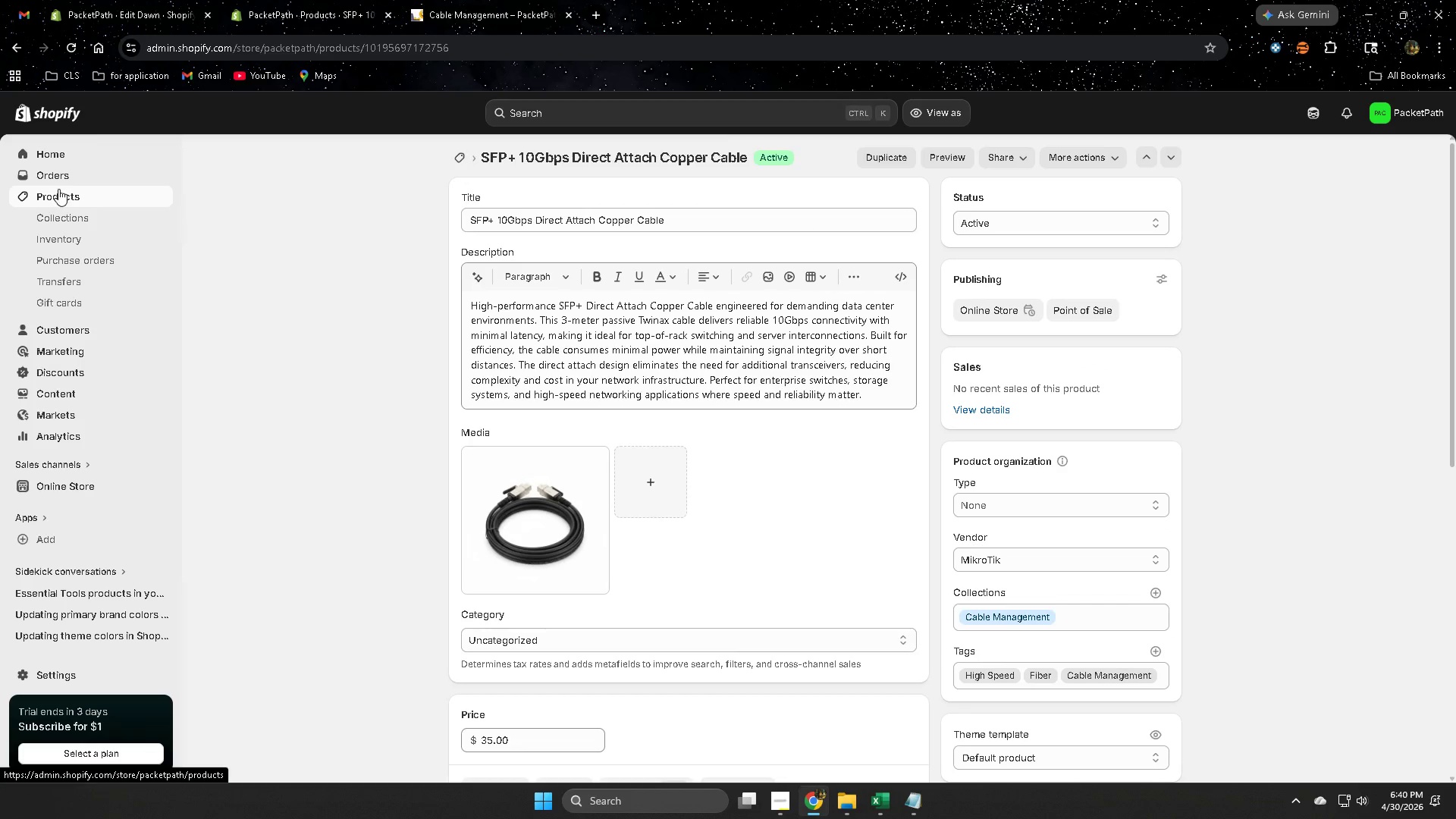 
left_click([58, 193])
 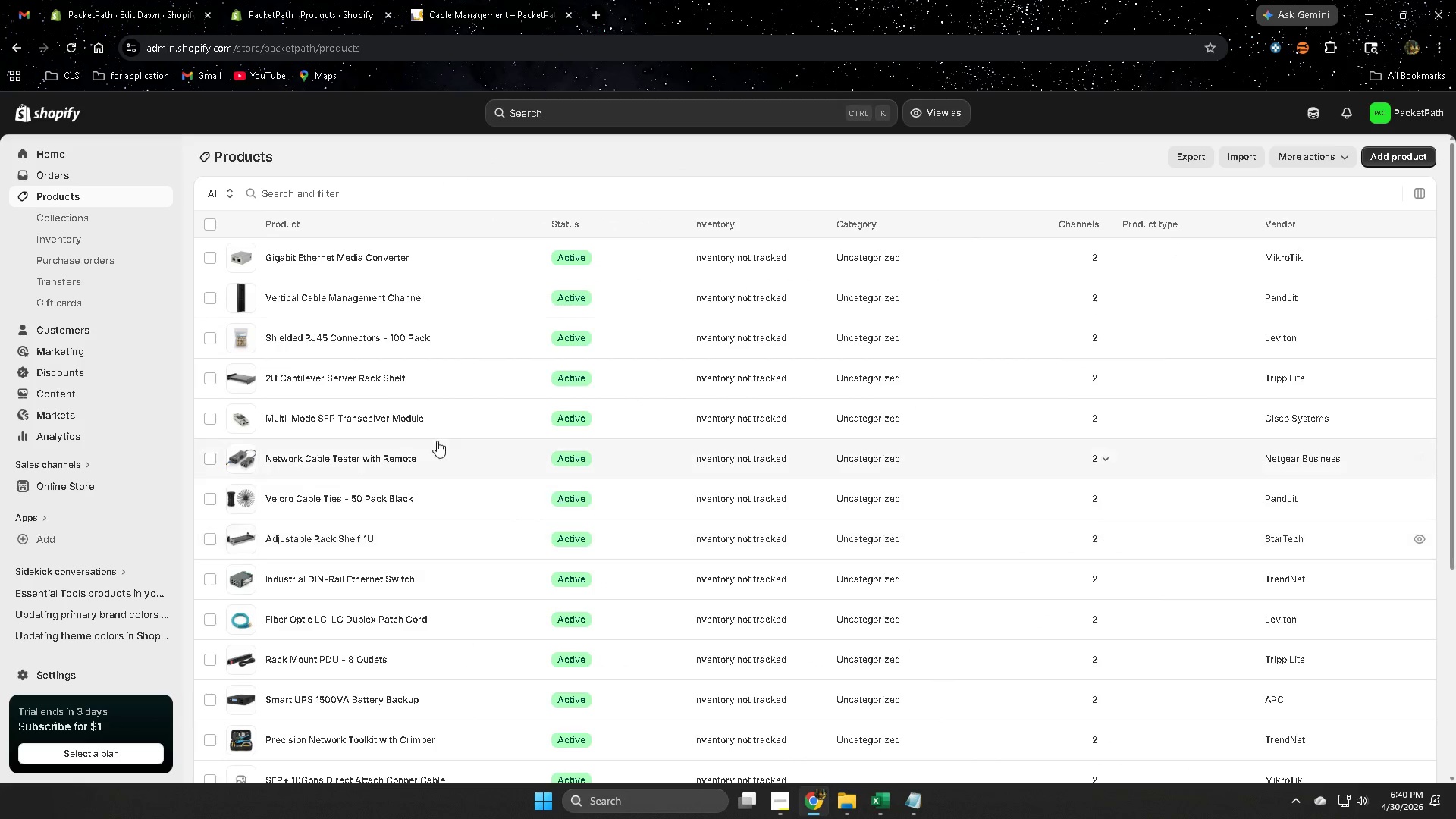 
left_click([444, 255])
 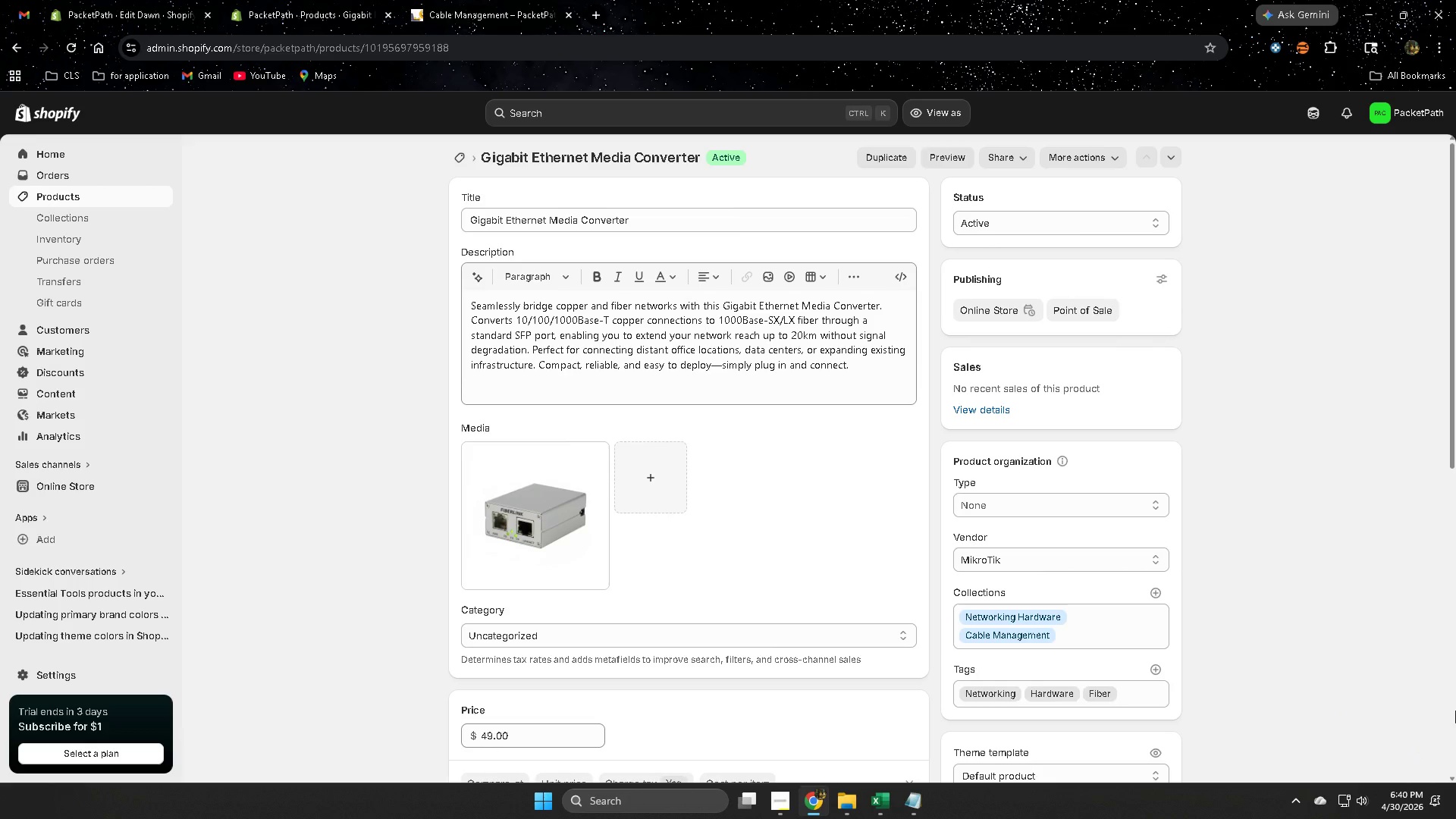 
scroll: coordinate [1455, 709], scroll_direction: down, amount: 2.0
 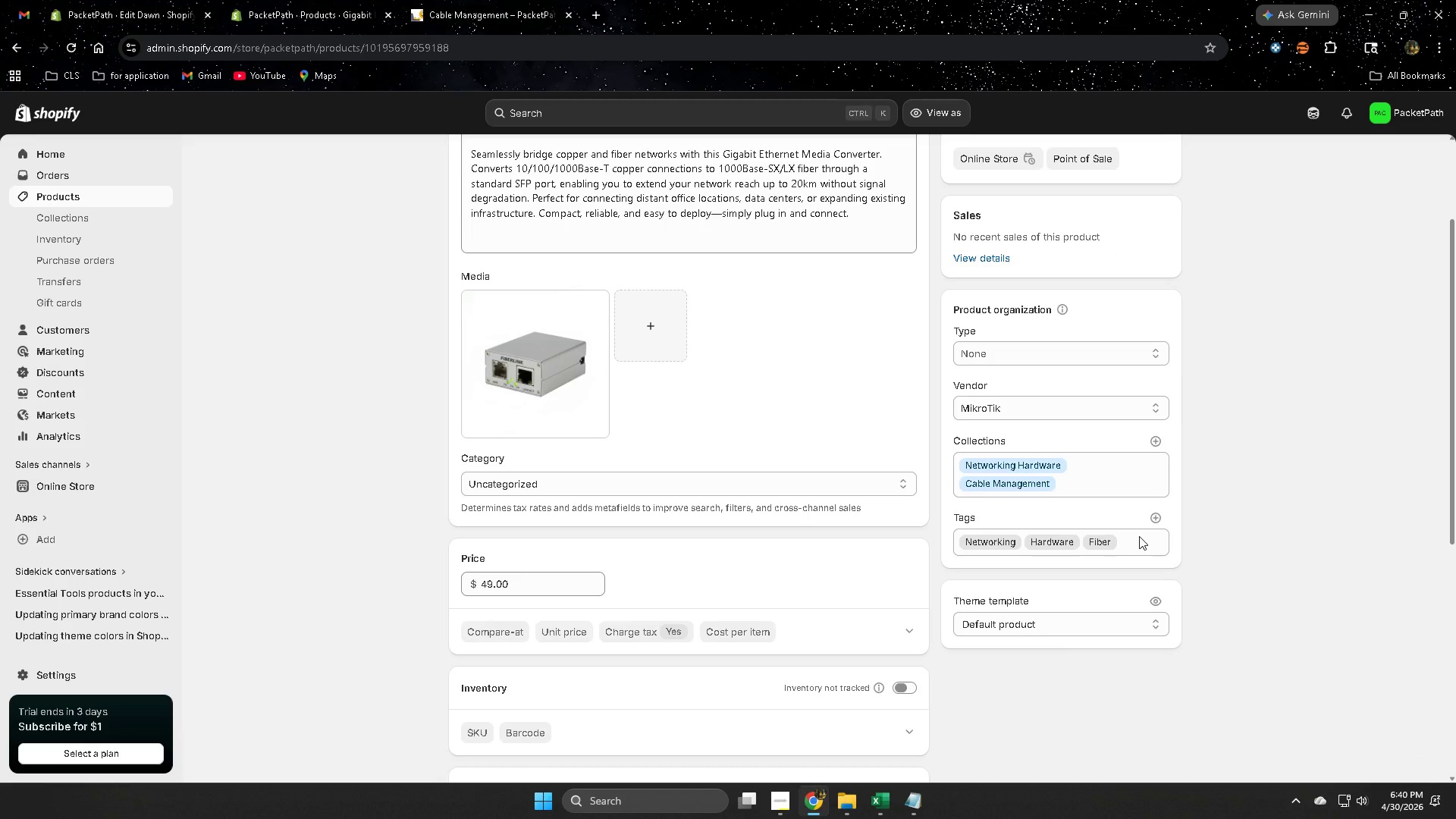 
left_click([1107, 540])
 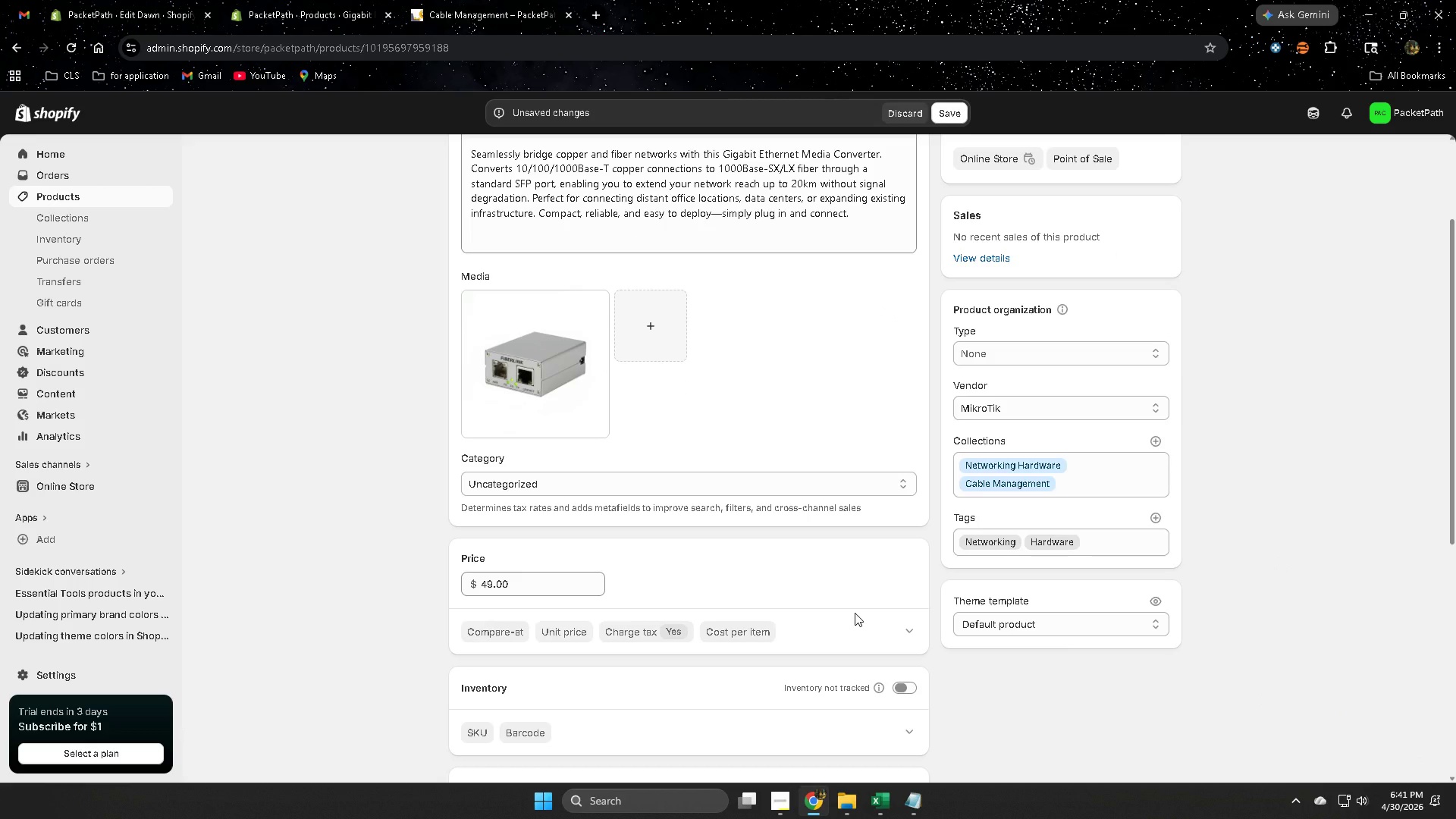 
left_click([939, 110])
 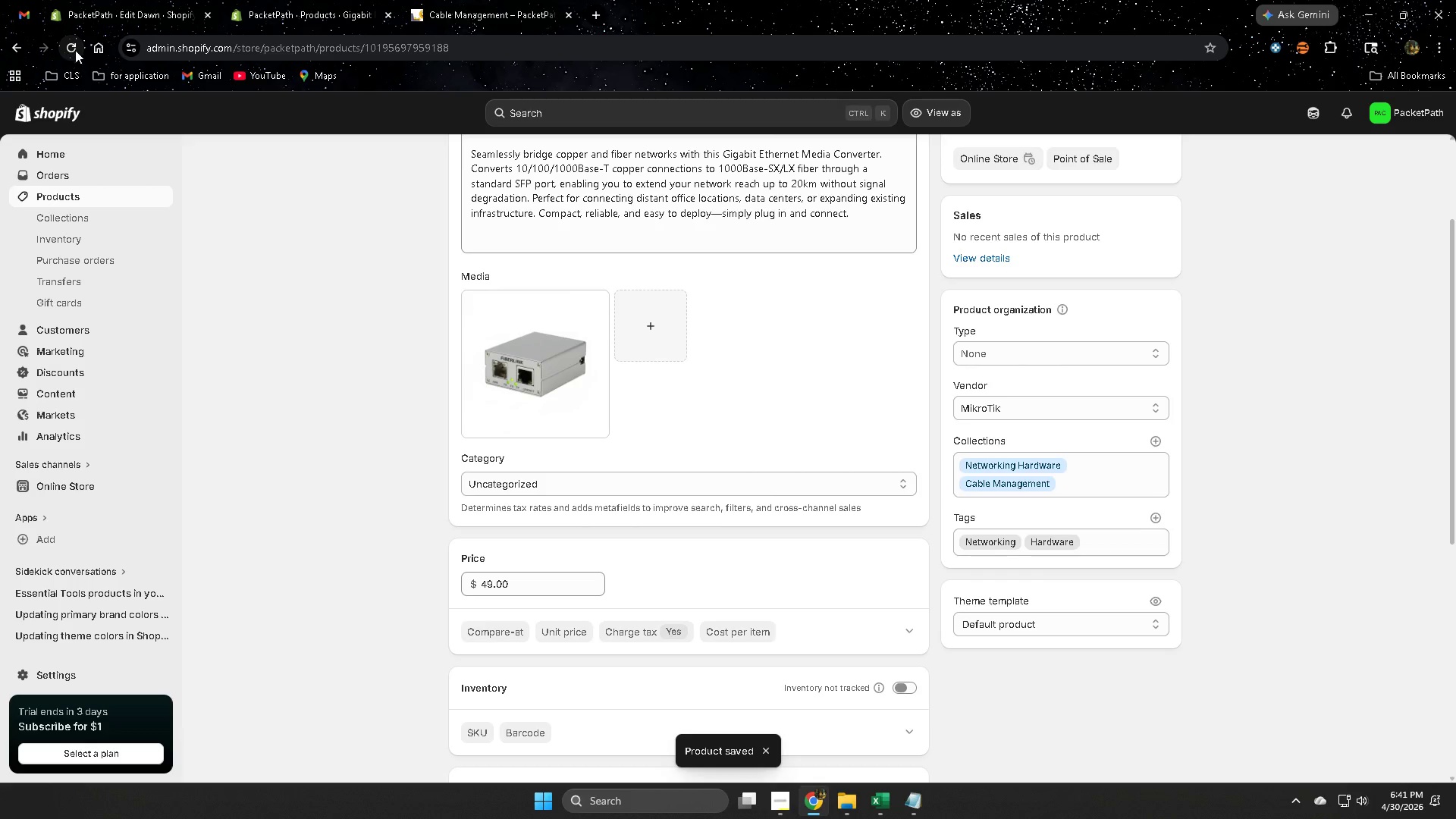 
left_click([75, 50])
 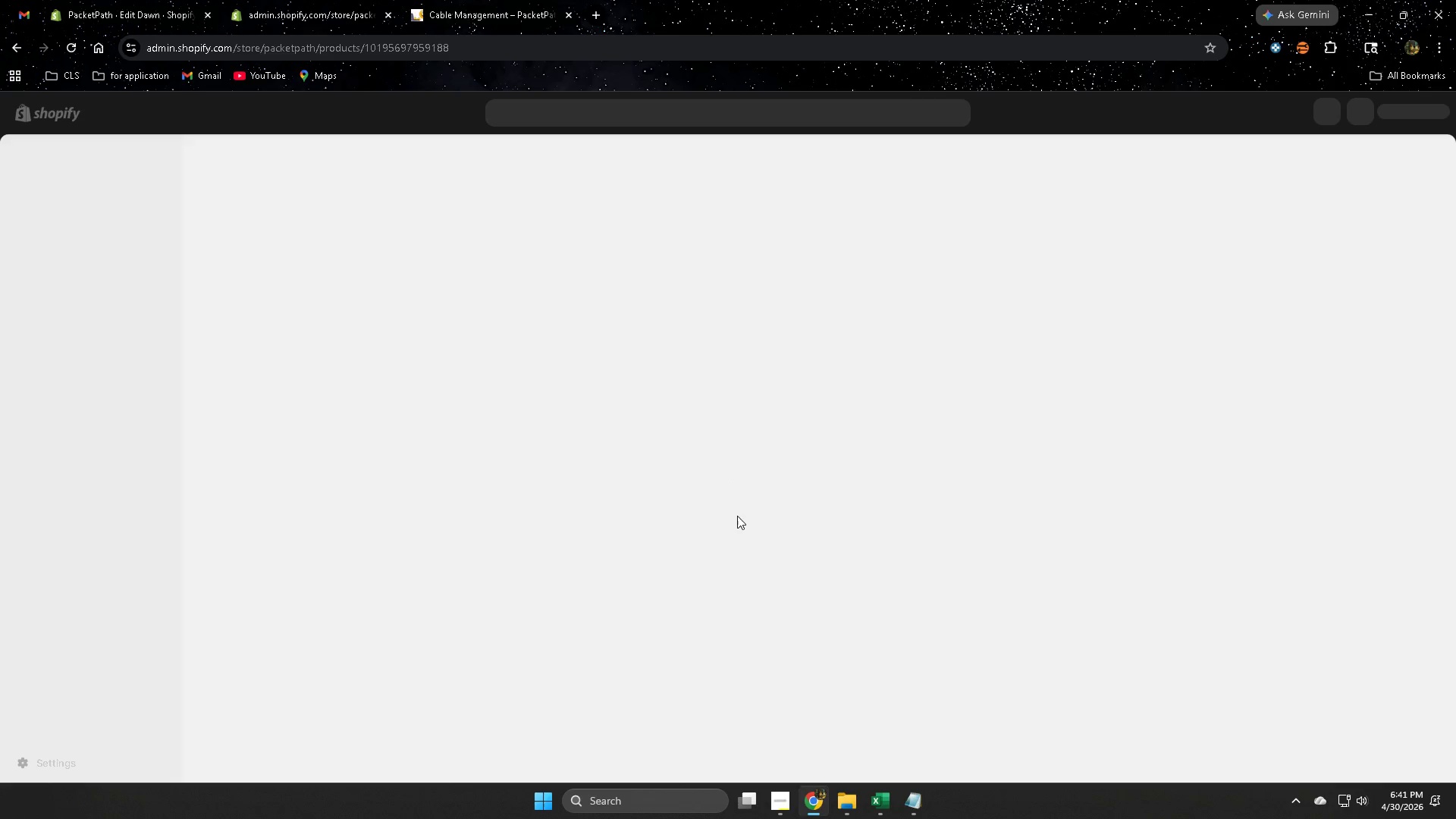 
wait(8.28)
 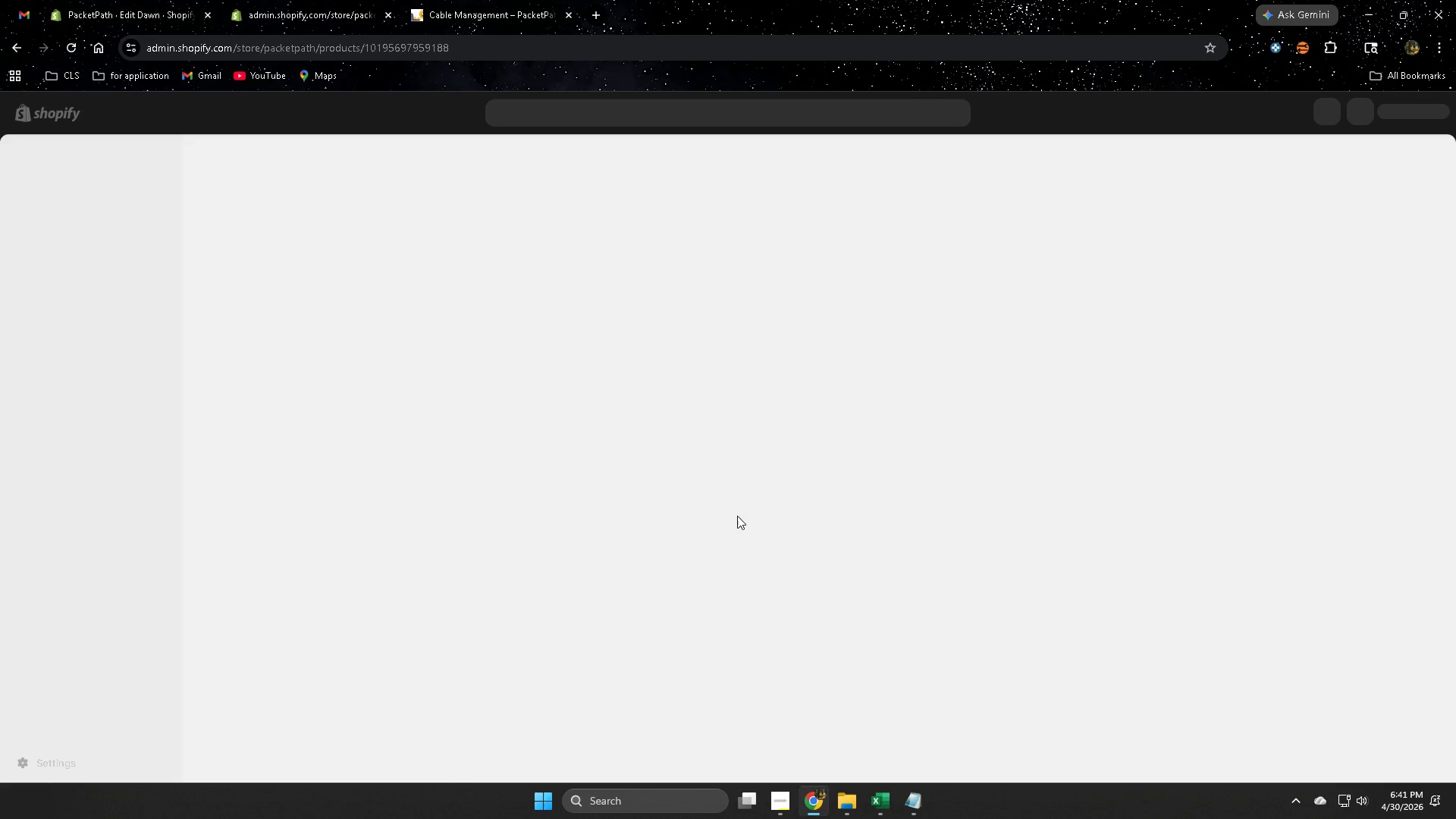 
left_click([1012, 695])
 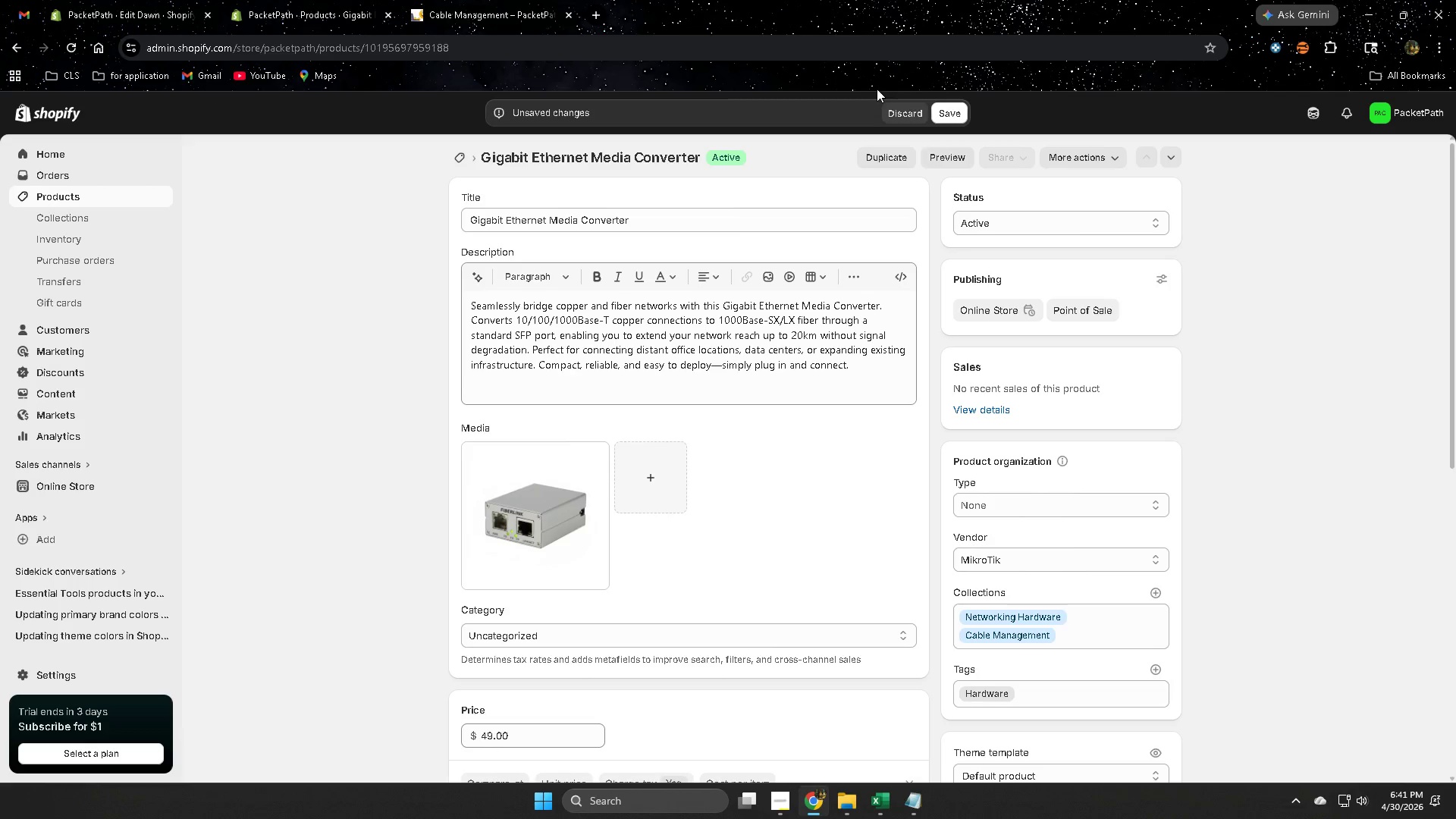 
left_click([943, 109])
 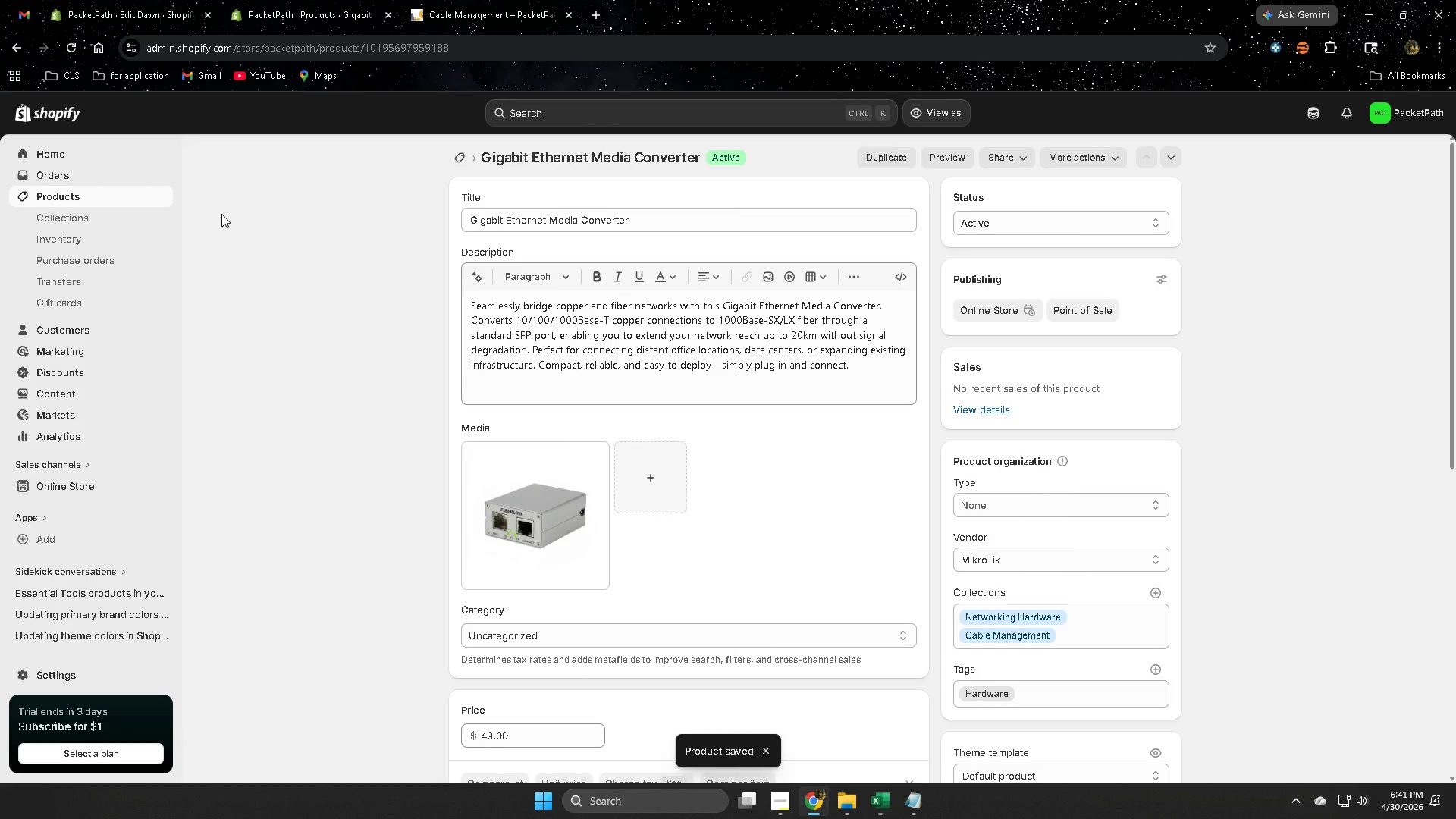 
left_click([64, 46])
 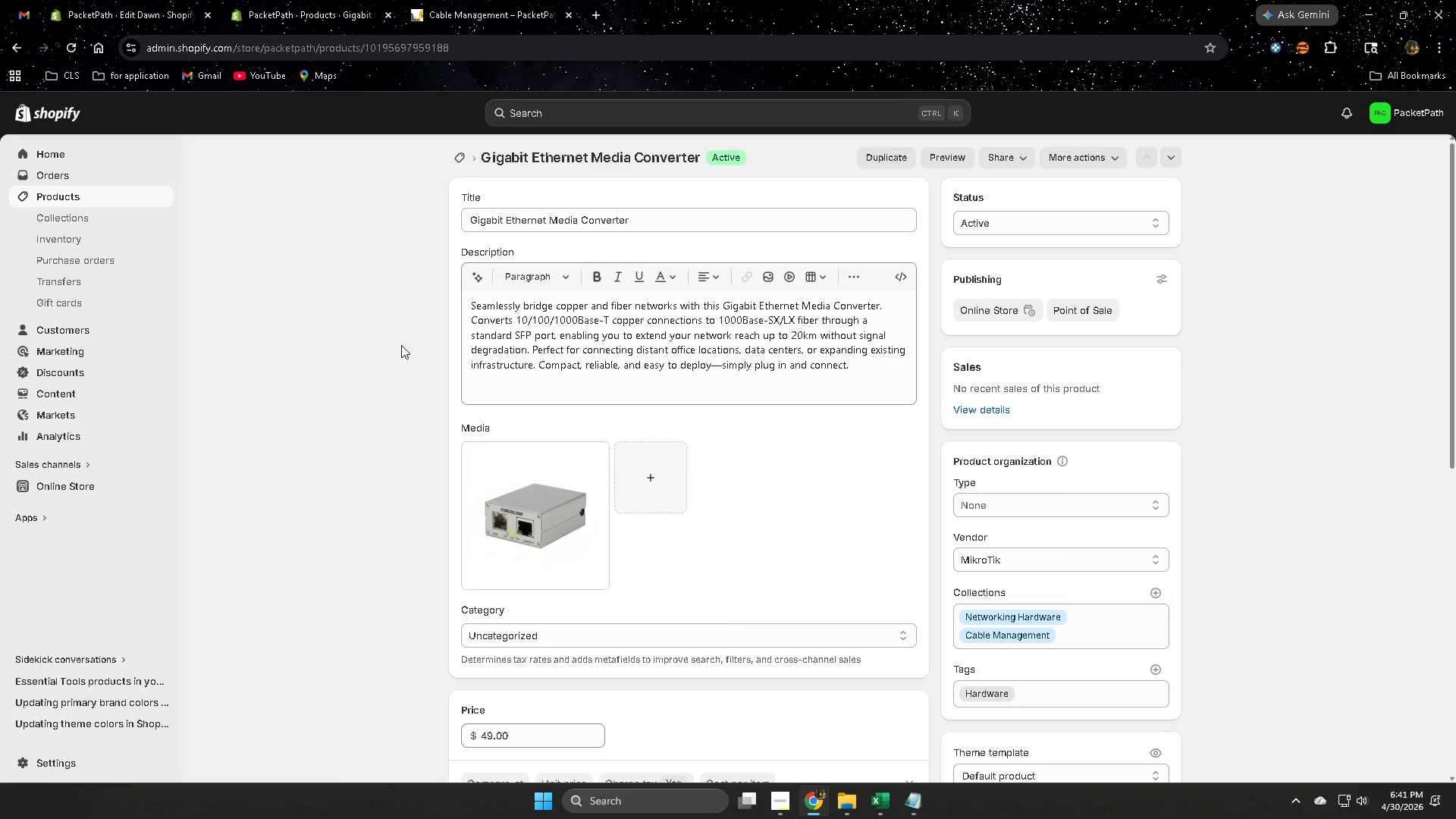 
wait(8.58)
 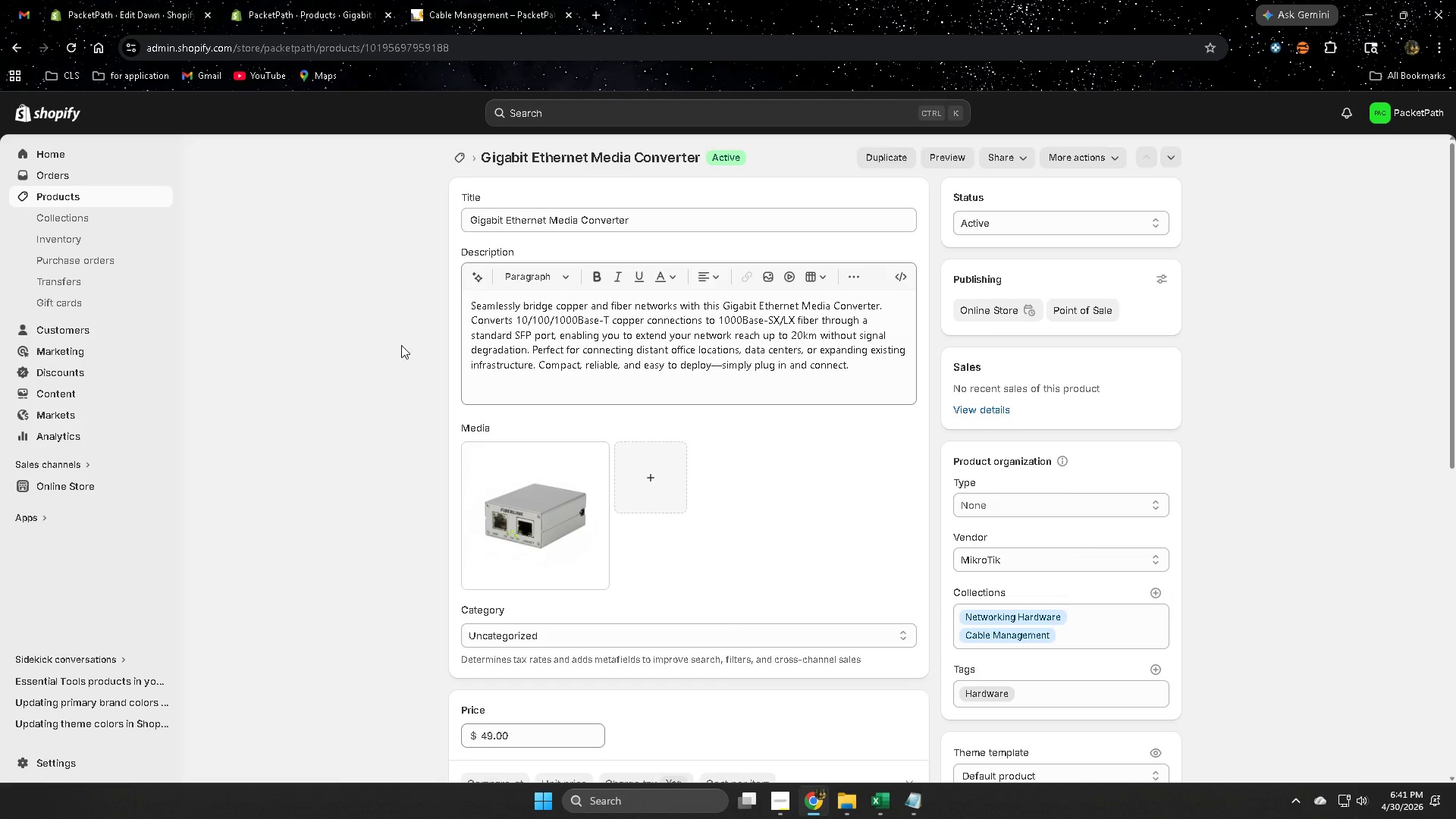 
left_click([66, 214])
 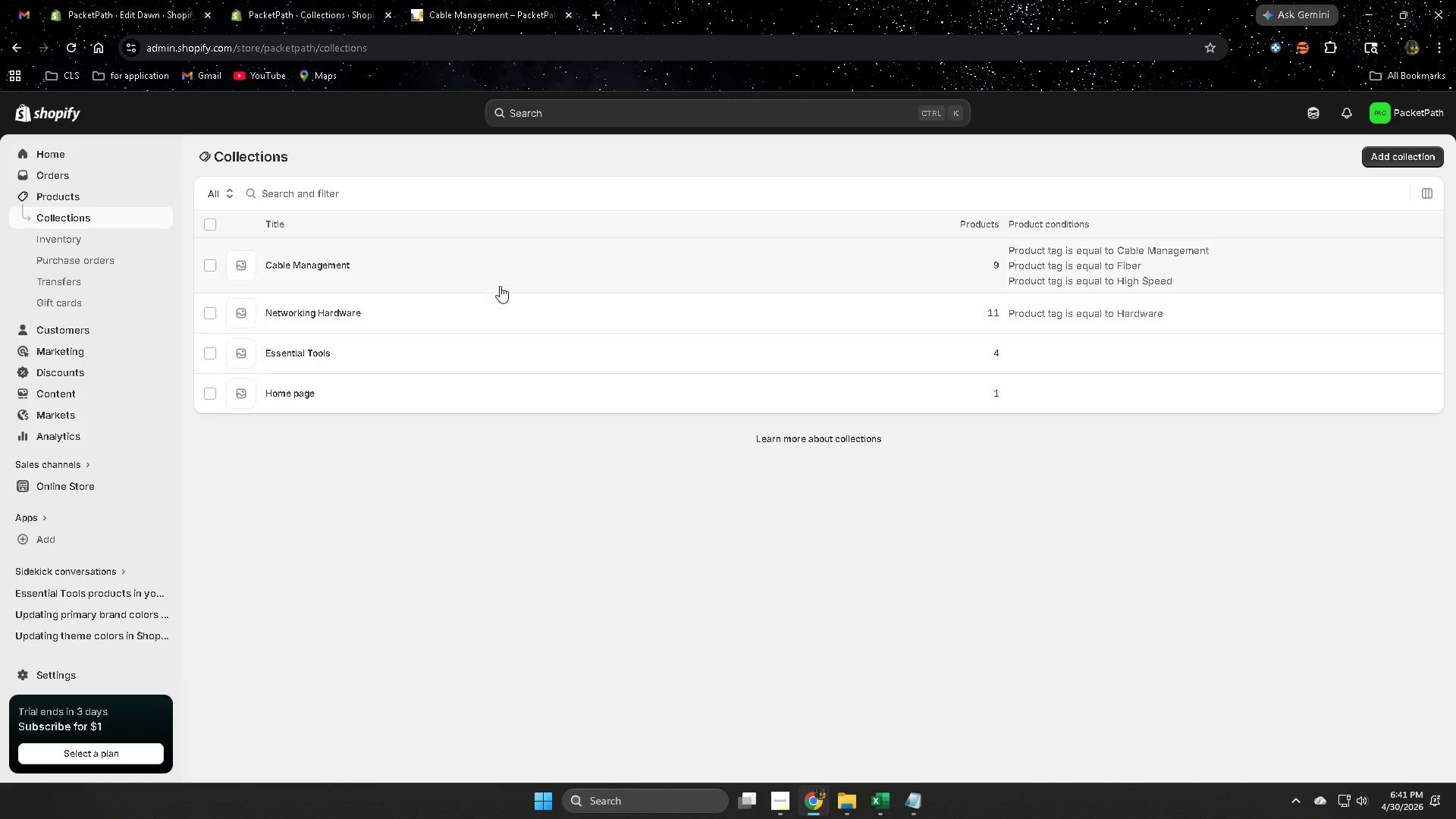 
left_click([482, 321])
 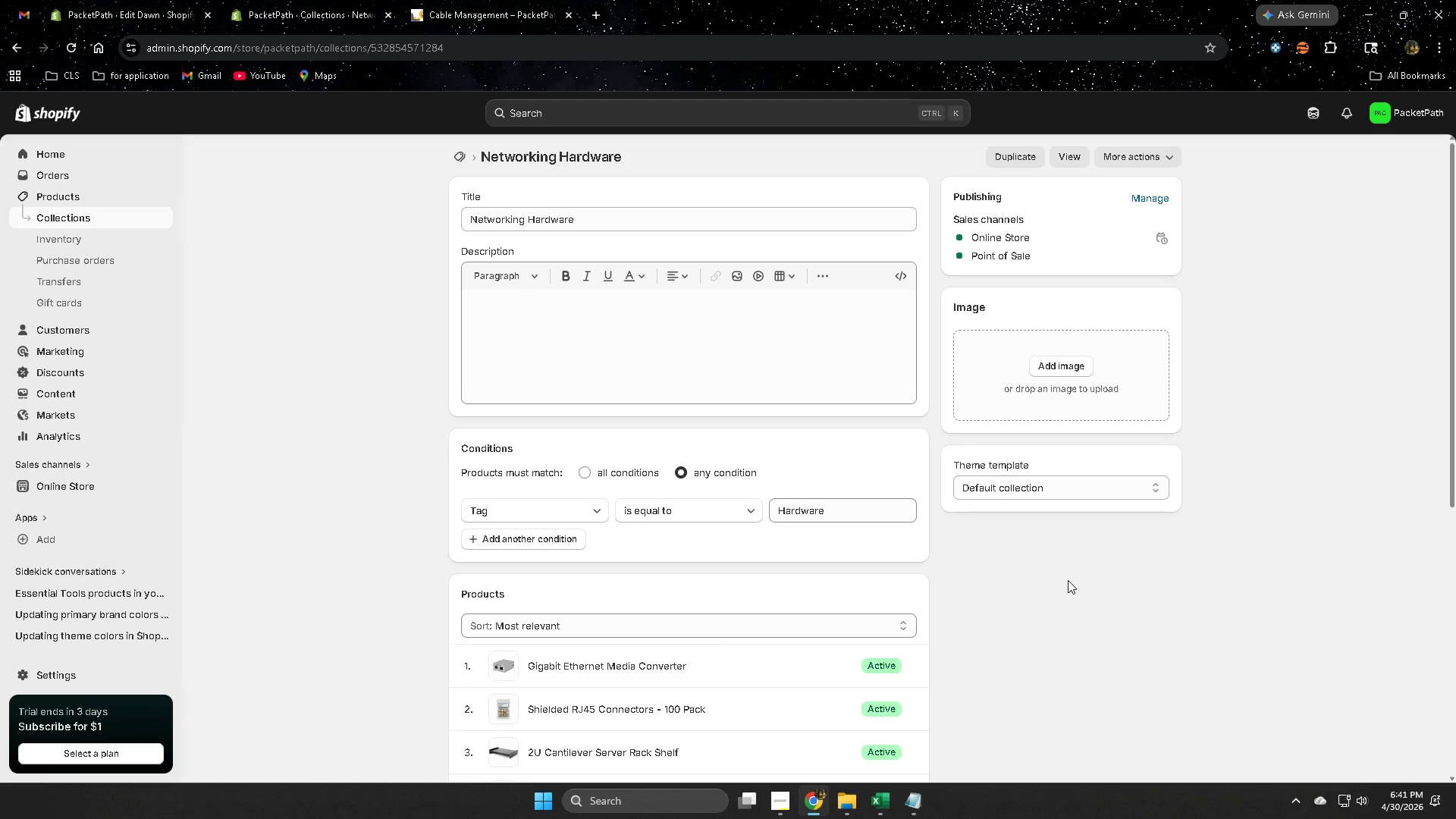 
scroll: coordinate [1056, 579], scroll_direction: down, amount: 3.0
 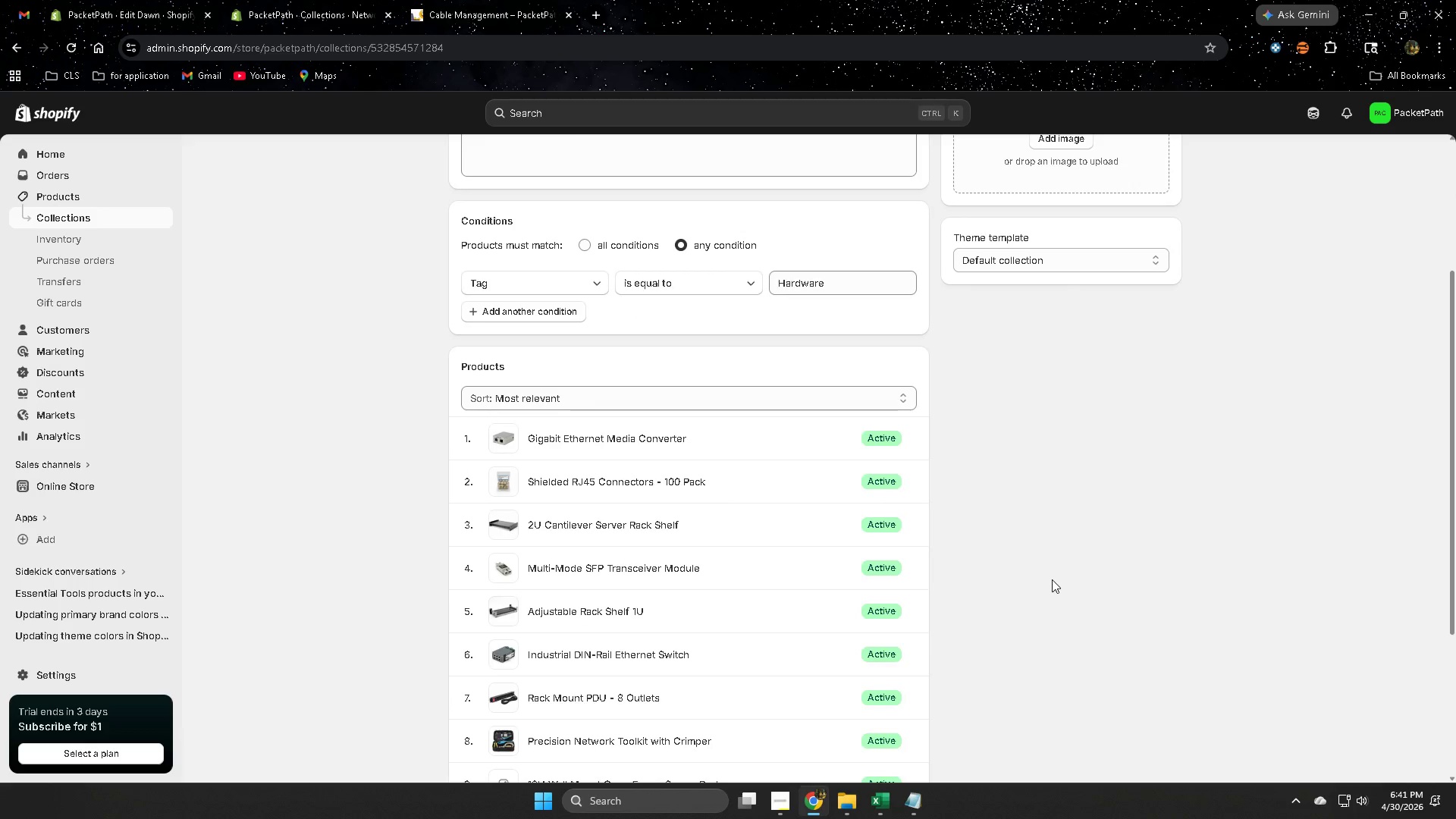 
scroll: coordinate [1051, 579], scroll_direction: up, amount: 2.0
 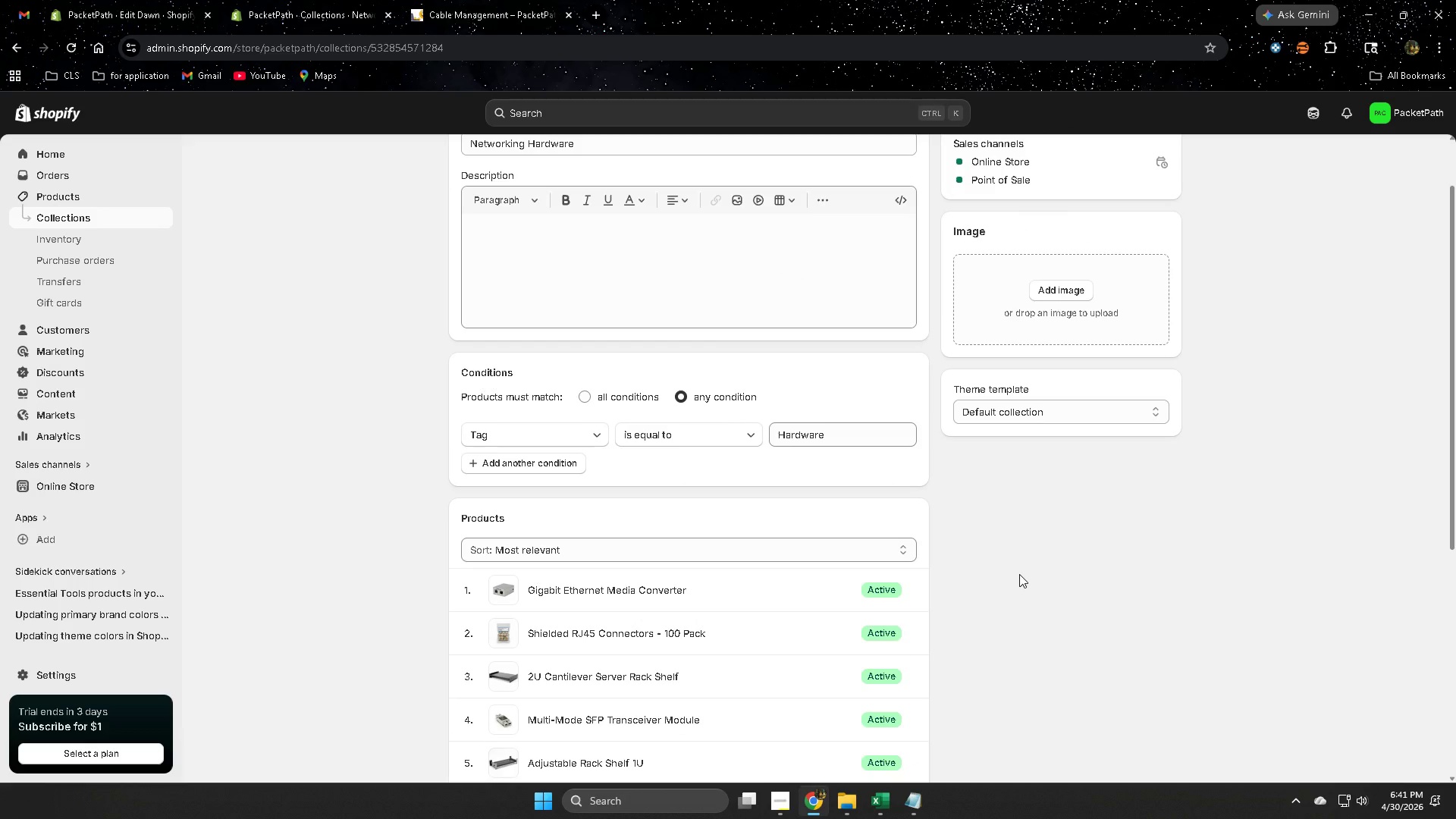 
scroll: coordinate [1019, 574], scroll_direction: down, amount: 2.0
 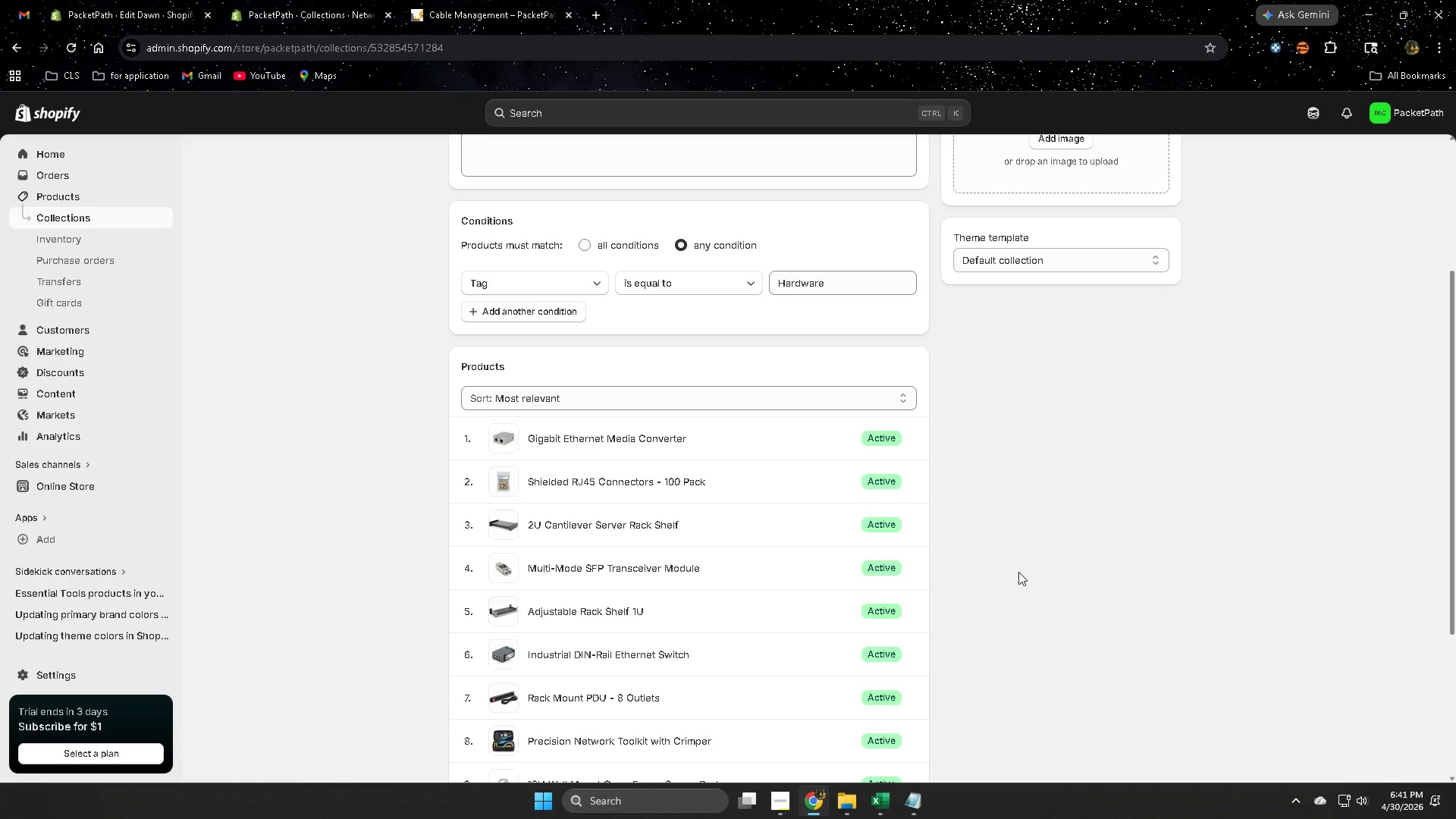 
scroll: coordinate [1018, 572], scroll_direction: none, amount: 0.0
 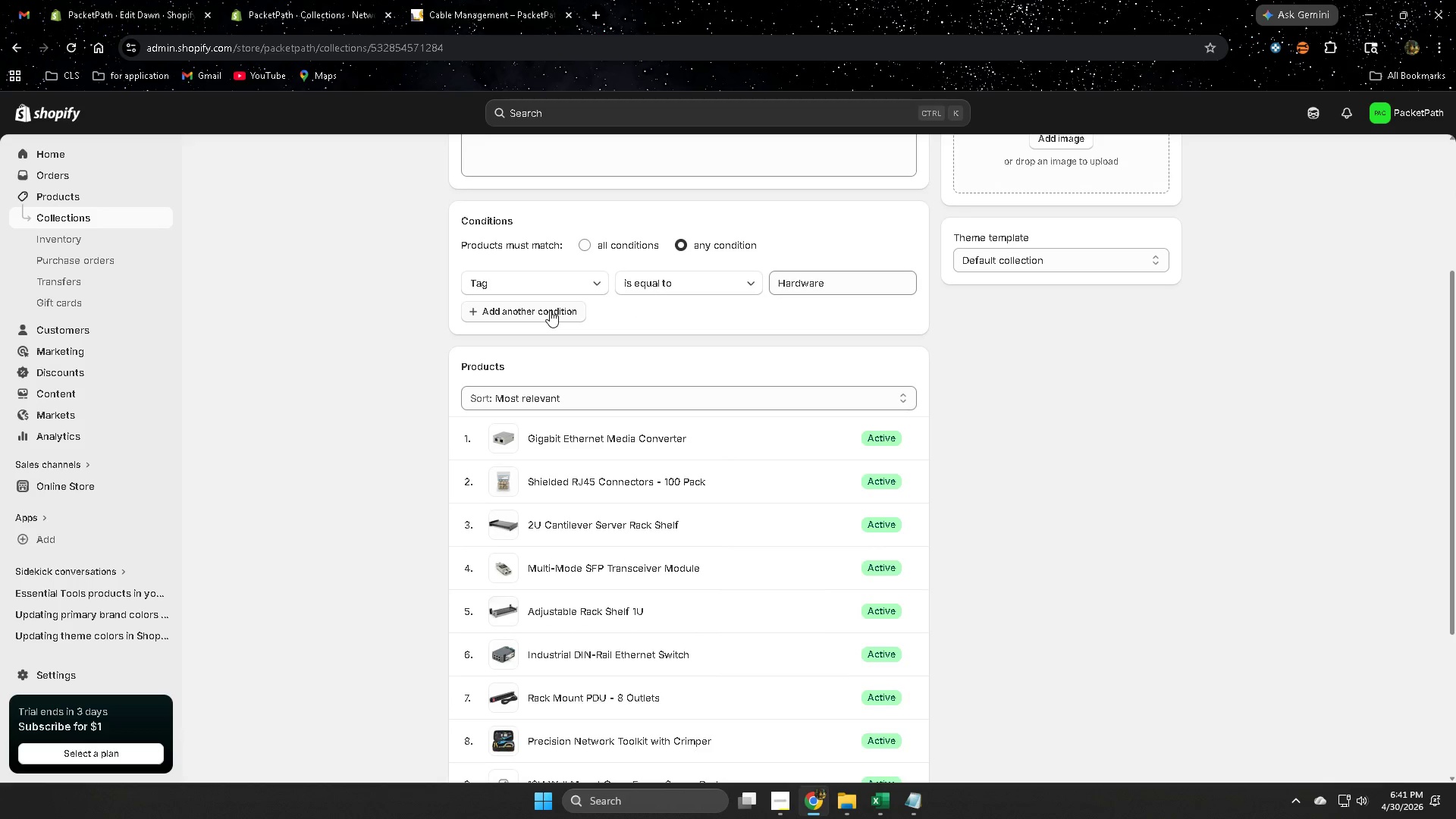 
left_click([550, 310])
 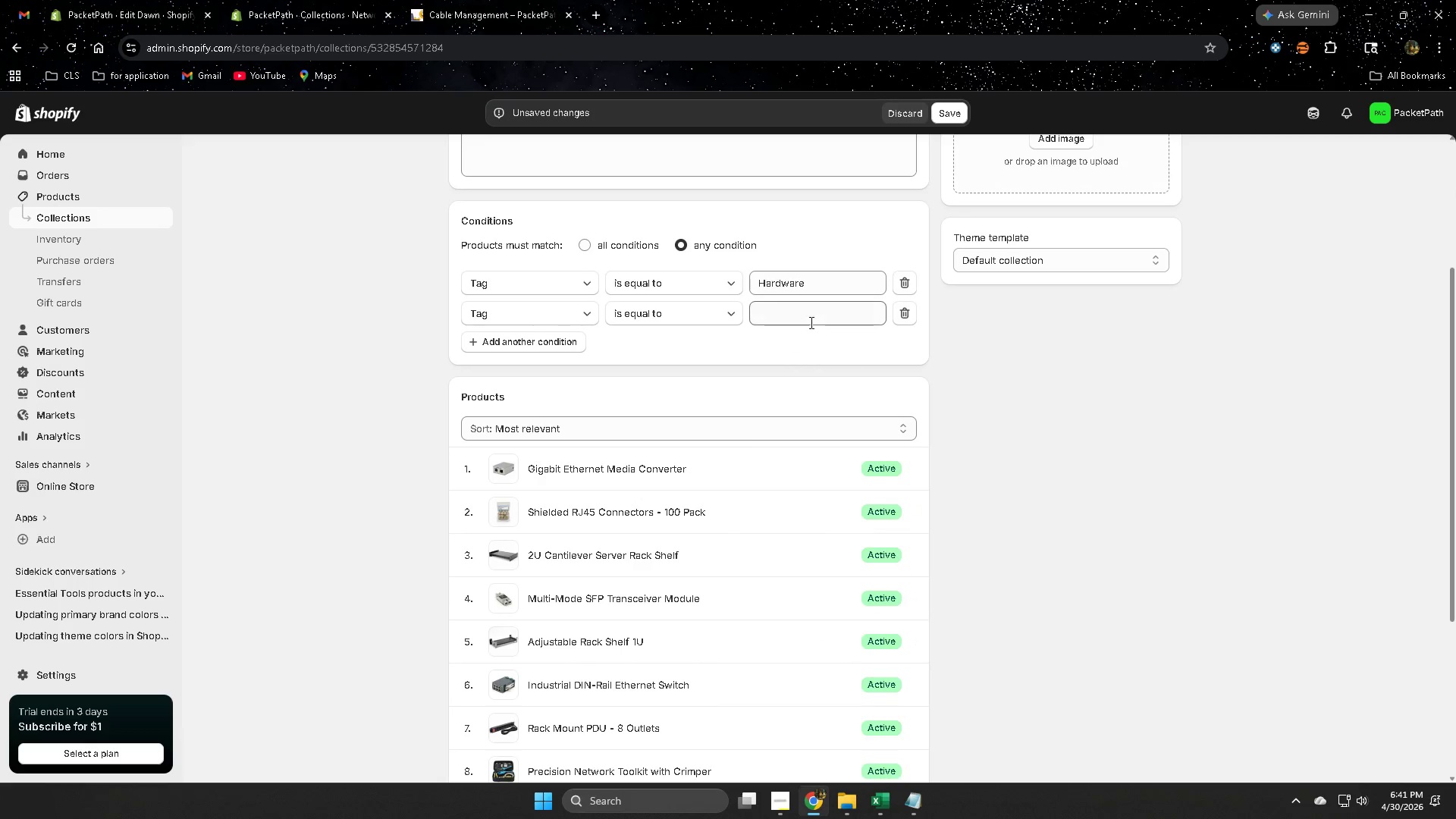 
left_click([807, 317])
 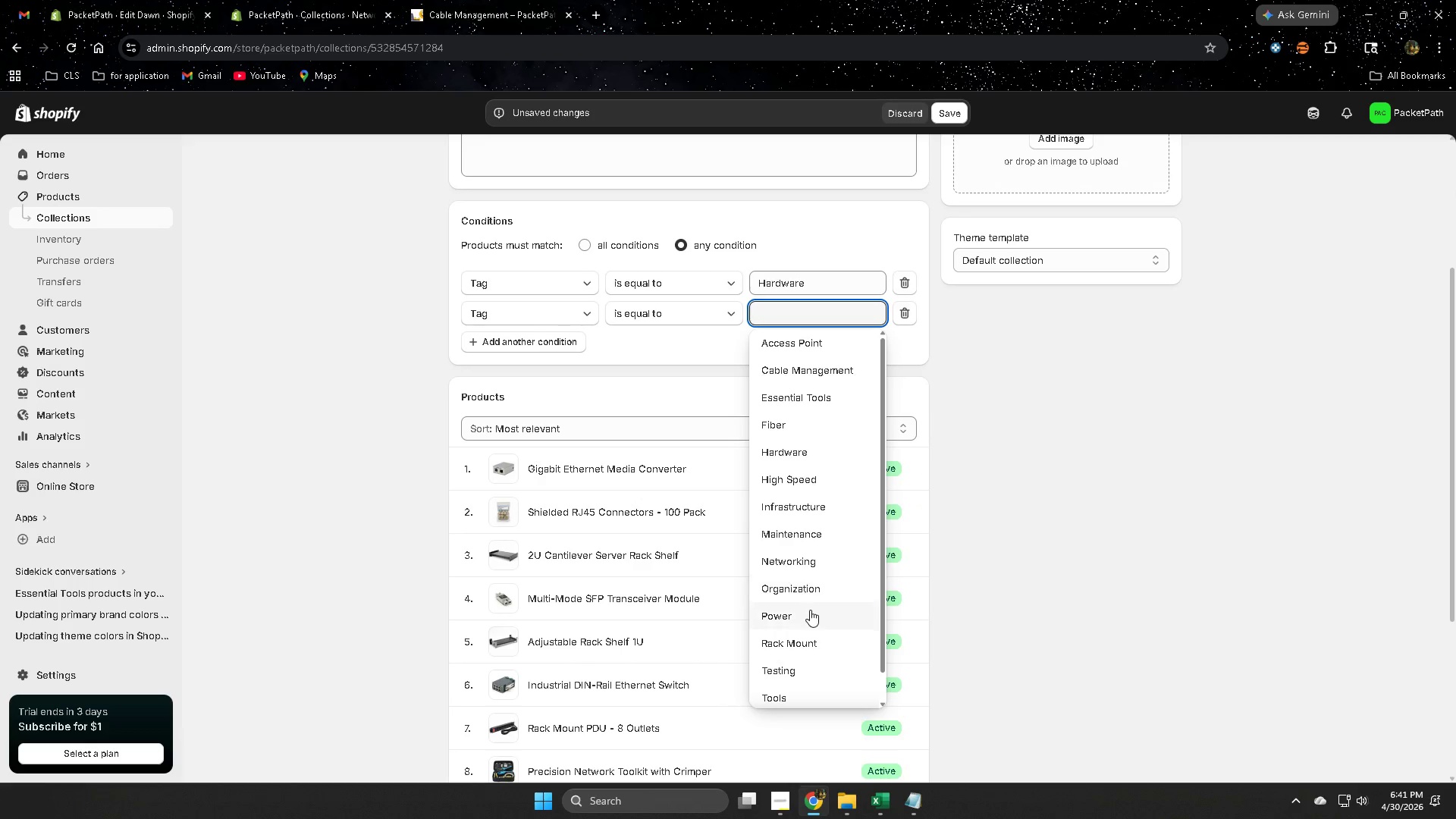 
left_click([805, 646])
 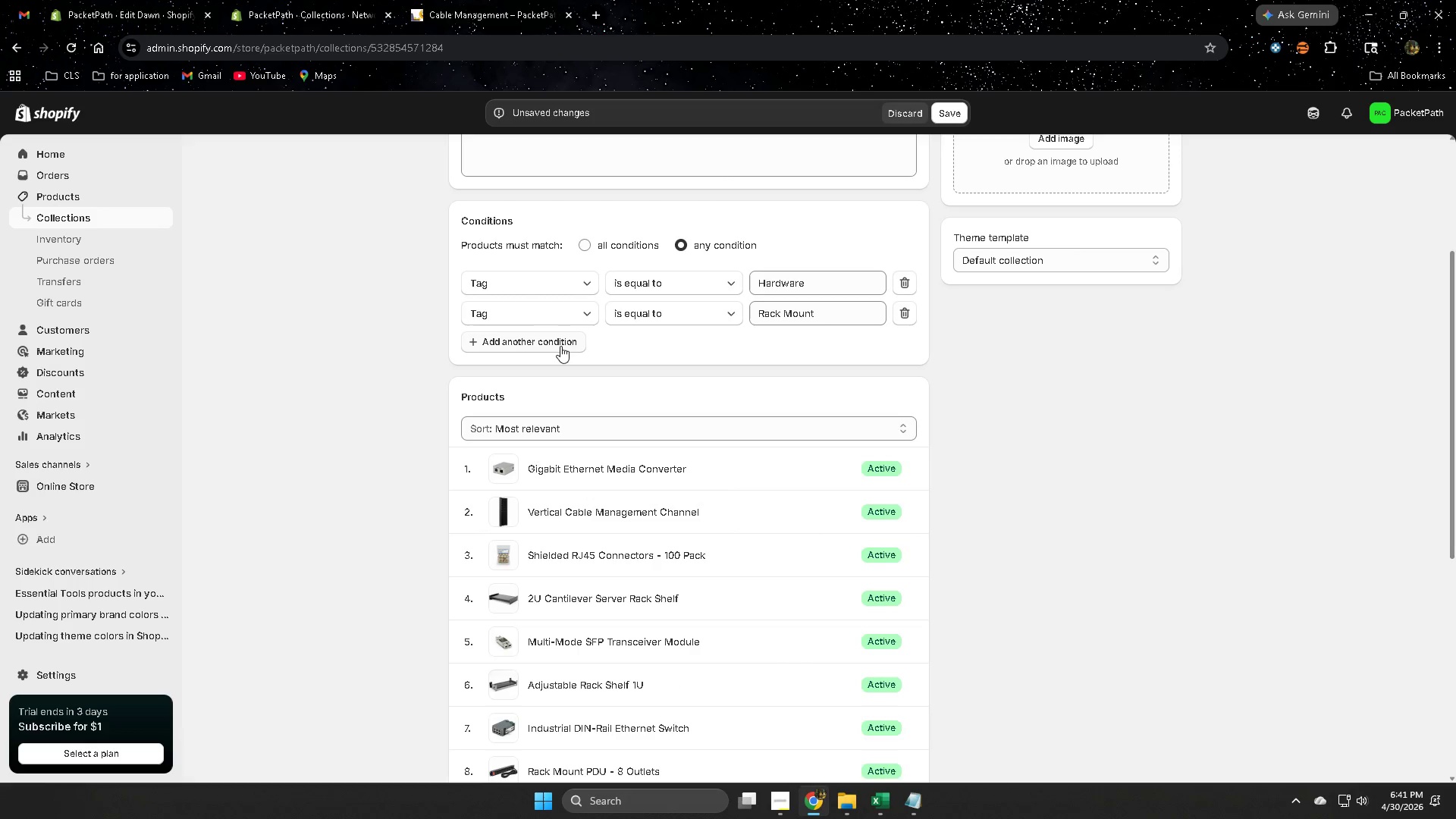 
left_click([561, 346])
 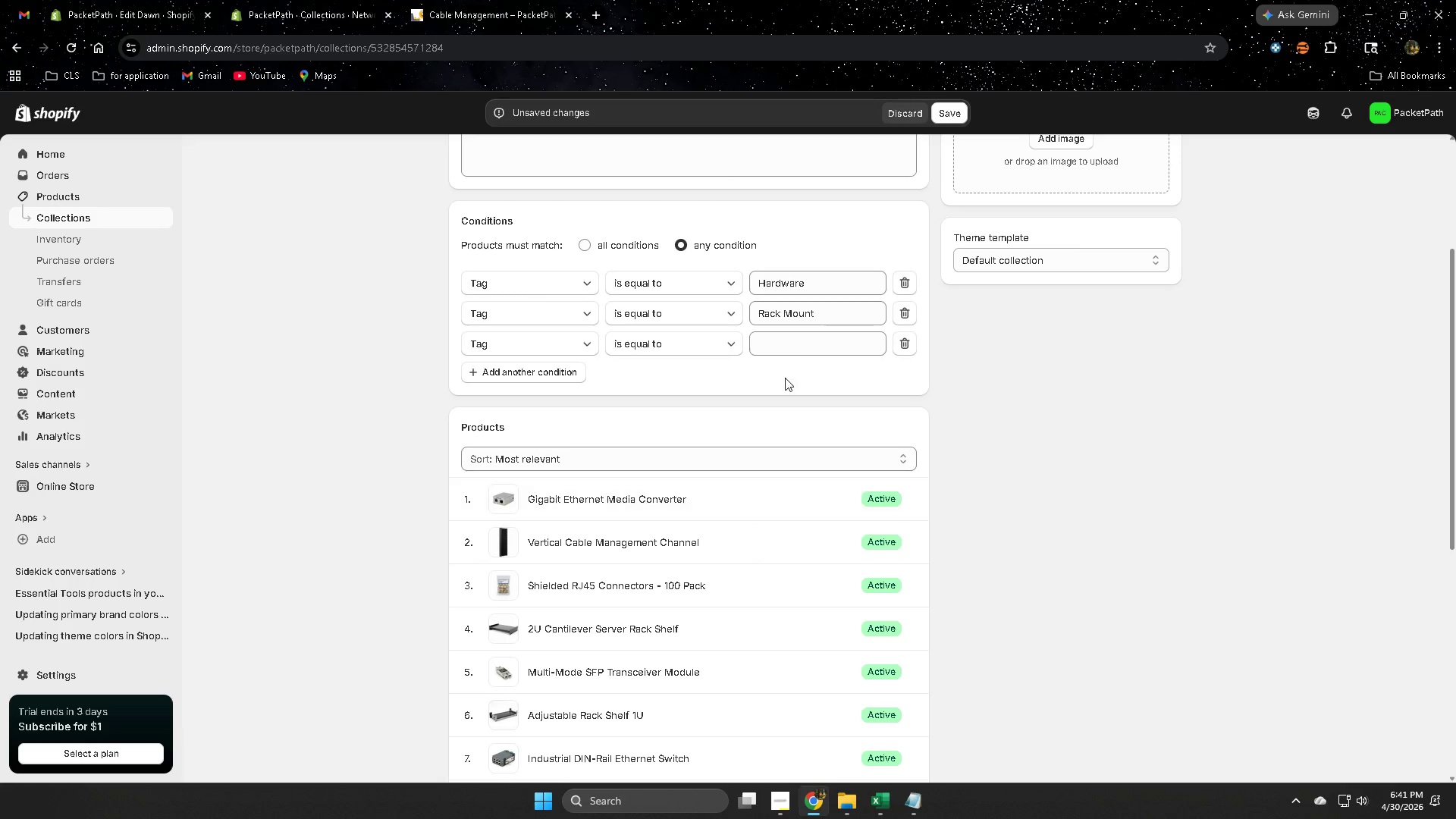 
left_click([798, 351])
 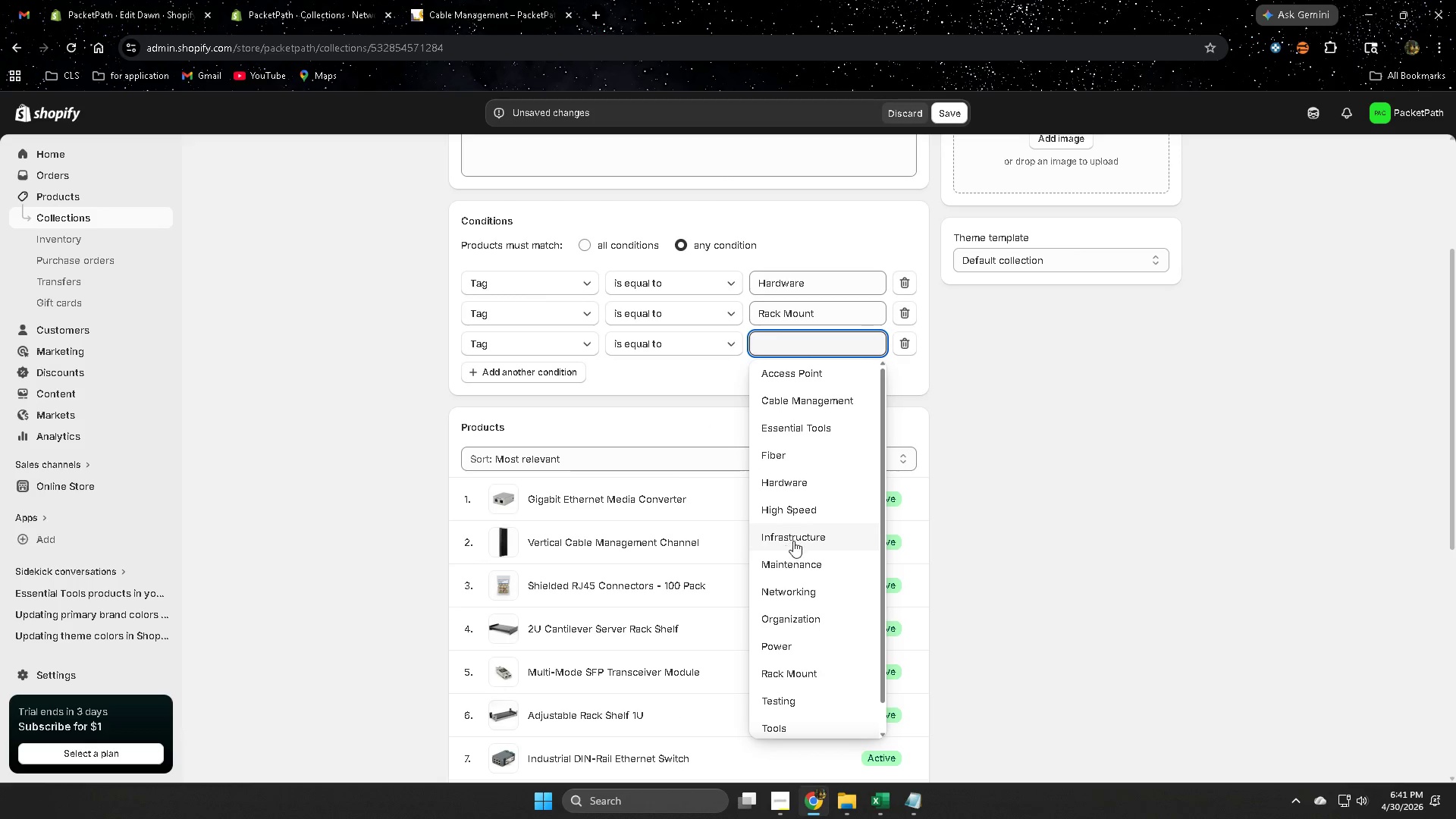 
wait(6.5)
 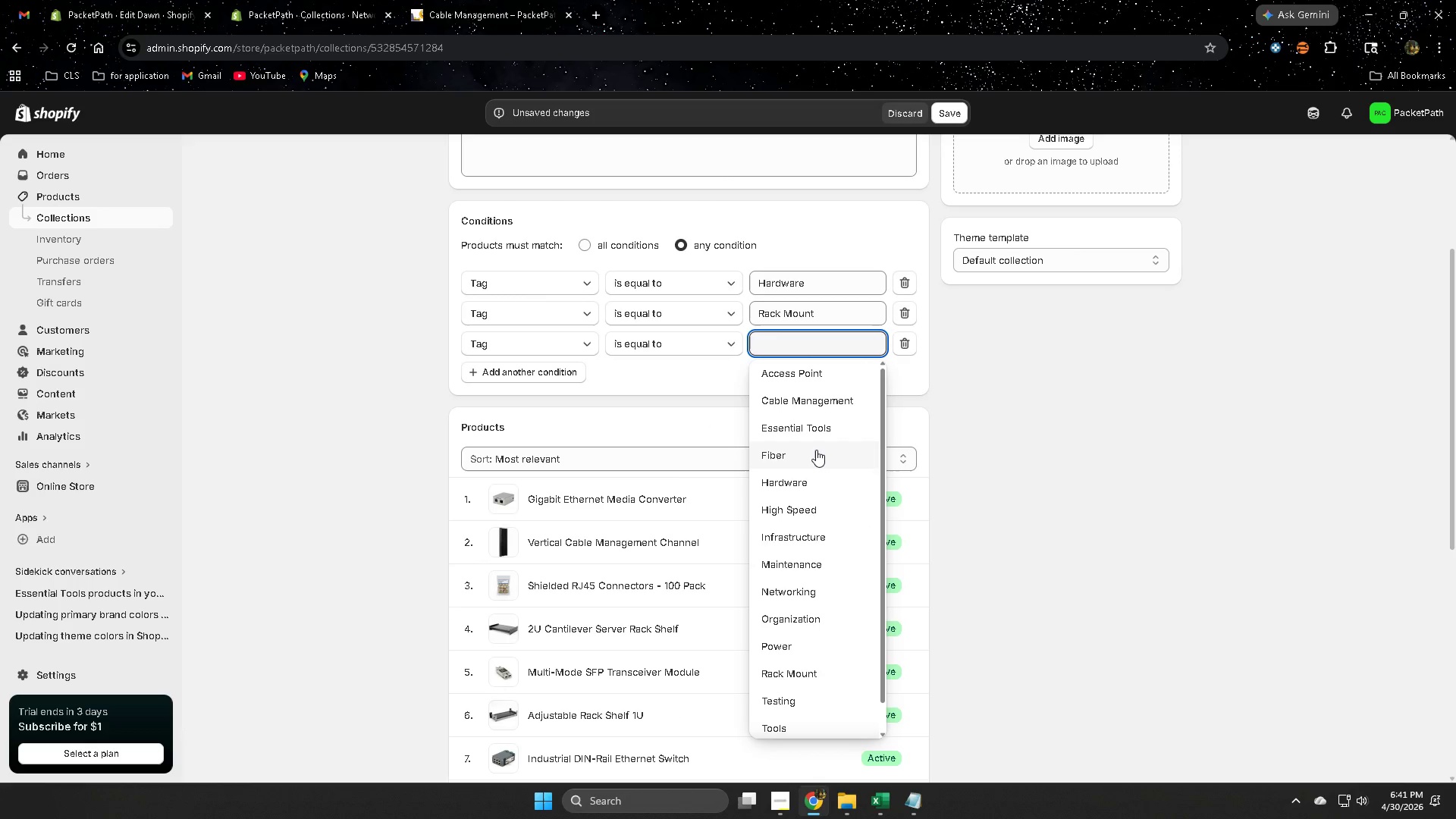 
left_click([1106, 545])
 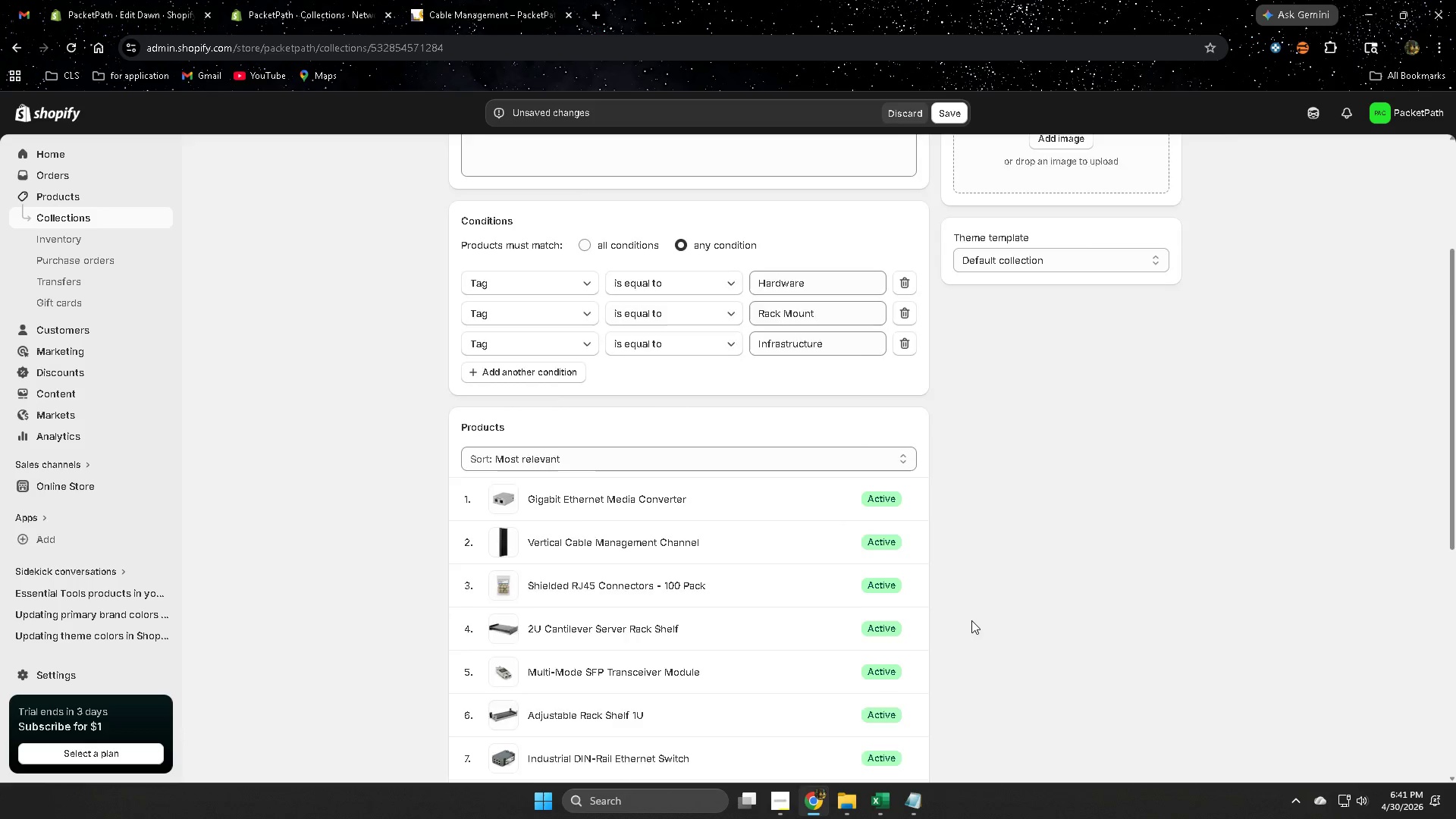 
scroll: coordinate [971, 620], scroll_direction: down, amount: 5.0
 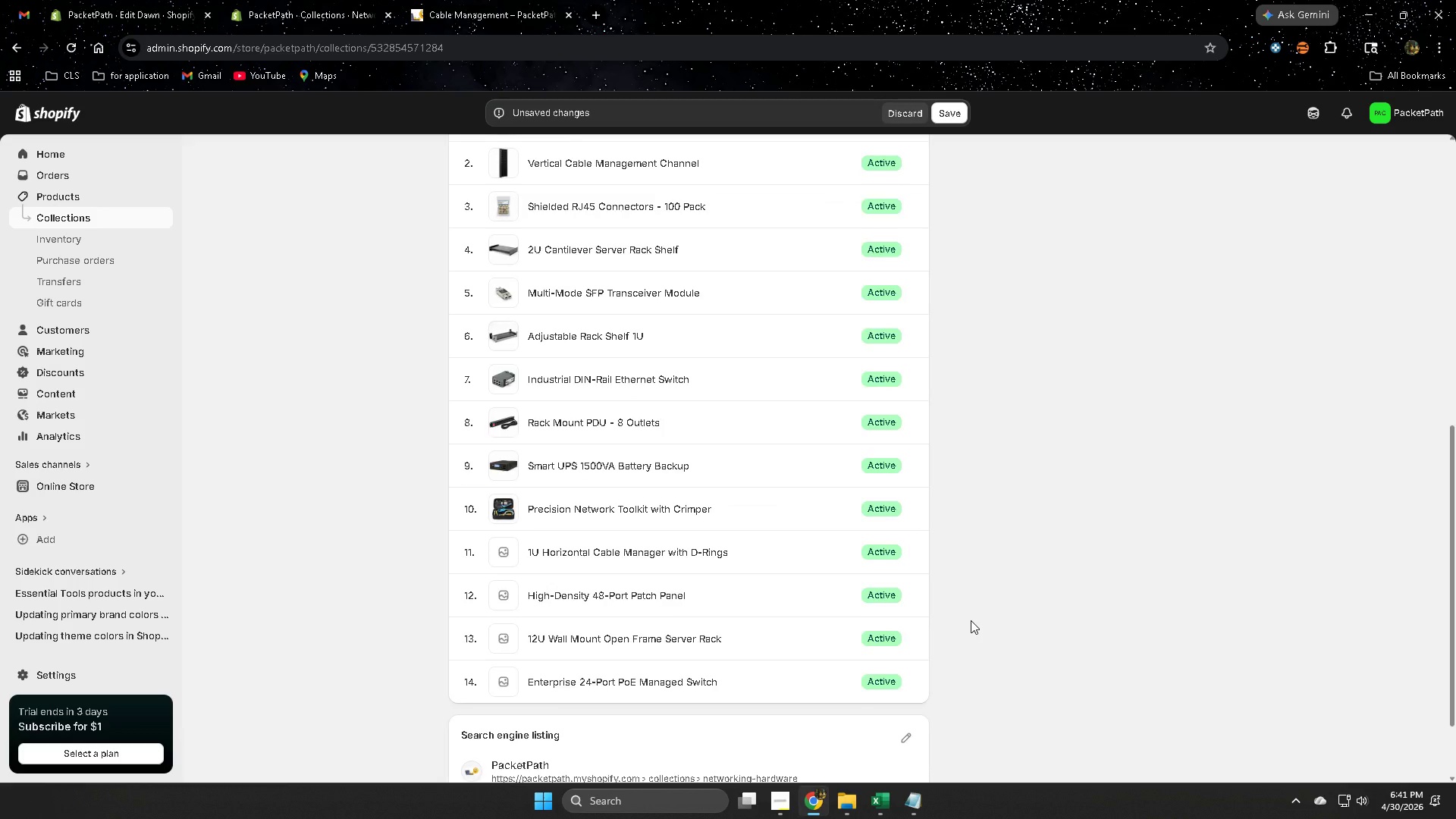 
scroll: coordinate [971, 620], scroll_direction: up, amount: 4.0
 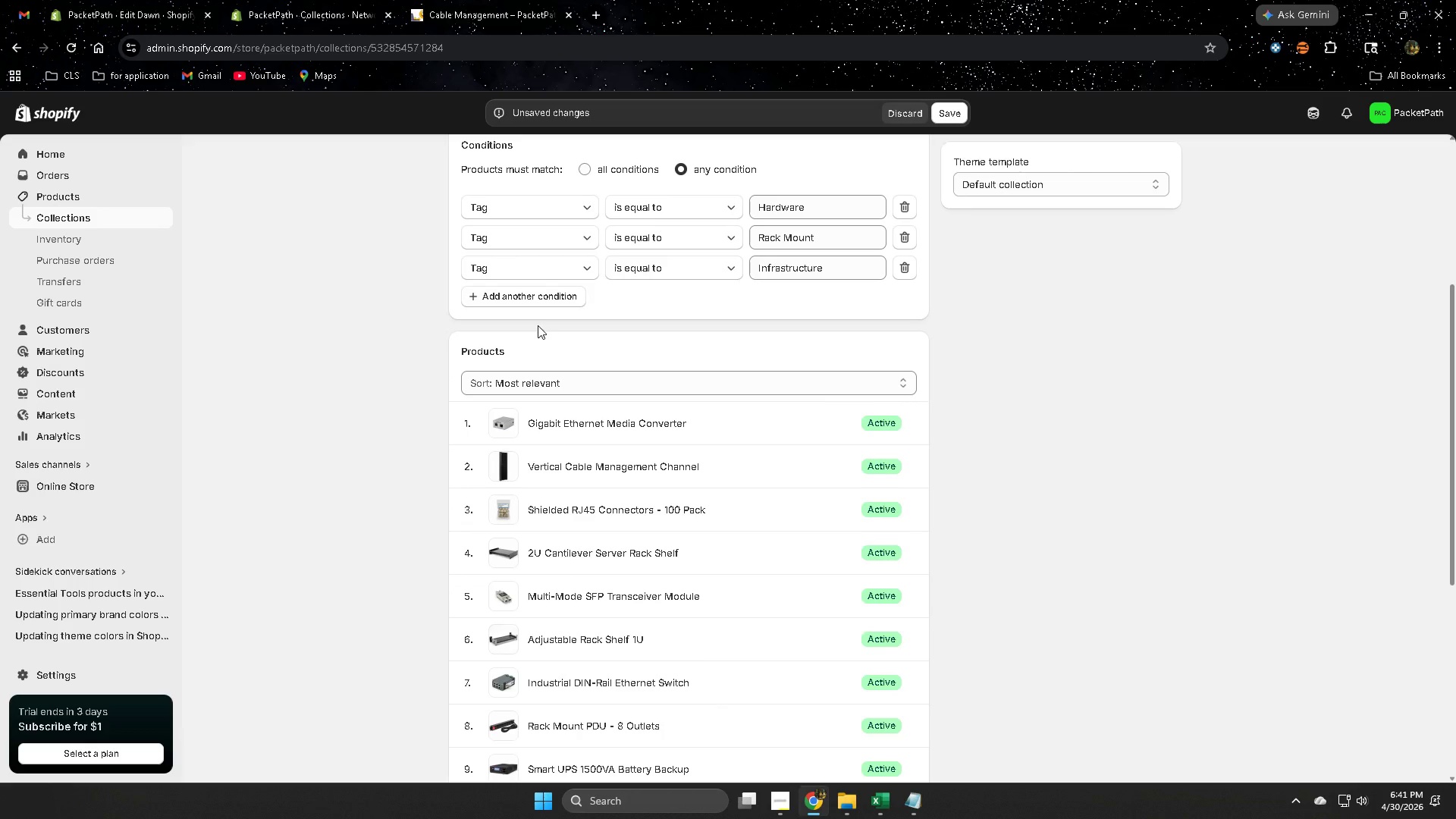 
left_click([538, 301])
 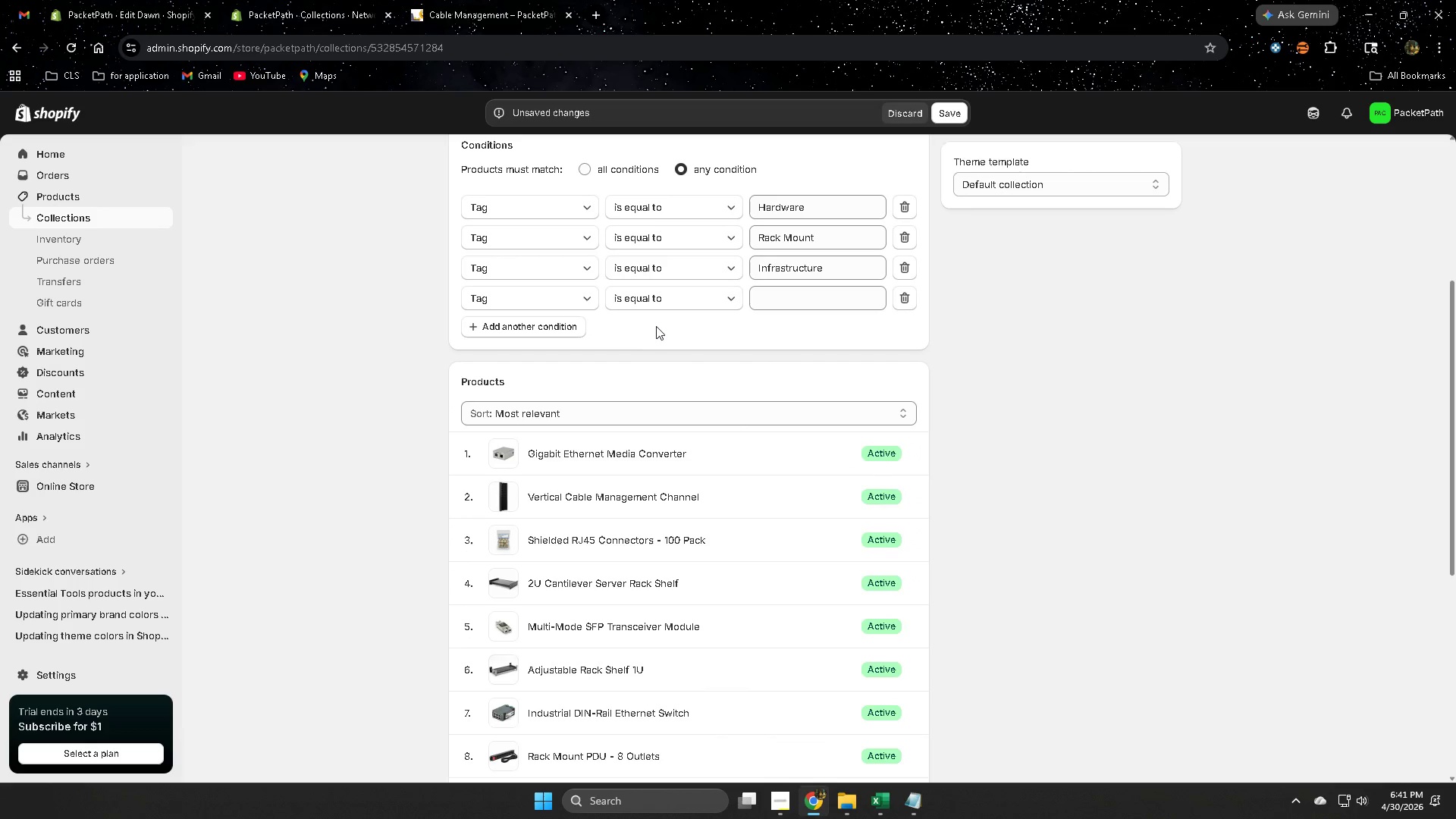 
left_click([796, 293])
 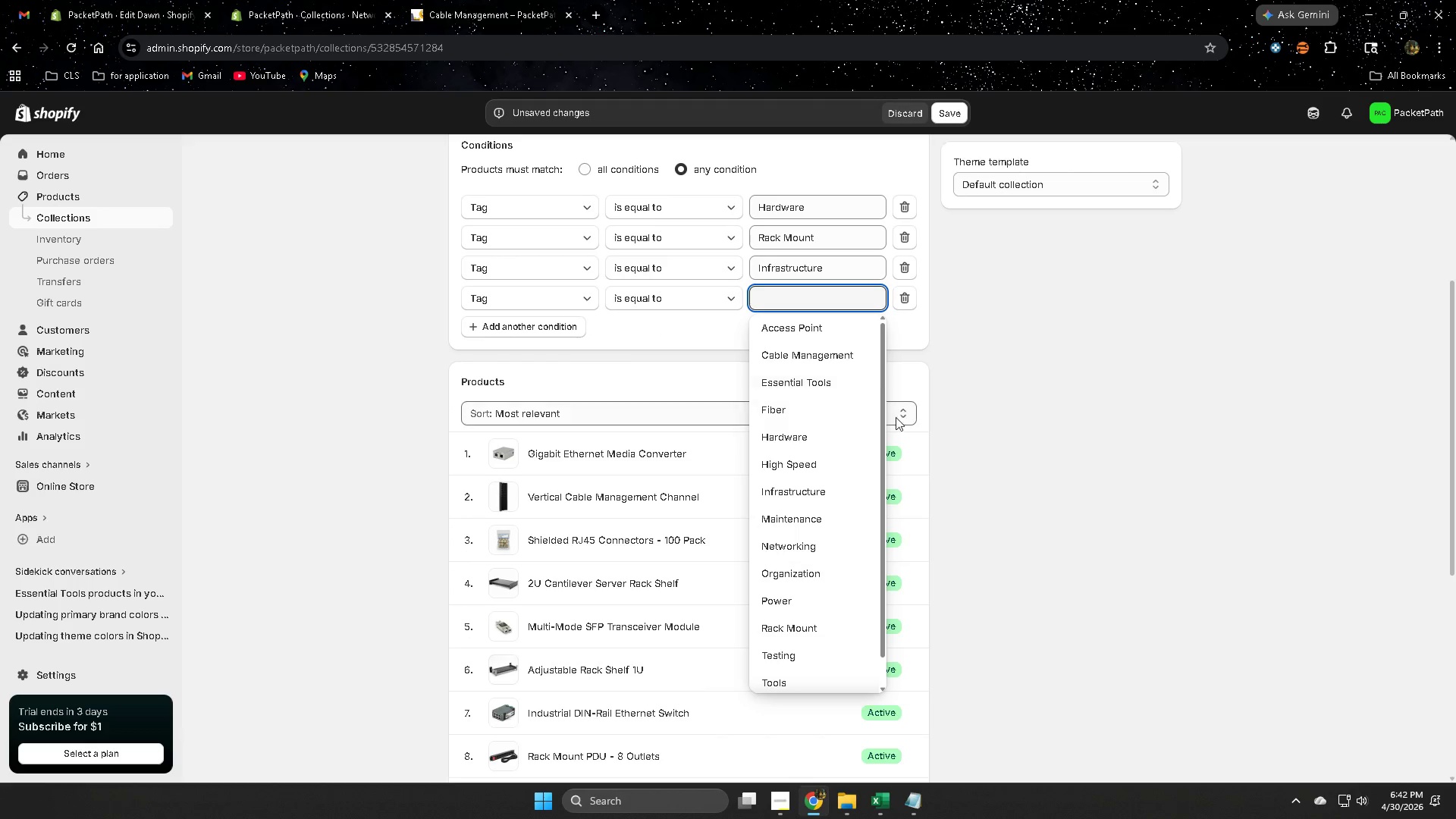 
wait(5.69)
 